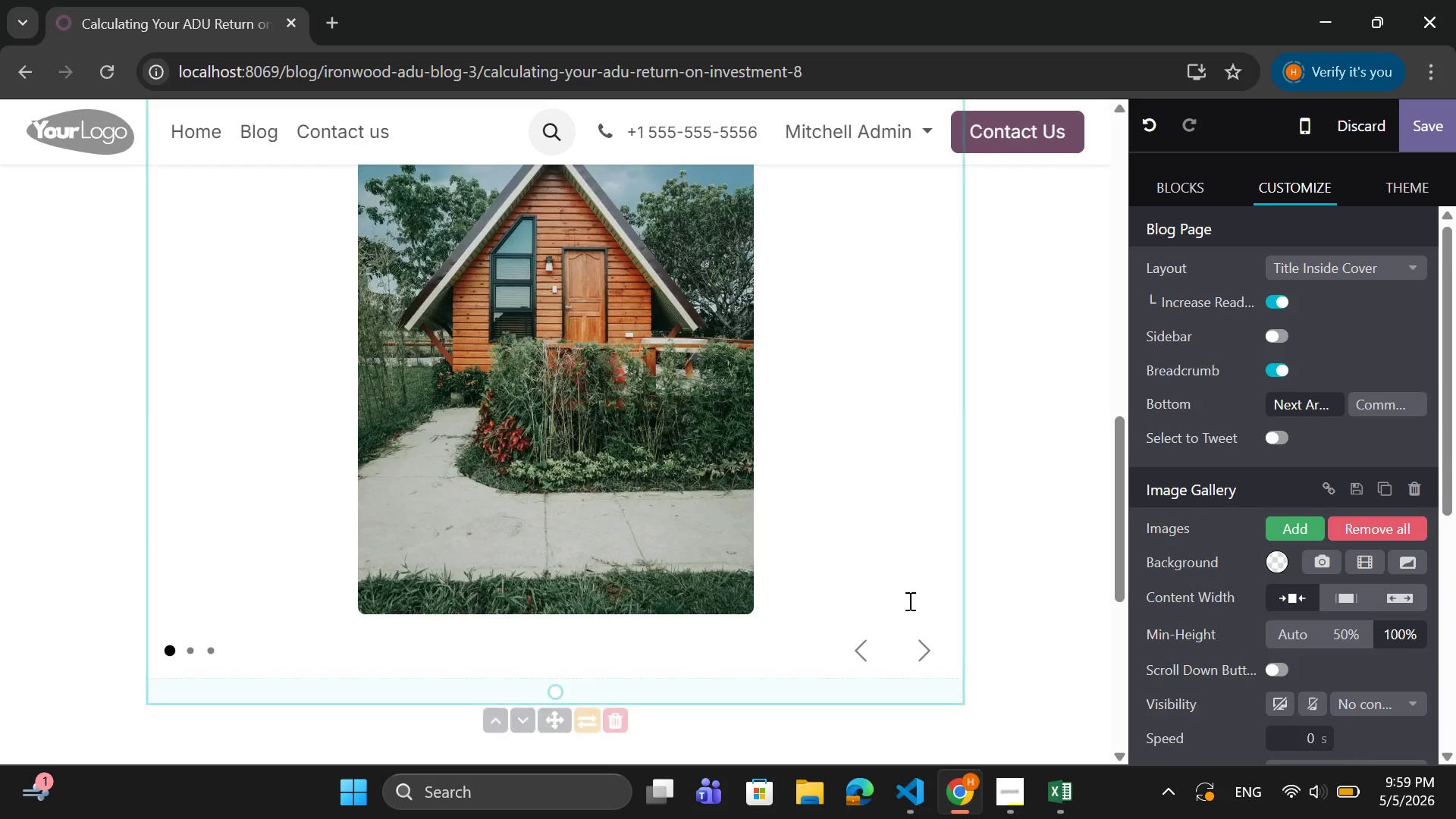 
scroll: coordinate [908, 601], scroll_direction: up, amount: 2.0
 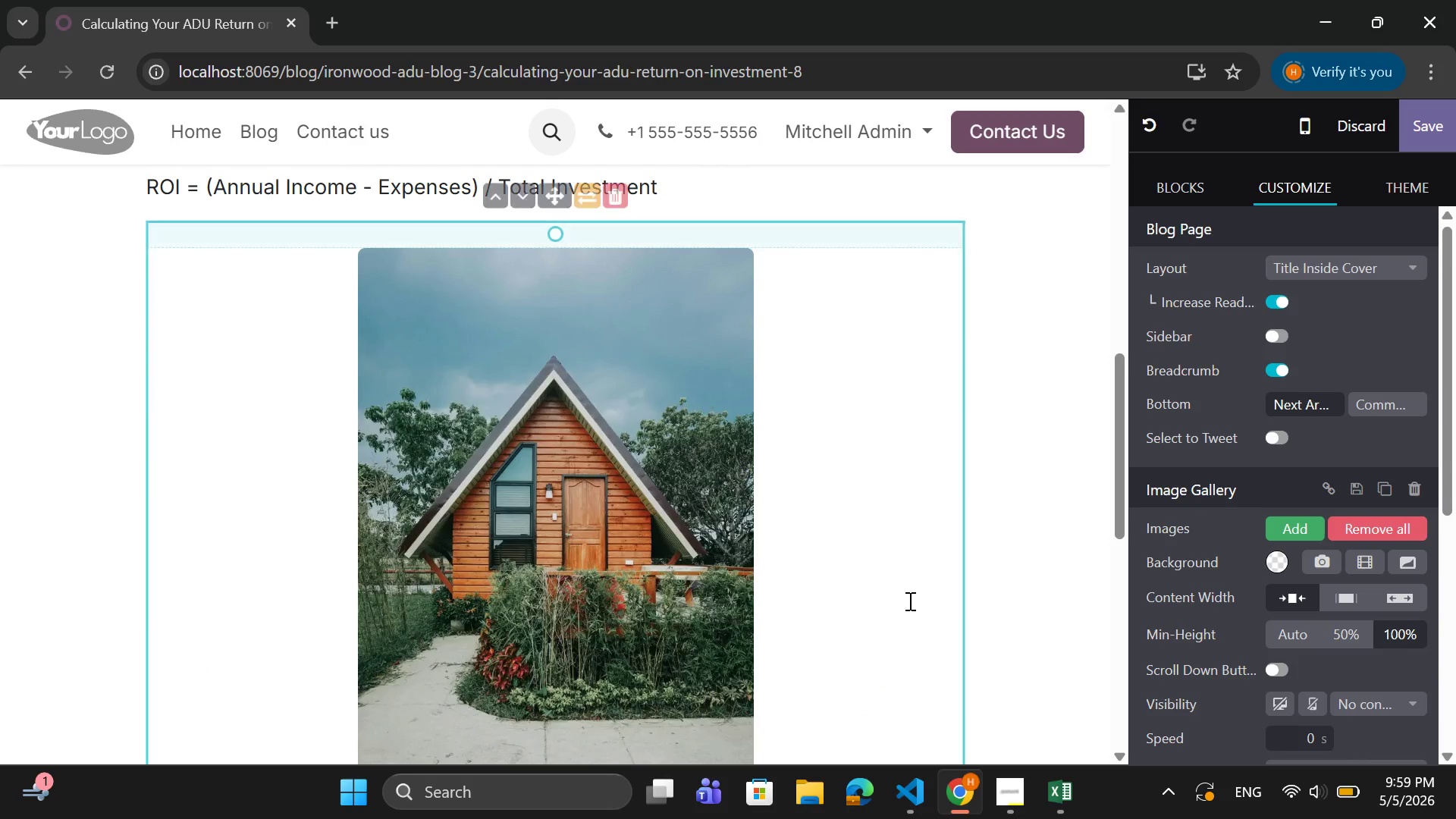 
scroll: coordinate [908, 601], scroll_direction: down, amount: 3.0
 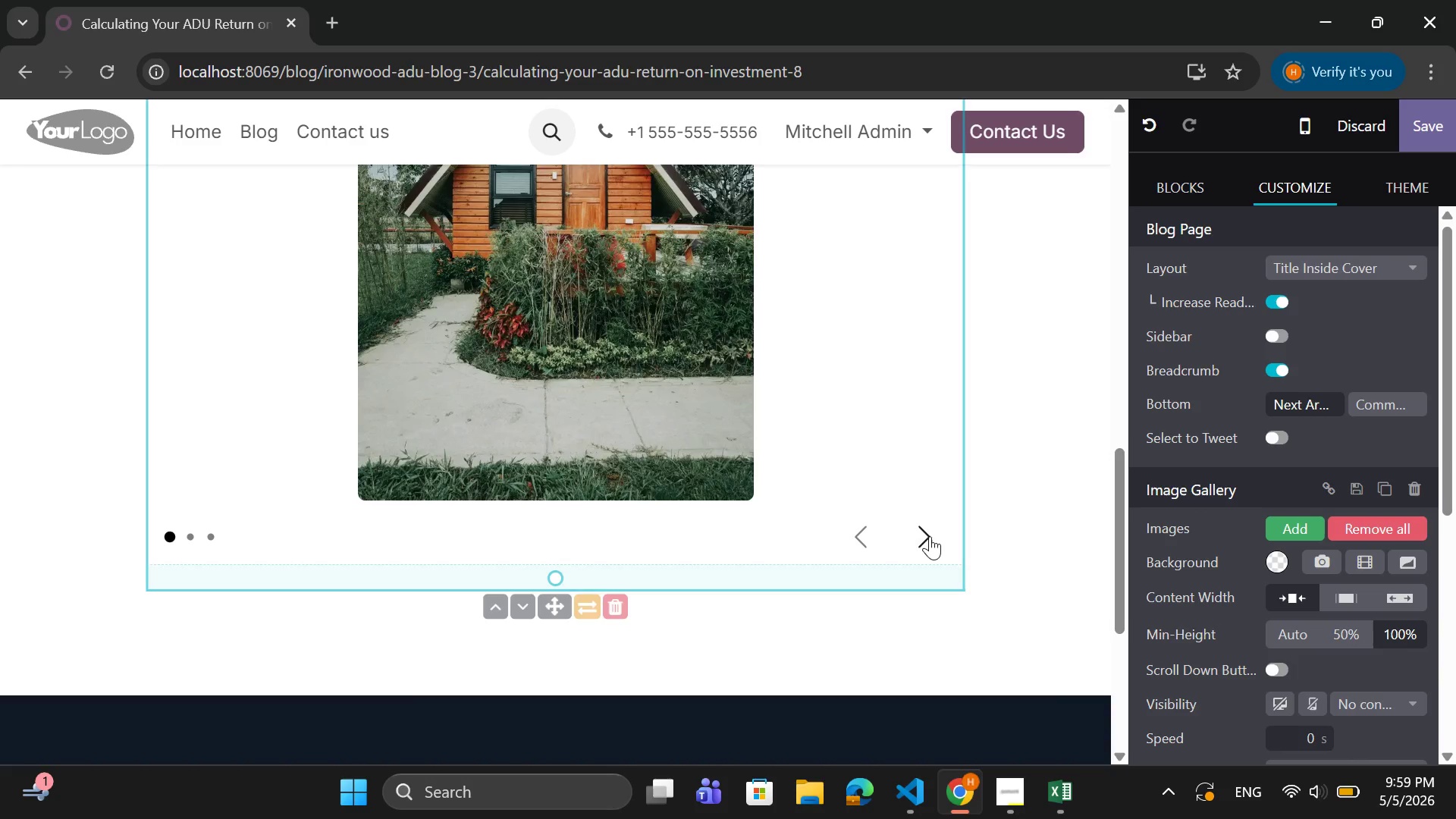 
left_click([926, 535])
 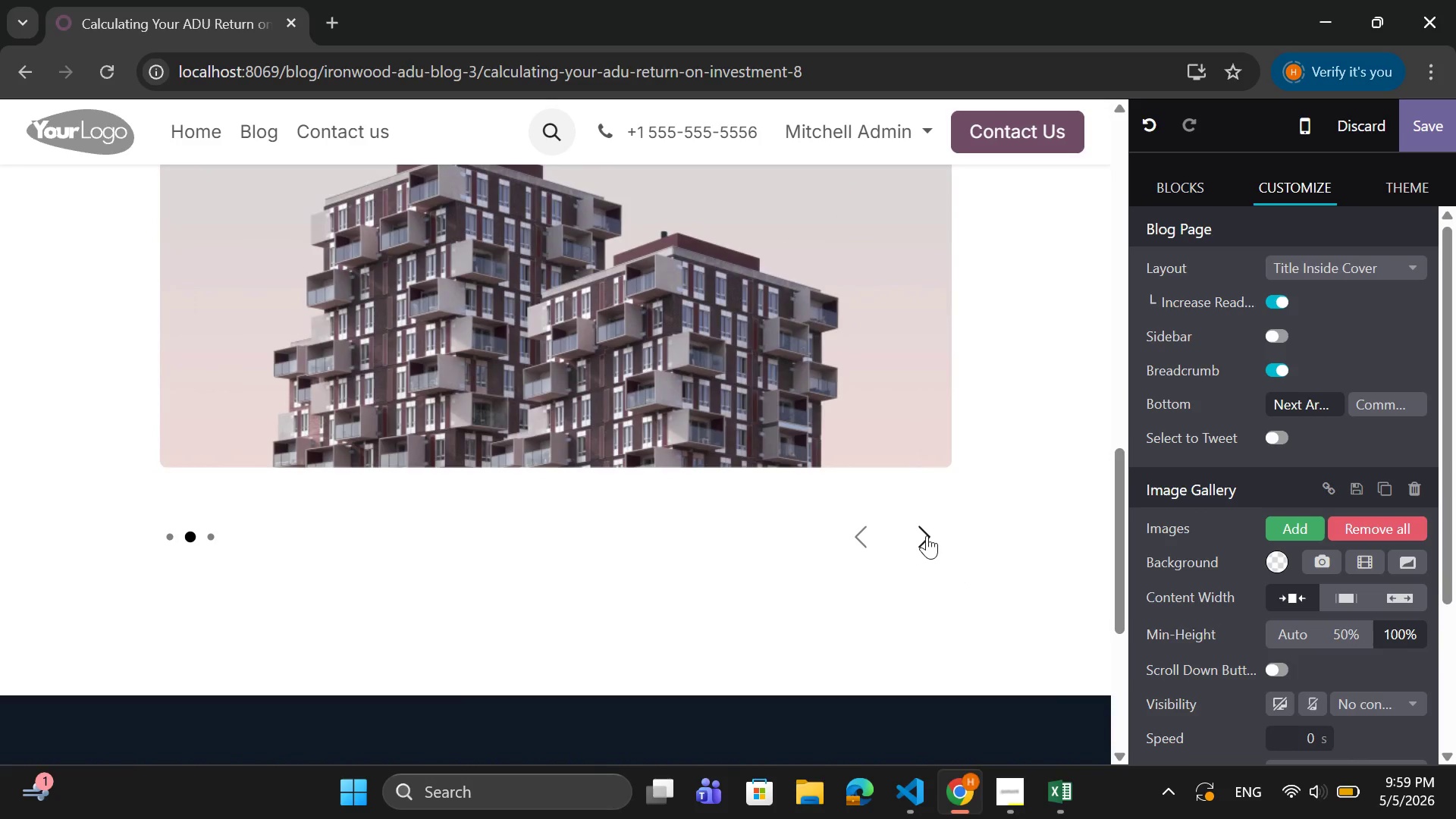 
wait(23.3)
 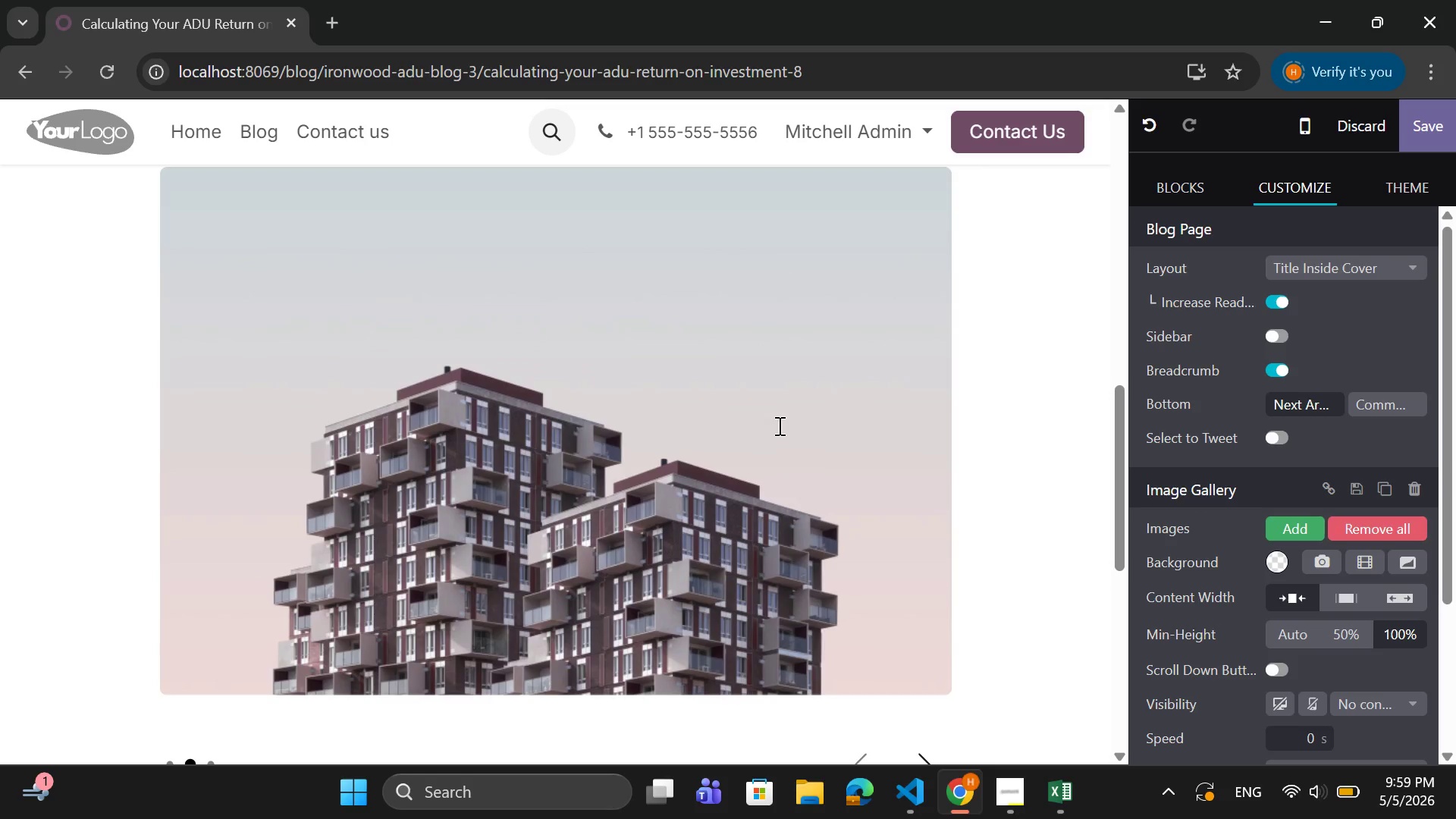 
left_click([778, 425])
 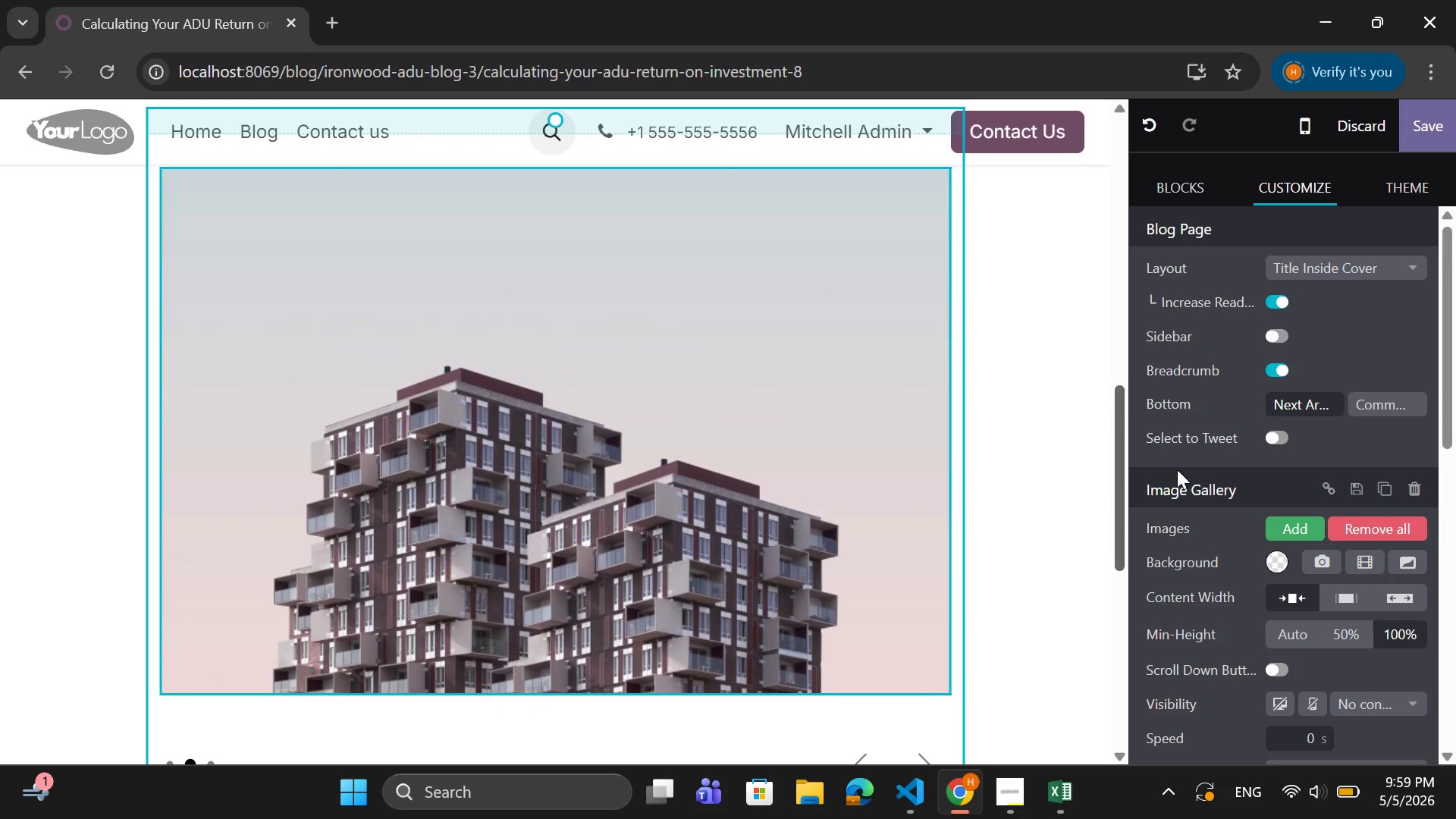 
scroll: coordinate [778, 425], scroll_direction: up, amount: 2.0
 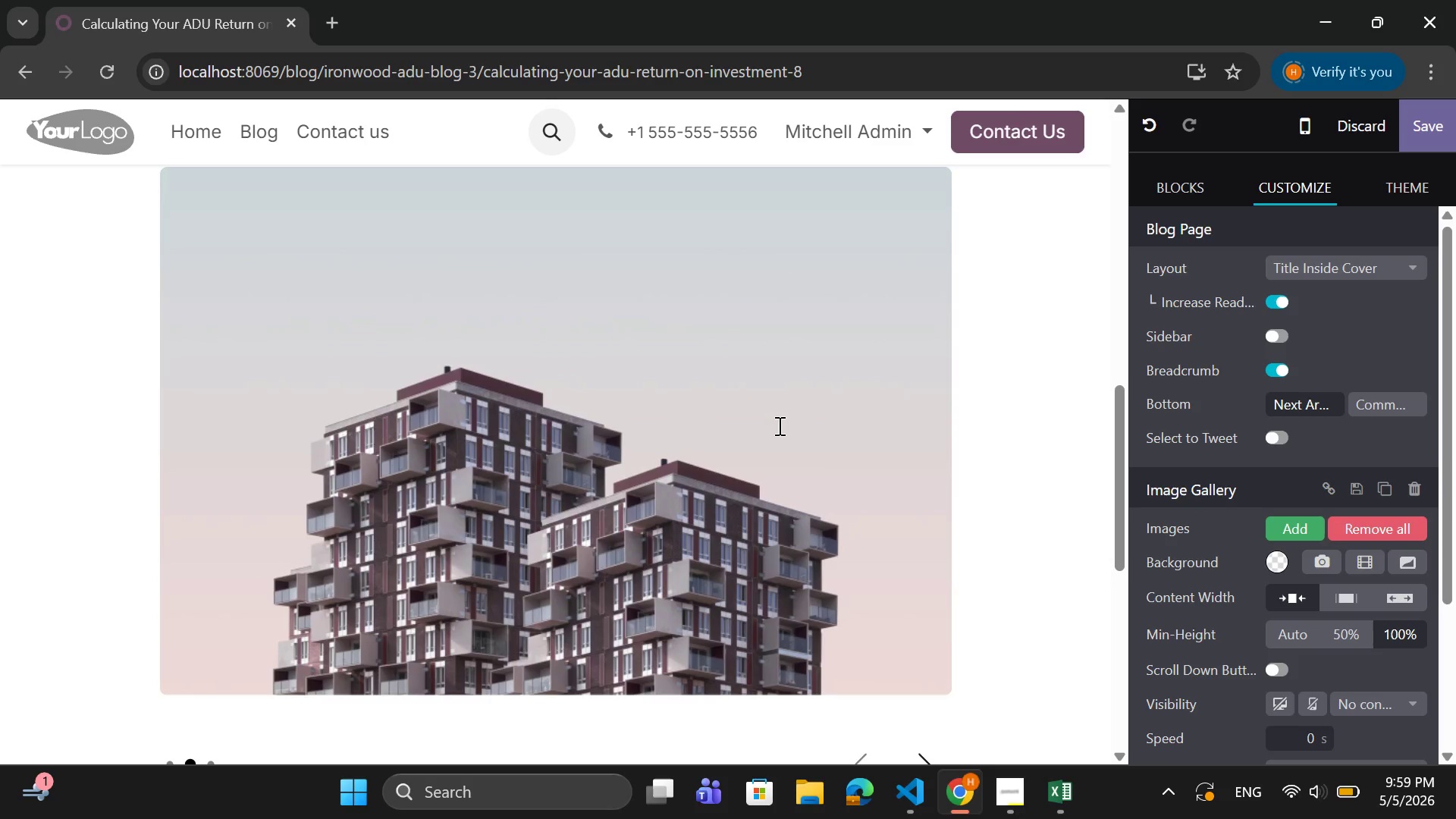 
scroll: coordinate [1319, 588], scroll_direction: down, amount: 3.0
 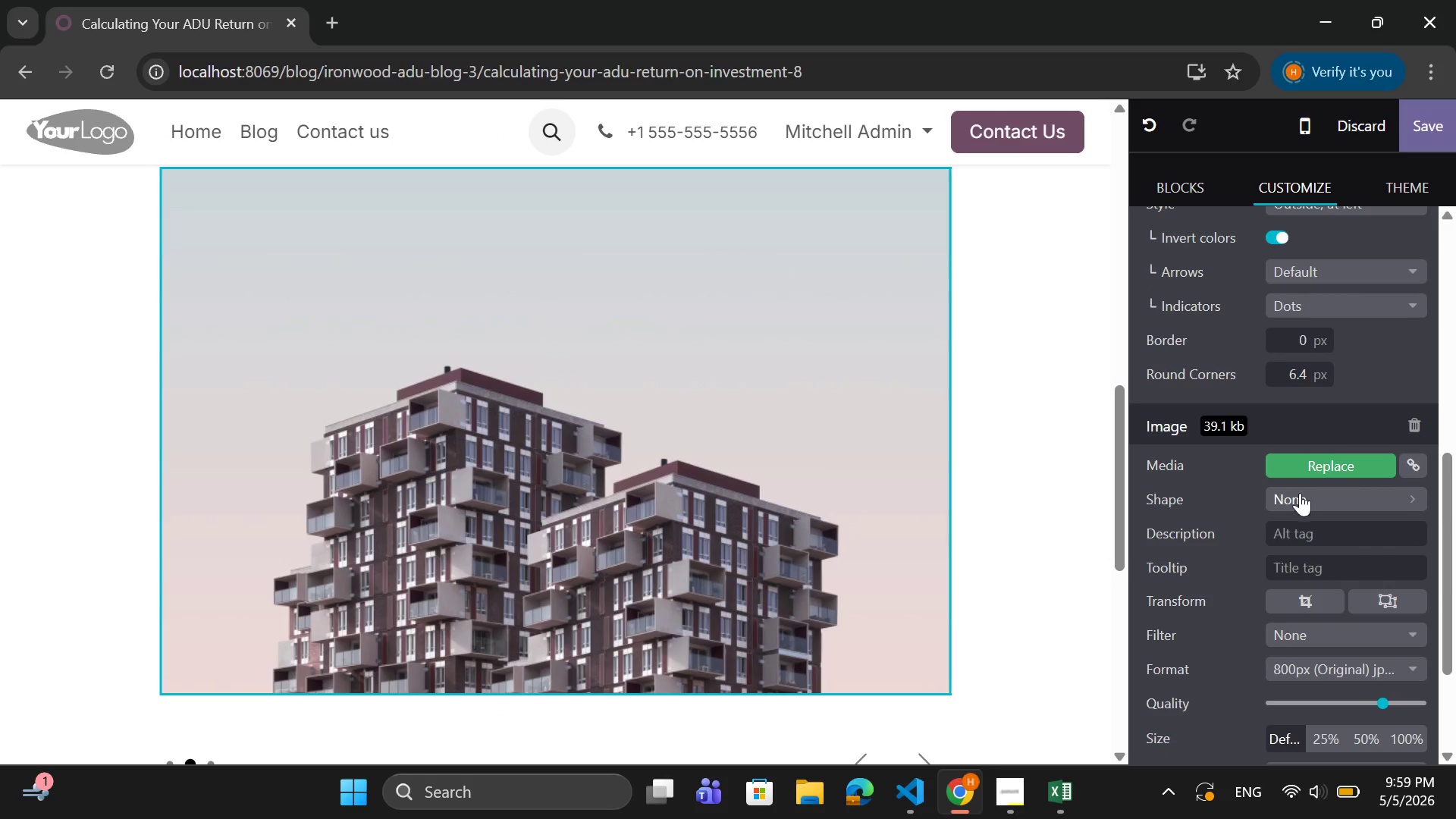 
left_click([1316, 450])
 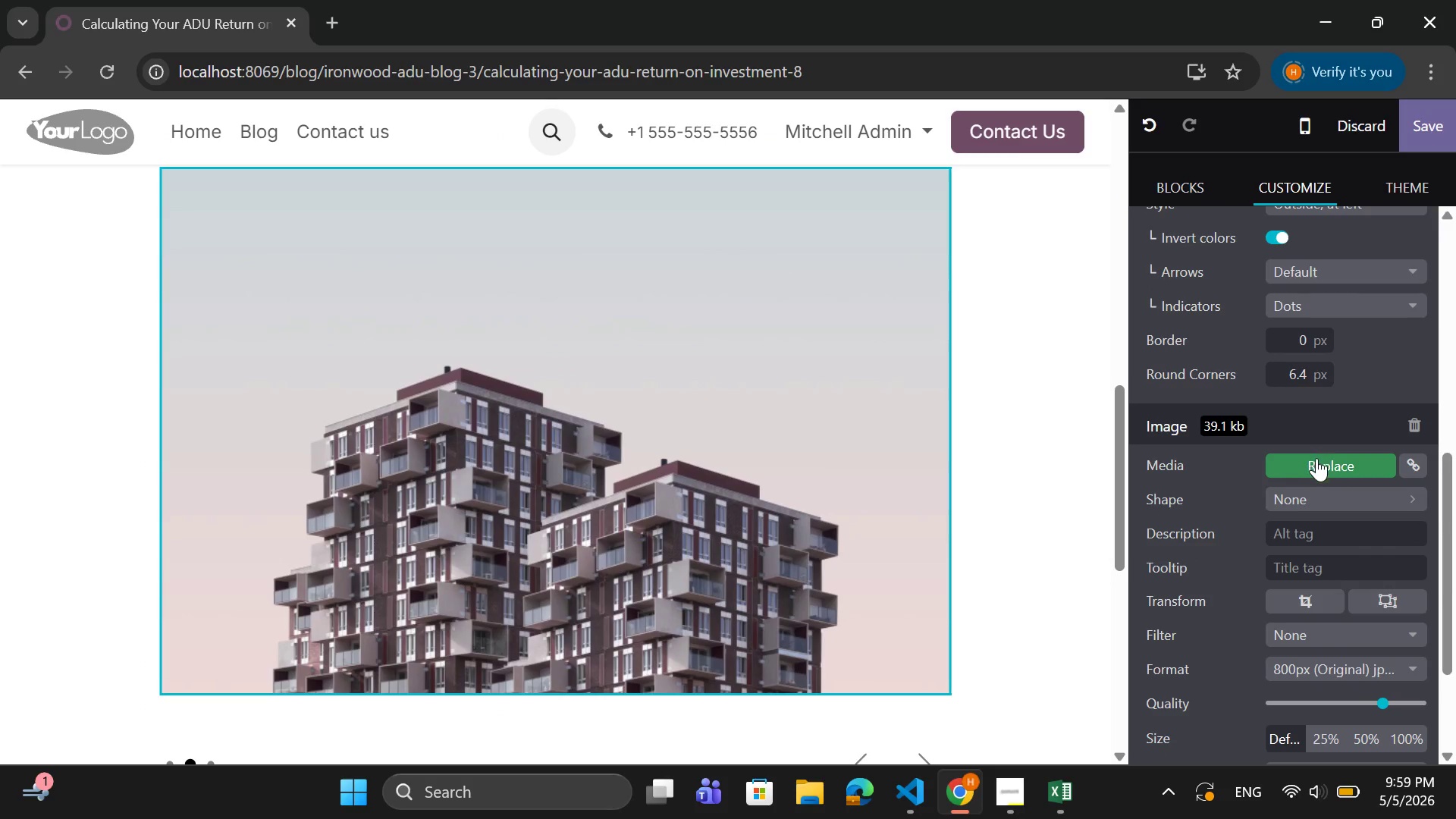 
left_click([1316, 462])
 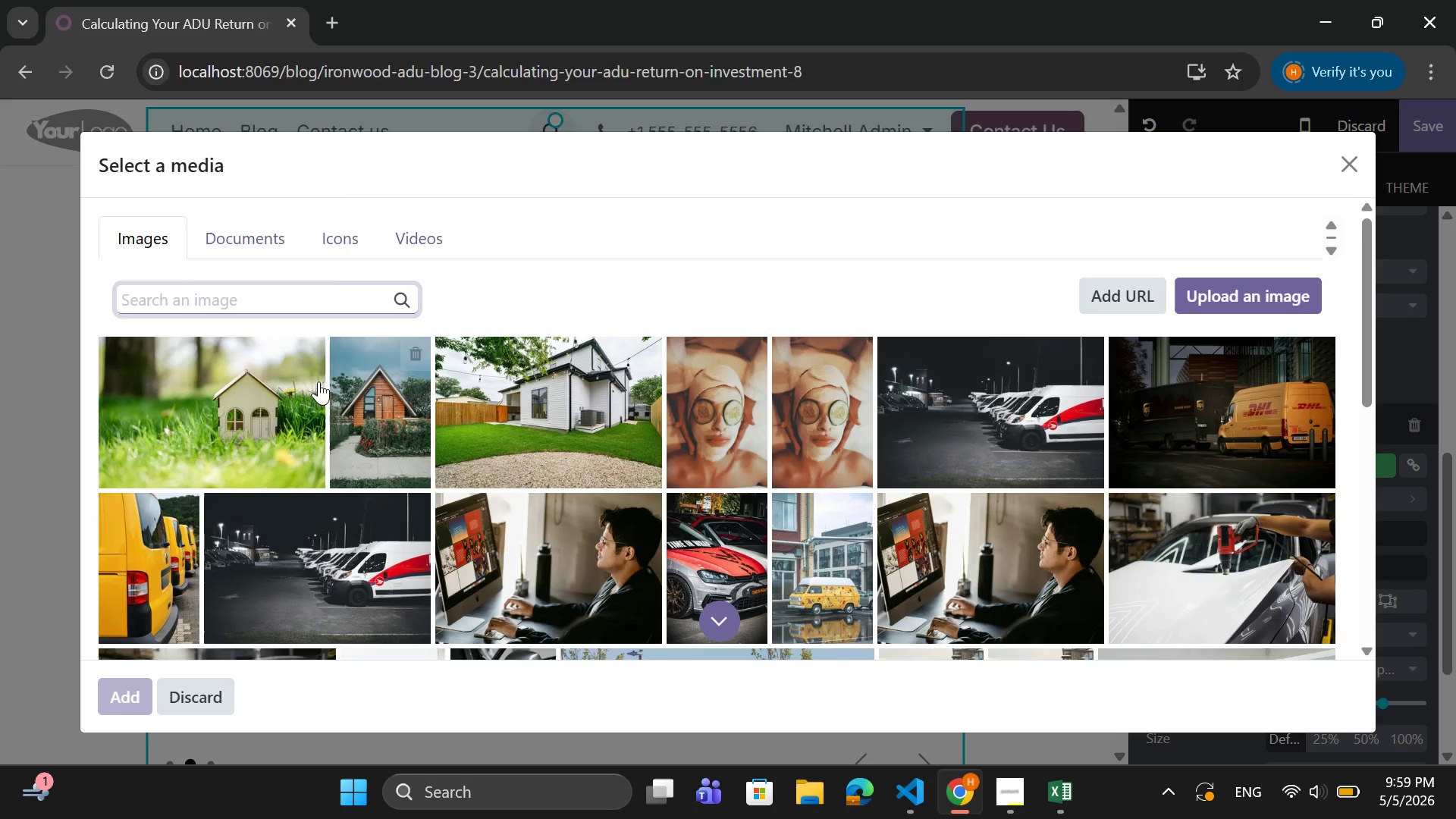 
left_click([287, 402])
 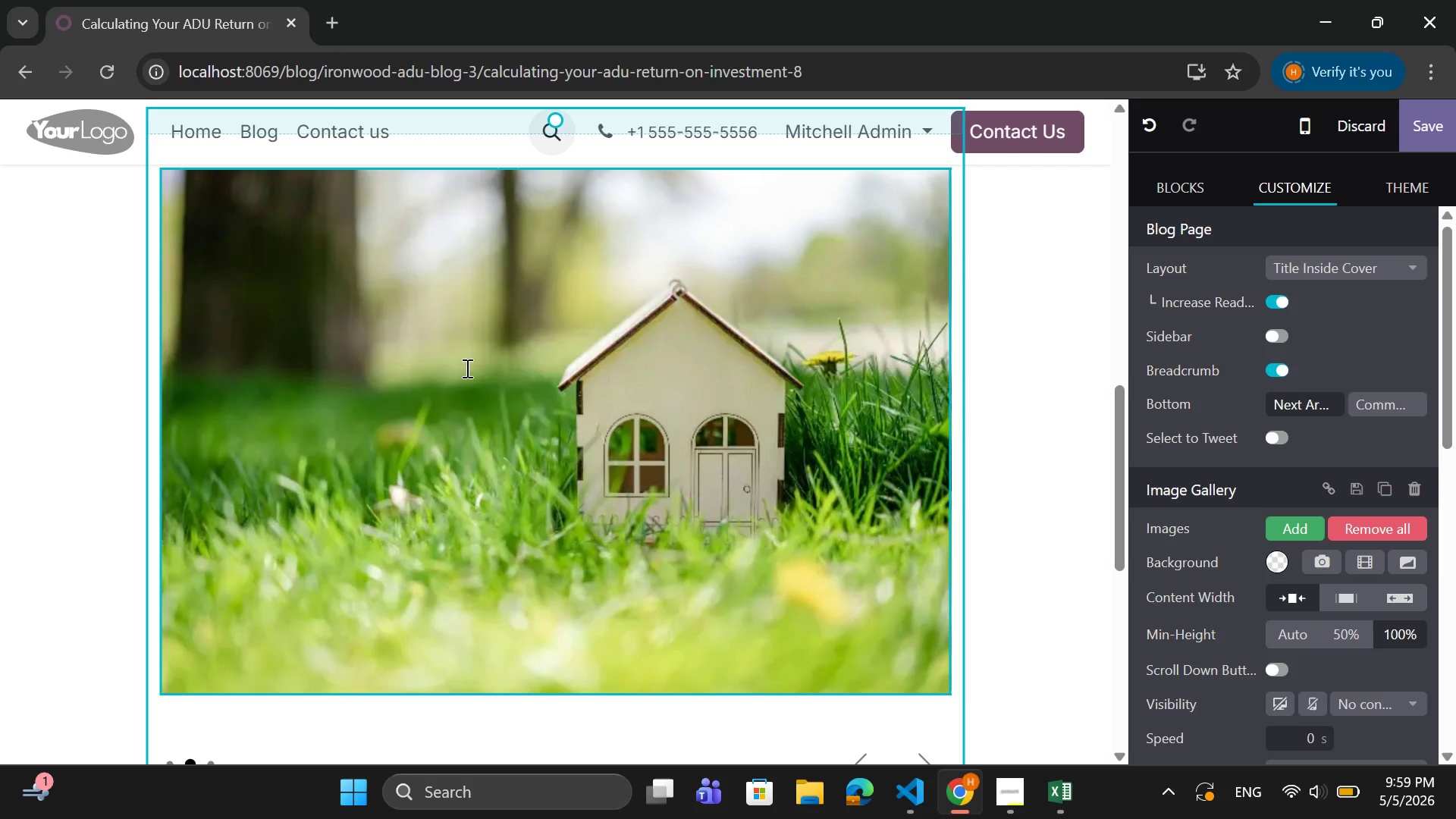 
scroll: coordinate [909, 362], scroll_direction: up, amount: 2.0
 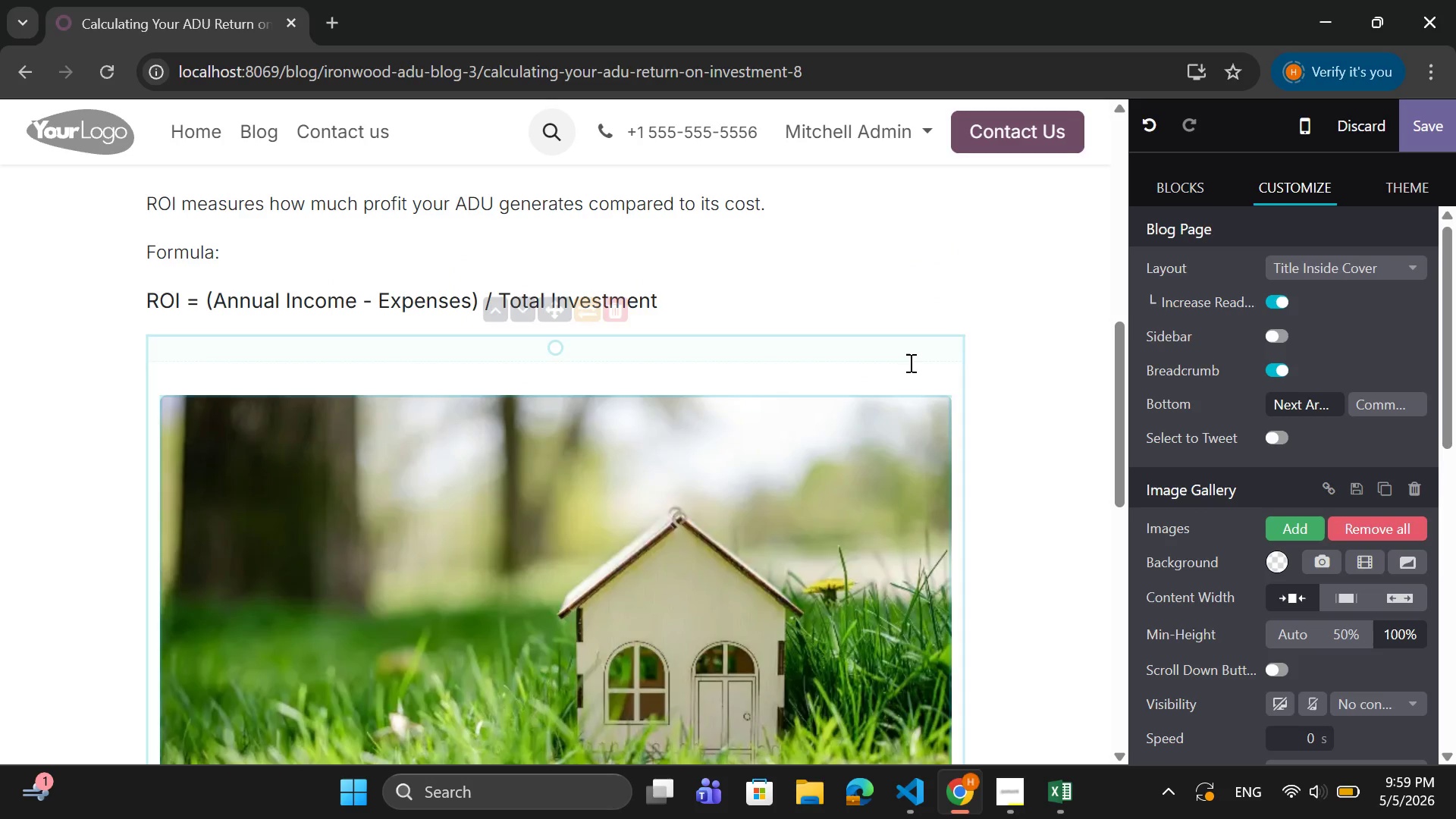 
scroll: coordinate [909, 362], scroll_direction: down, amount: 3.0
 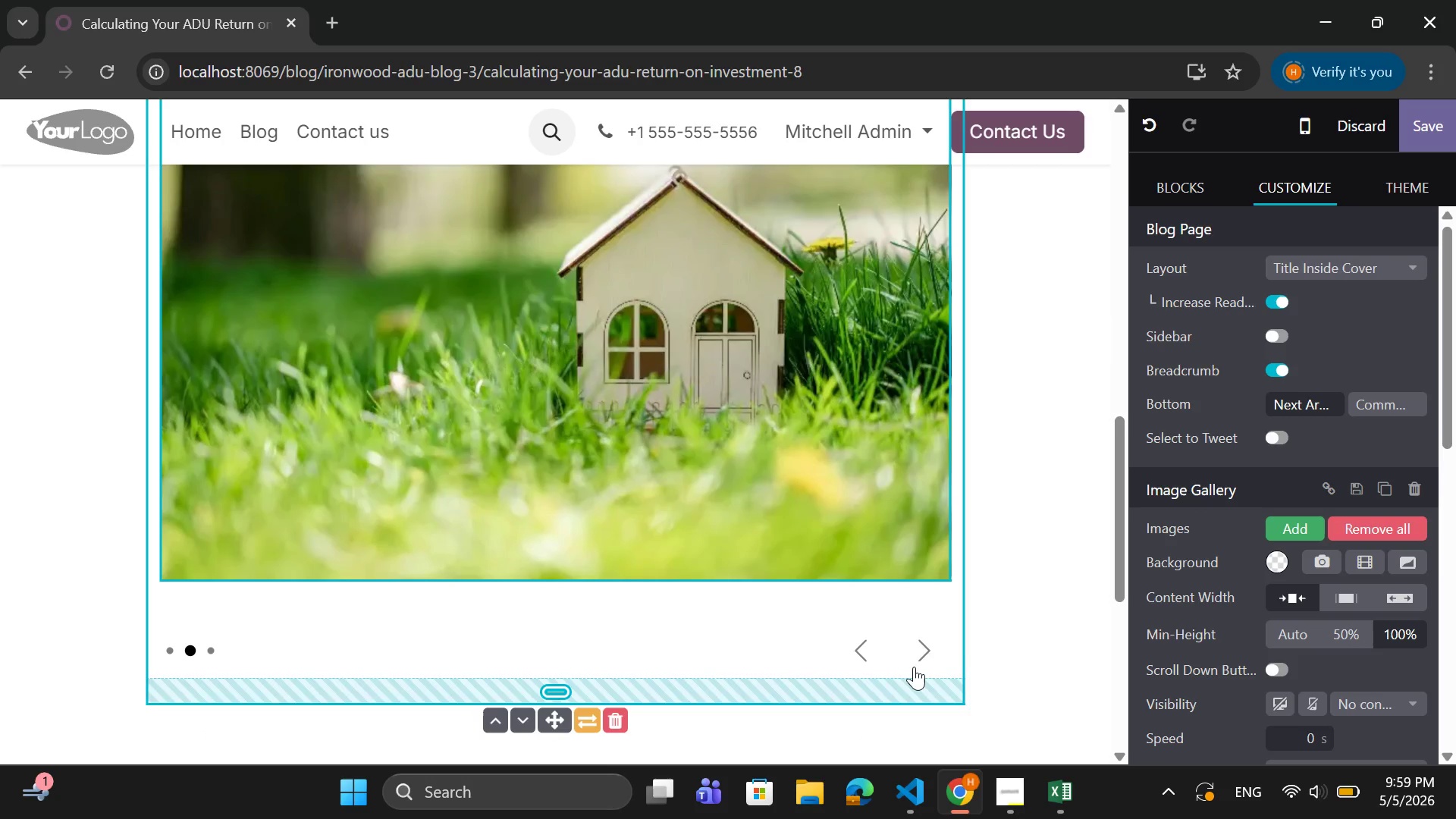 
left_click([928, 651])
 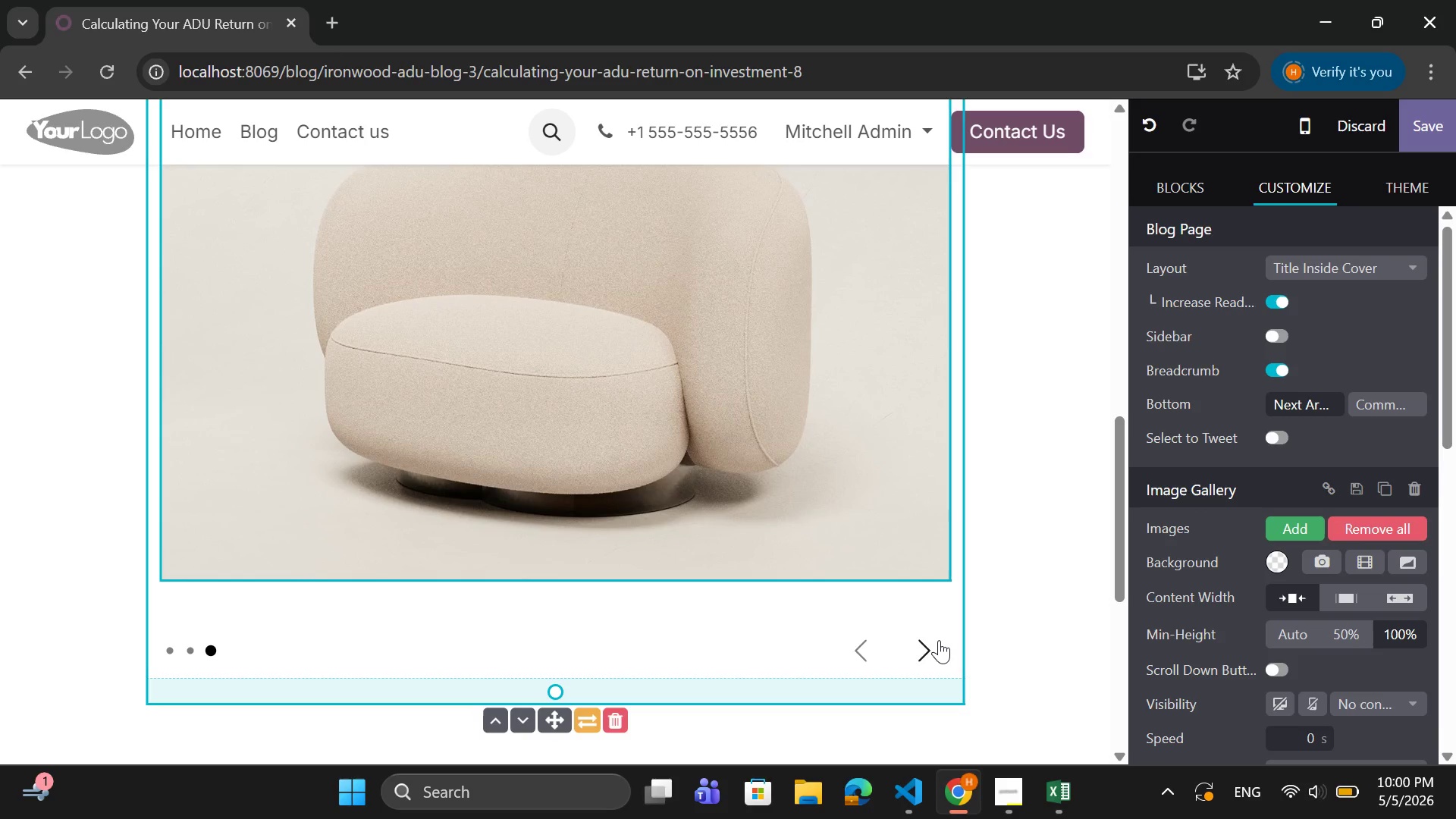 
wait(10.02)
 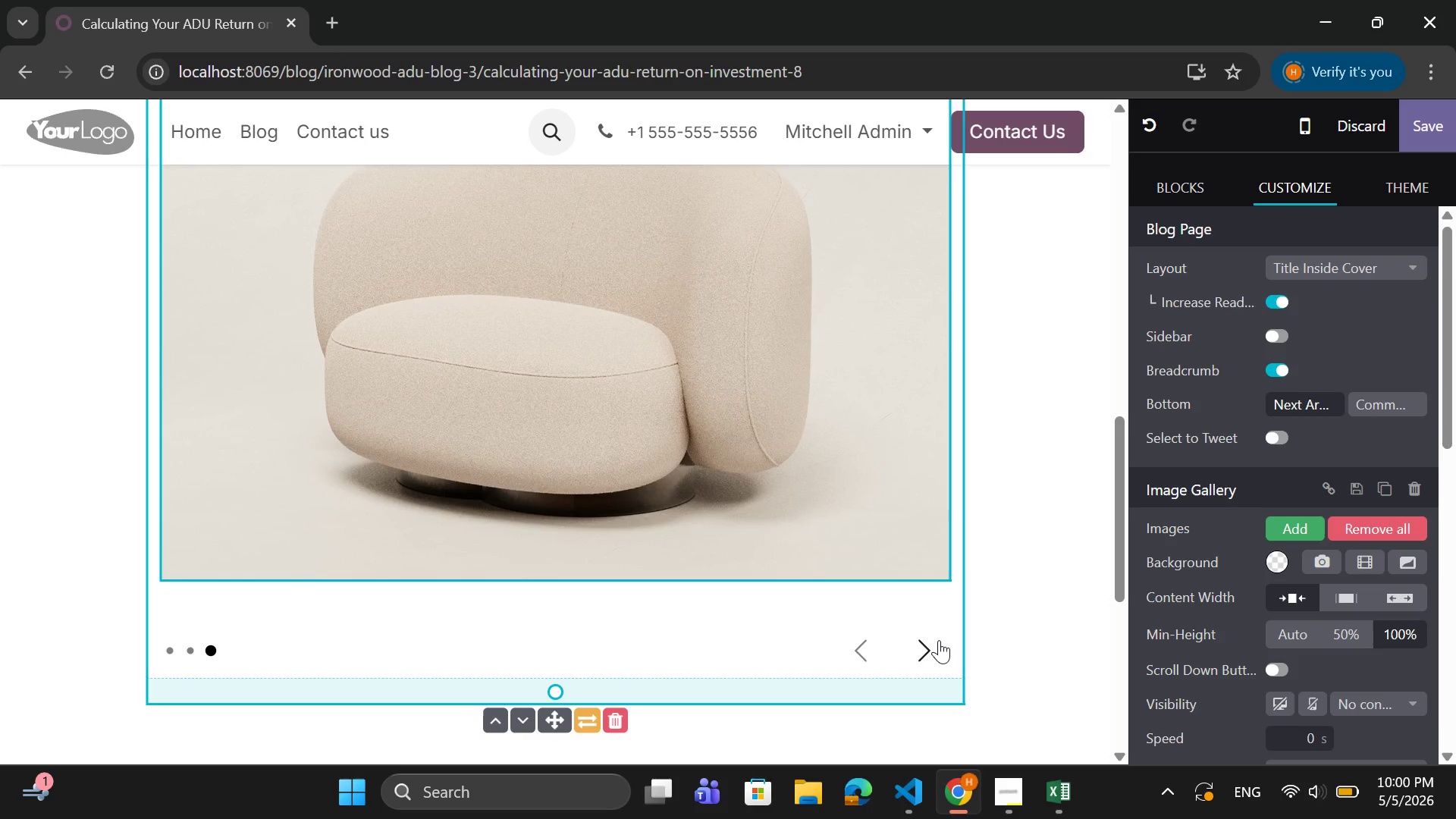 
double_click([744, 529])
 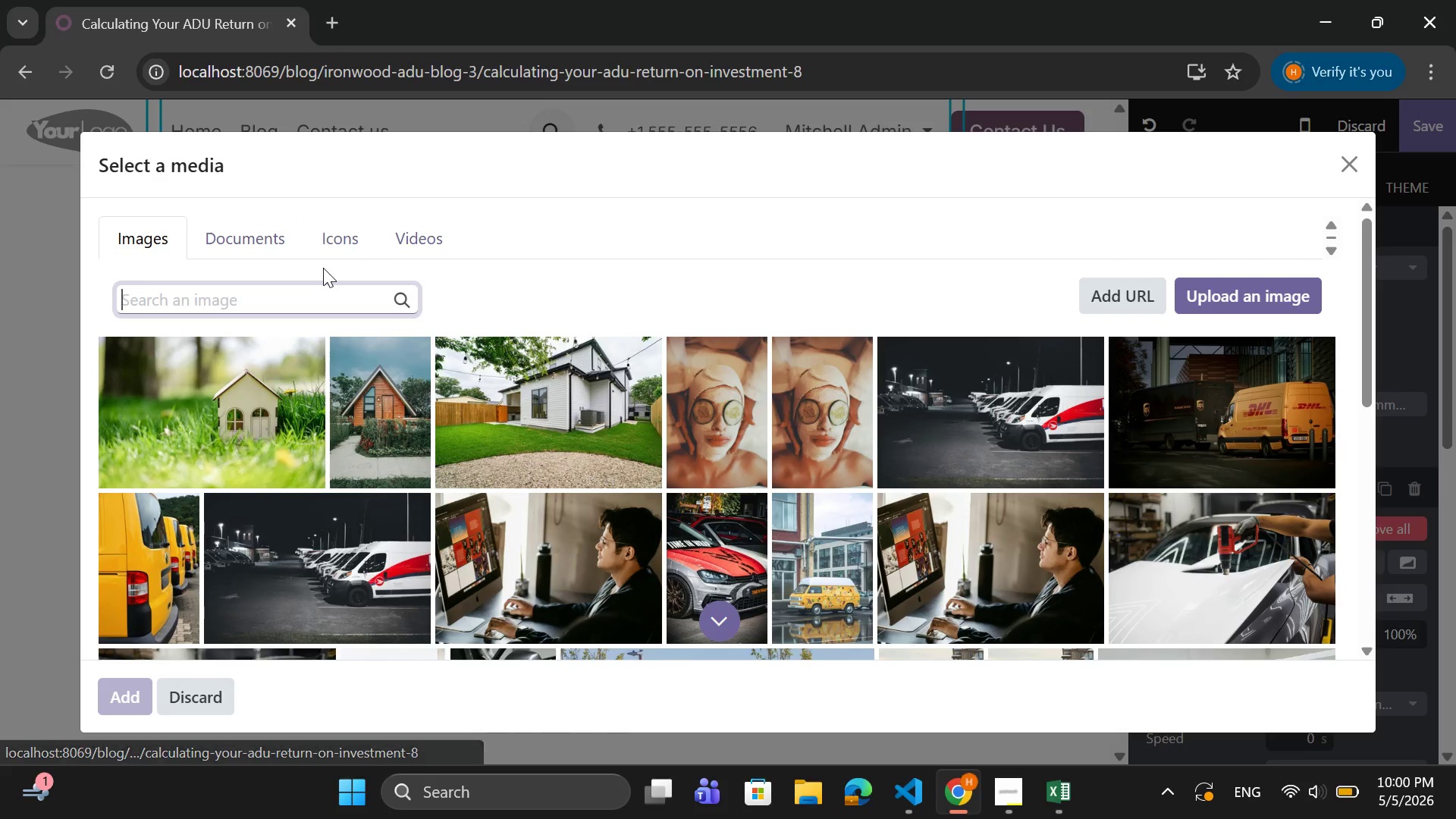 
wait(6.88)
 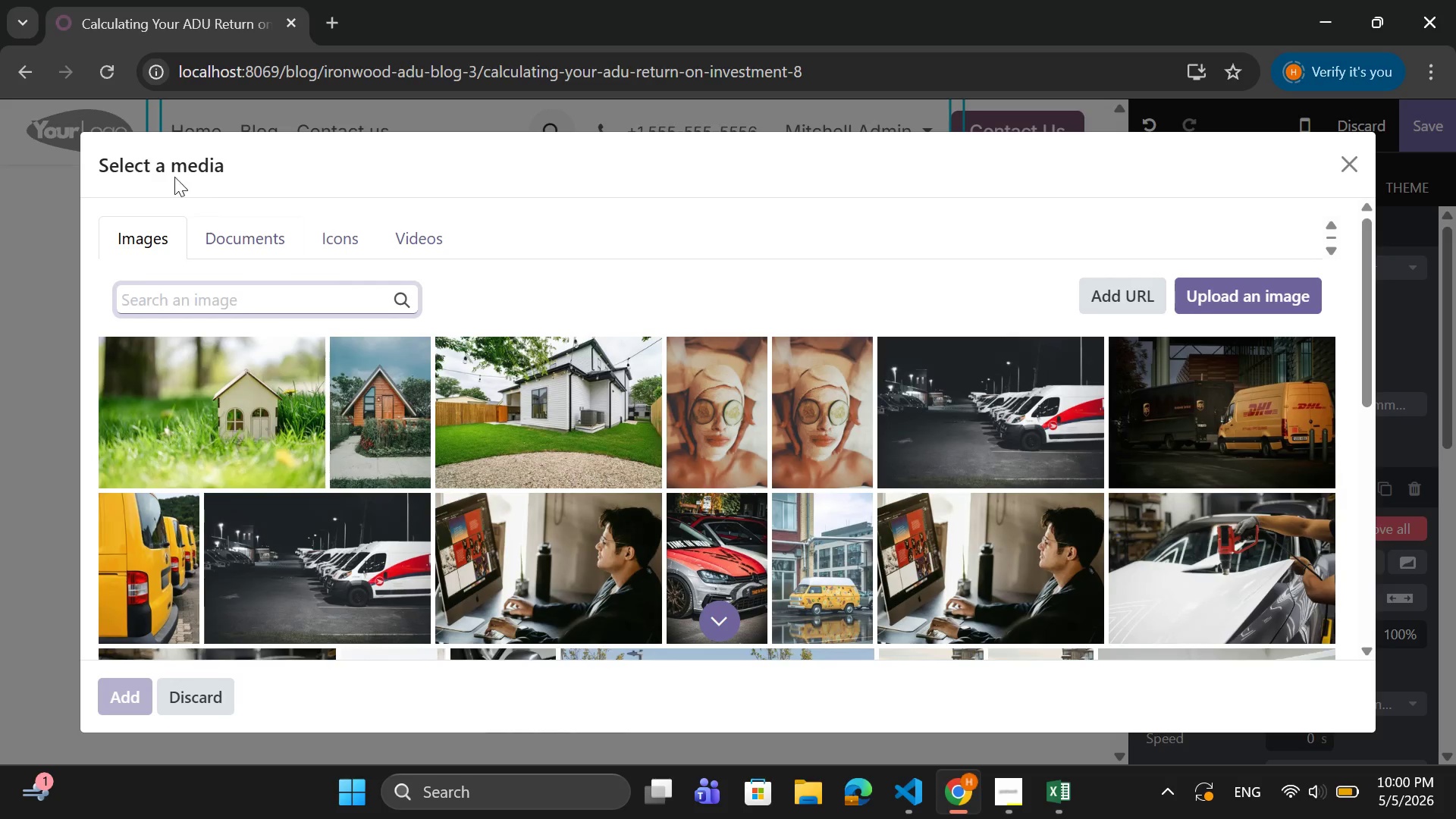 
left_click([1262, 287])
 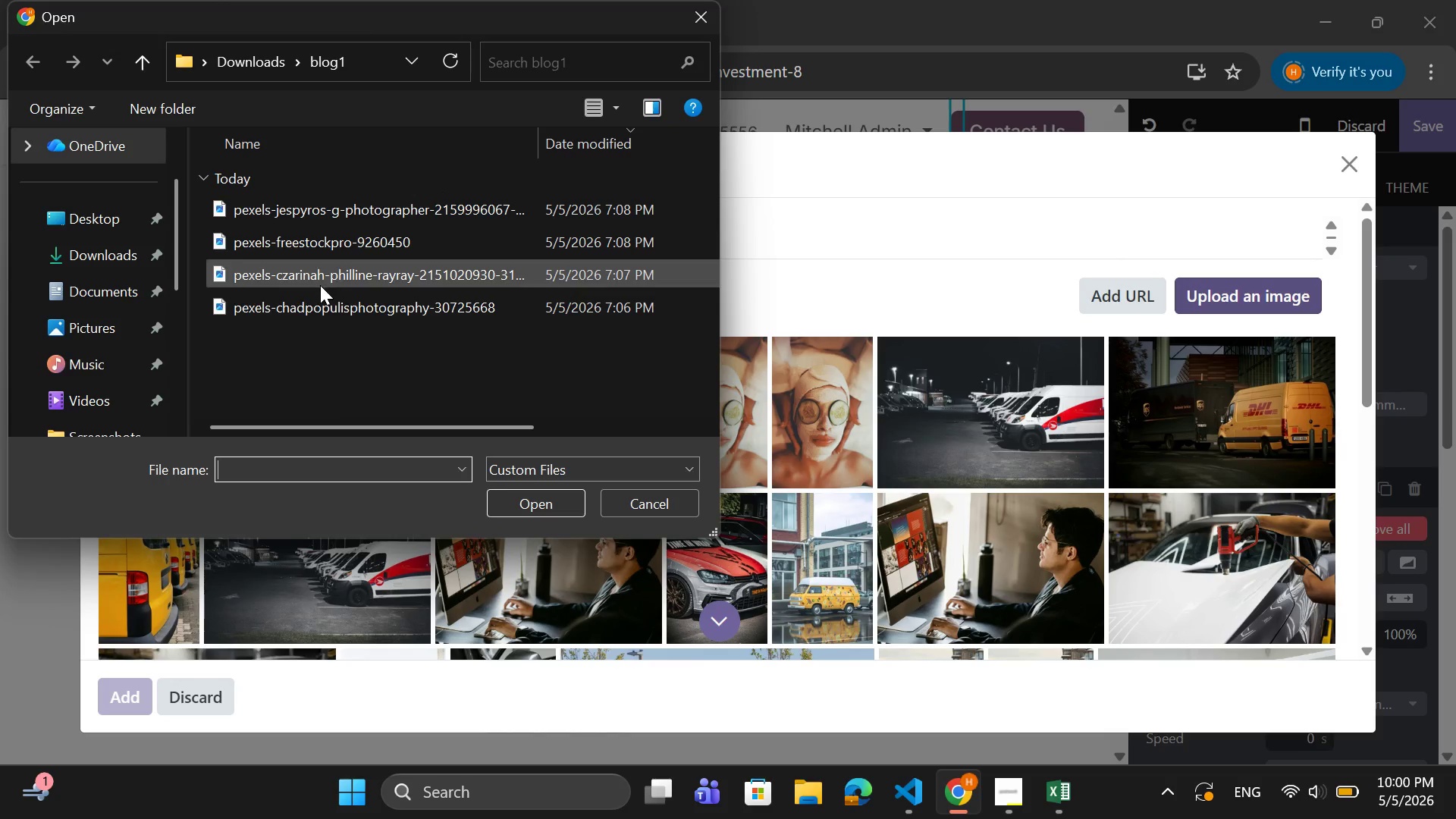 
left_click([362, 212])
 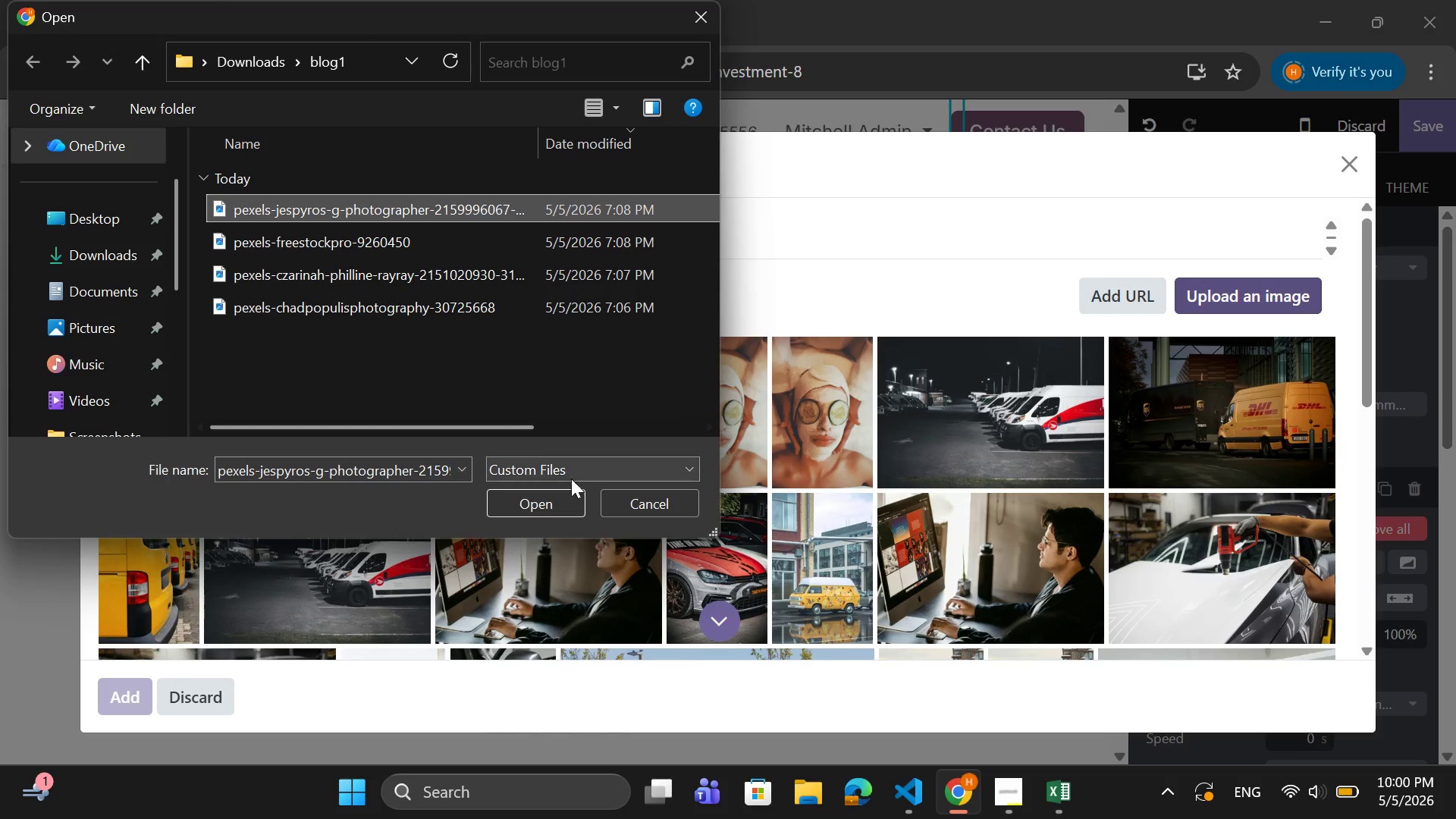 
left_click([566, 509])
 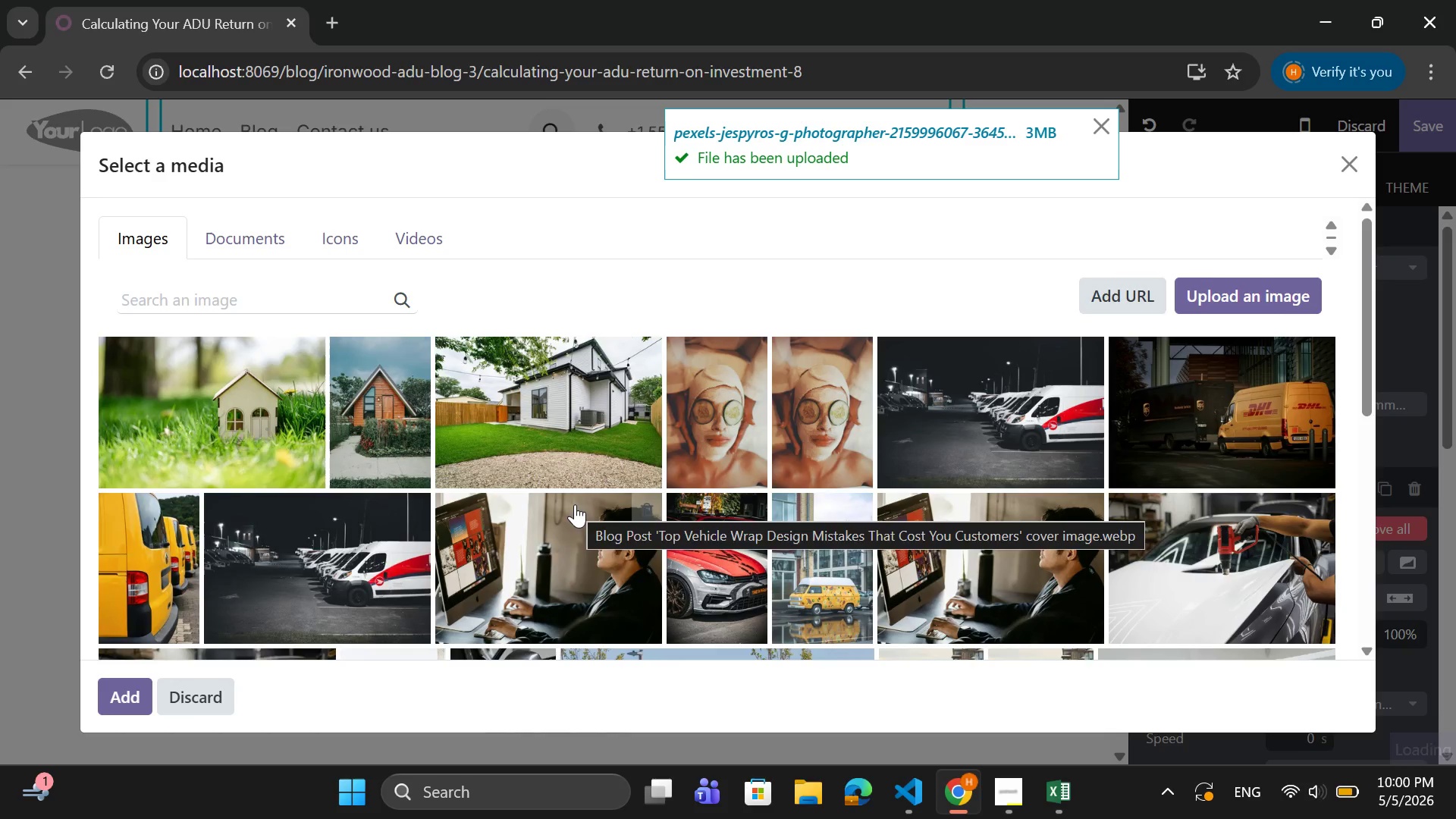 
wait(8.0)
 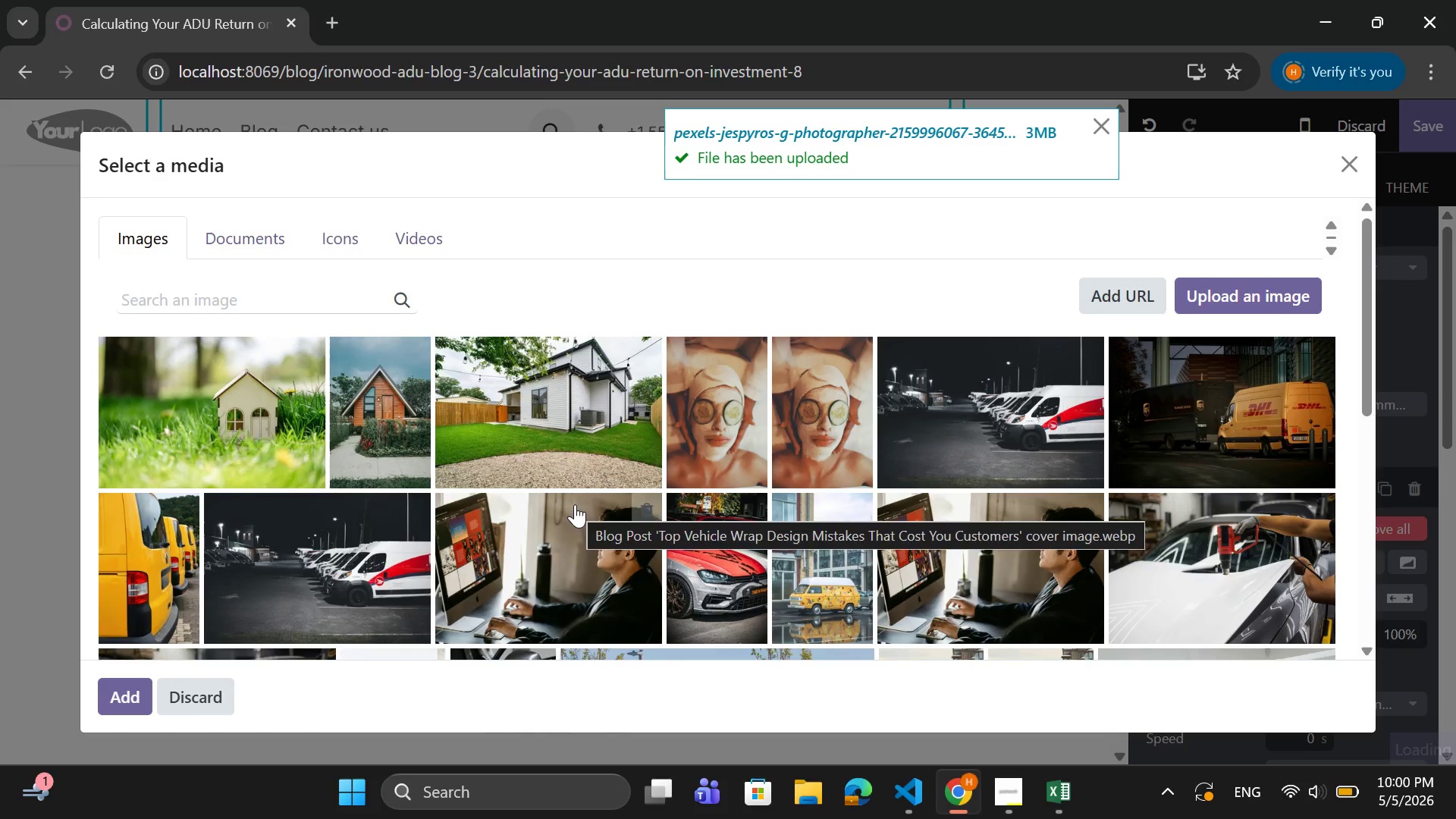 
scroll: coordinate [625, 573], scroll_direction: down, amount: 15.0
 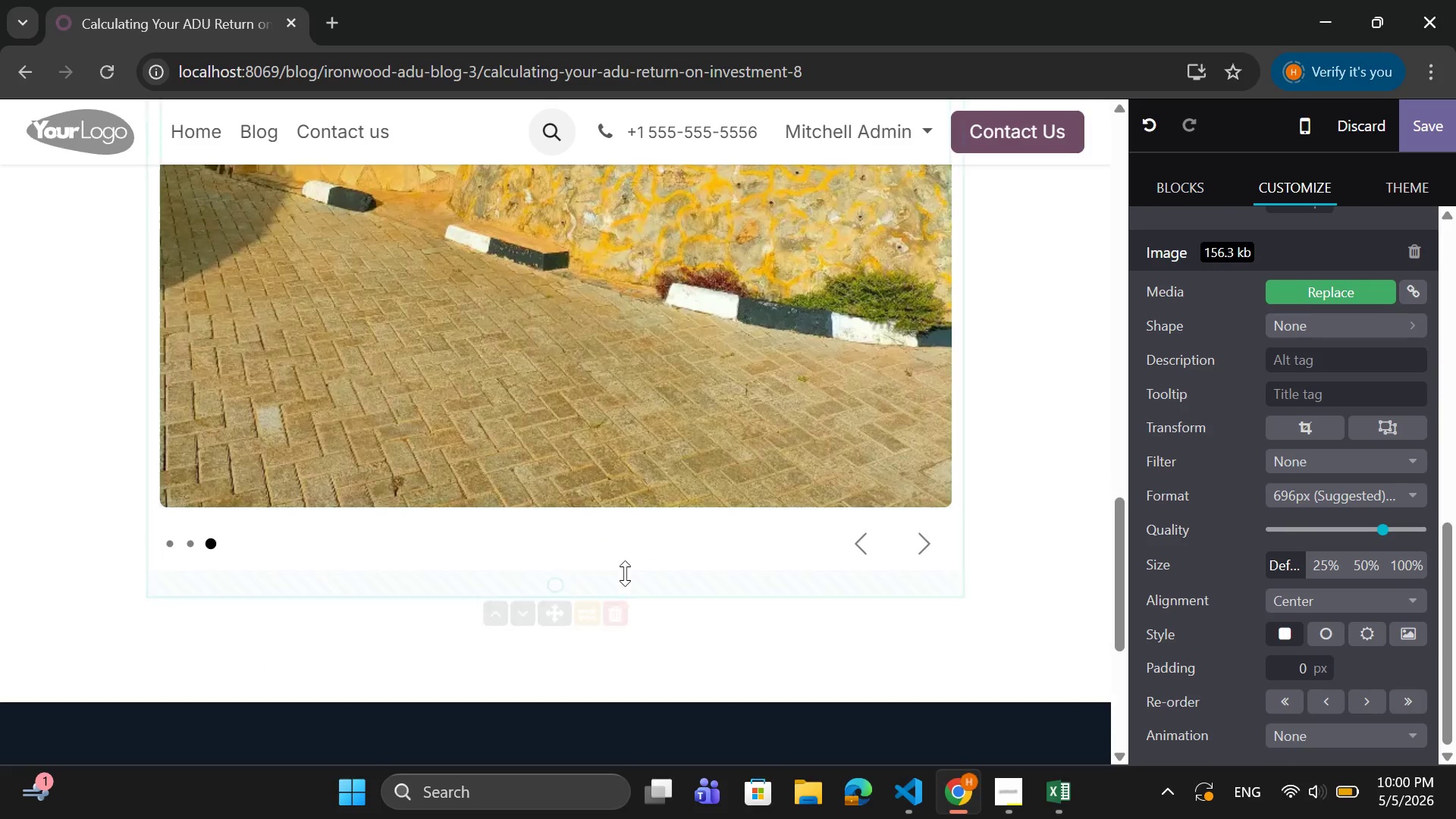 
left_click([673, 537])
 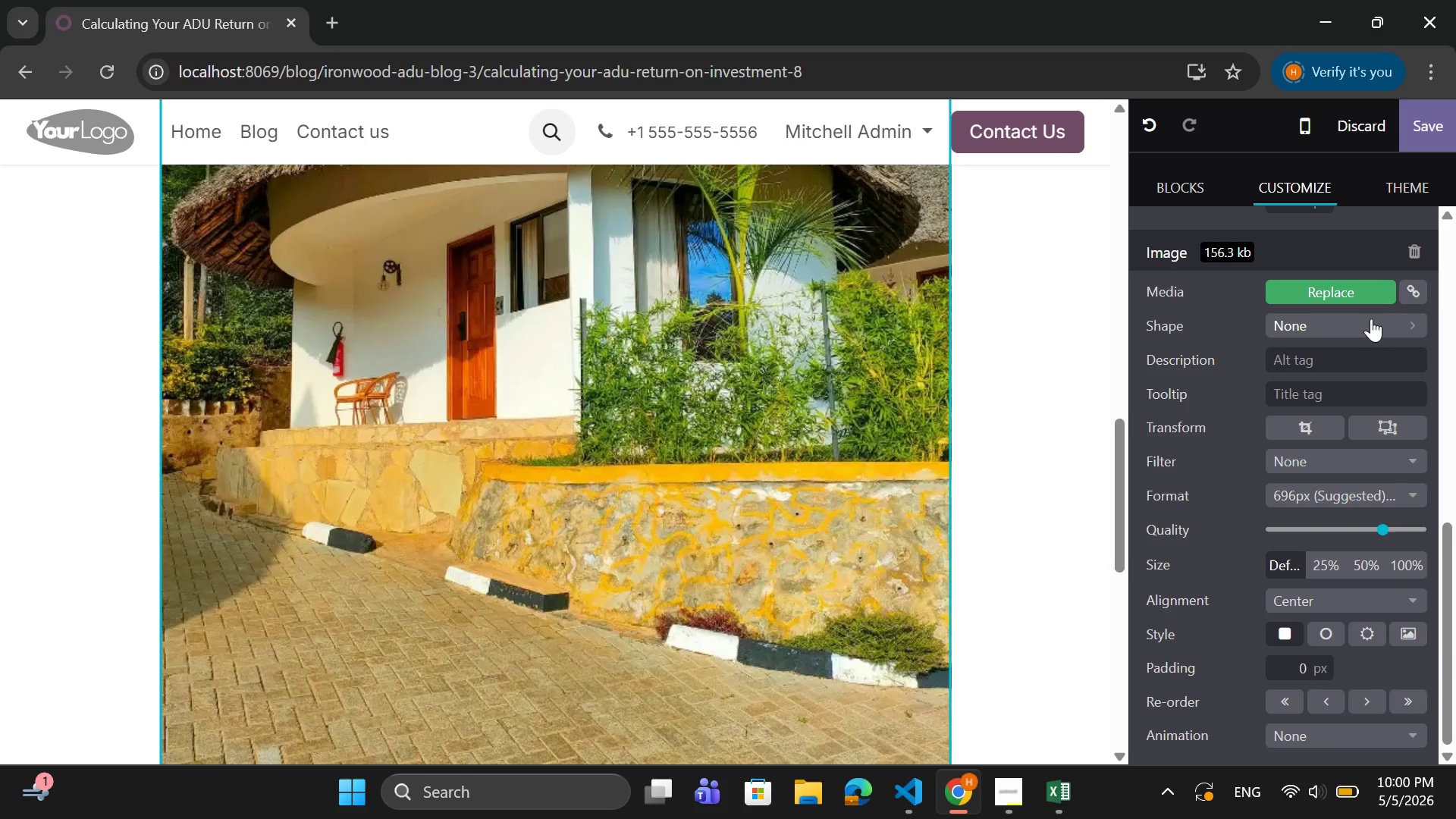 
scroll: coordinate [625, 571], scroll_direction: up, amount: 3.0
 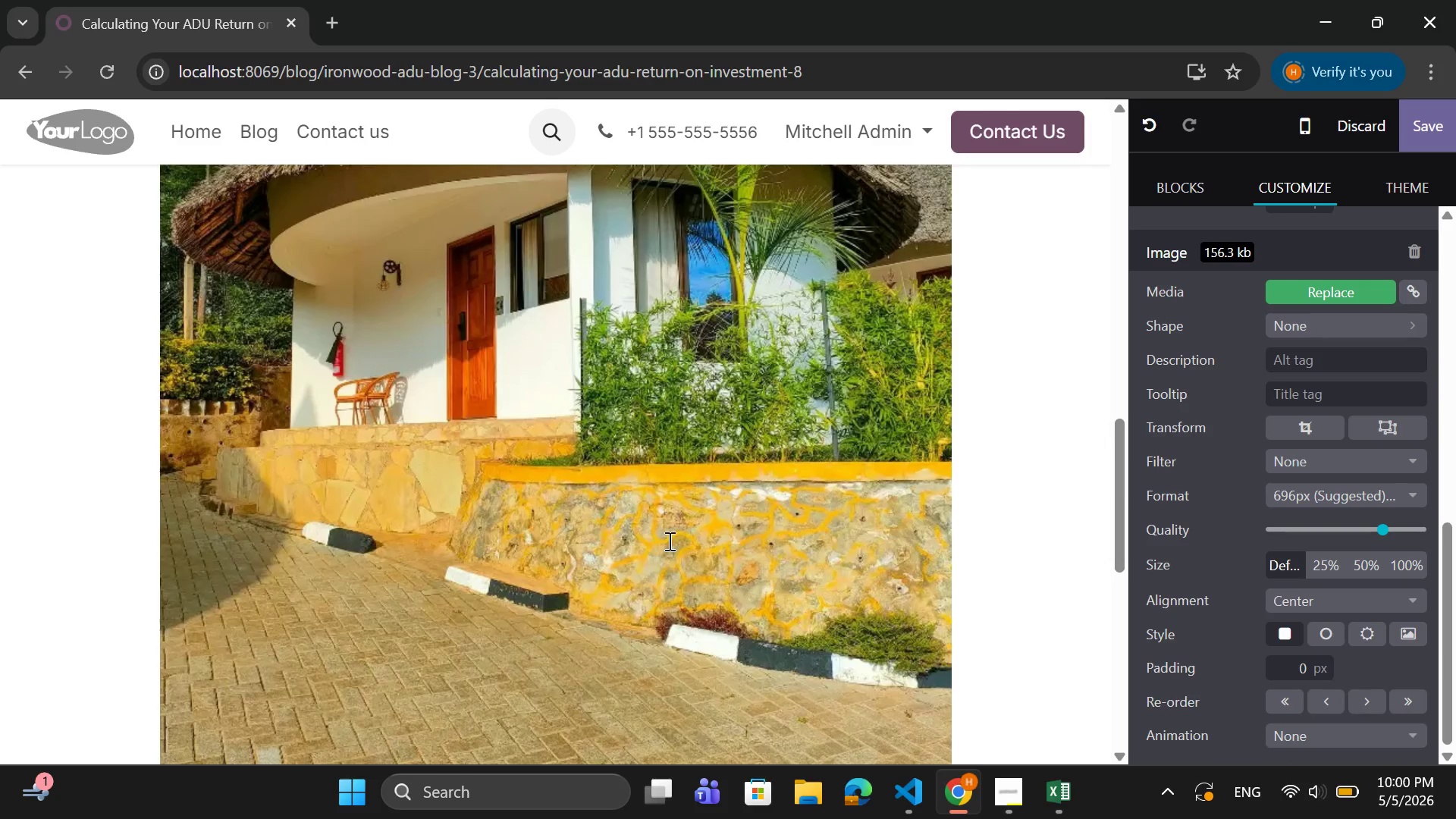 
wait(12.99)
 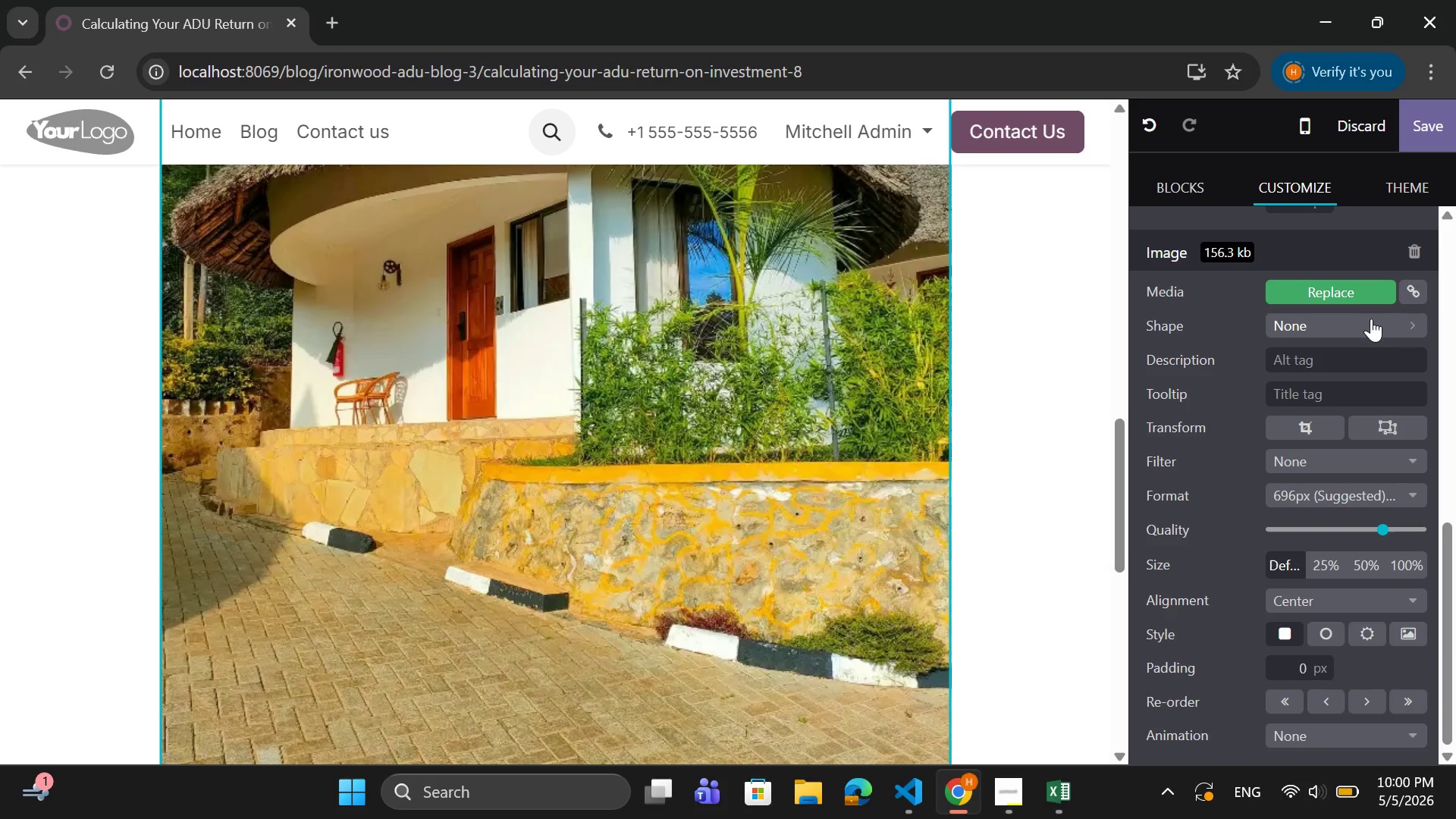 
left_click([1422, 253])
 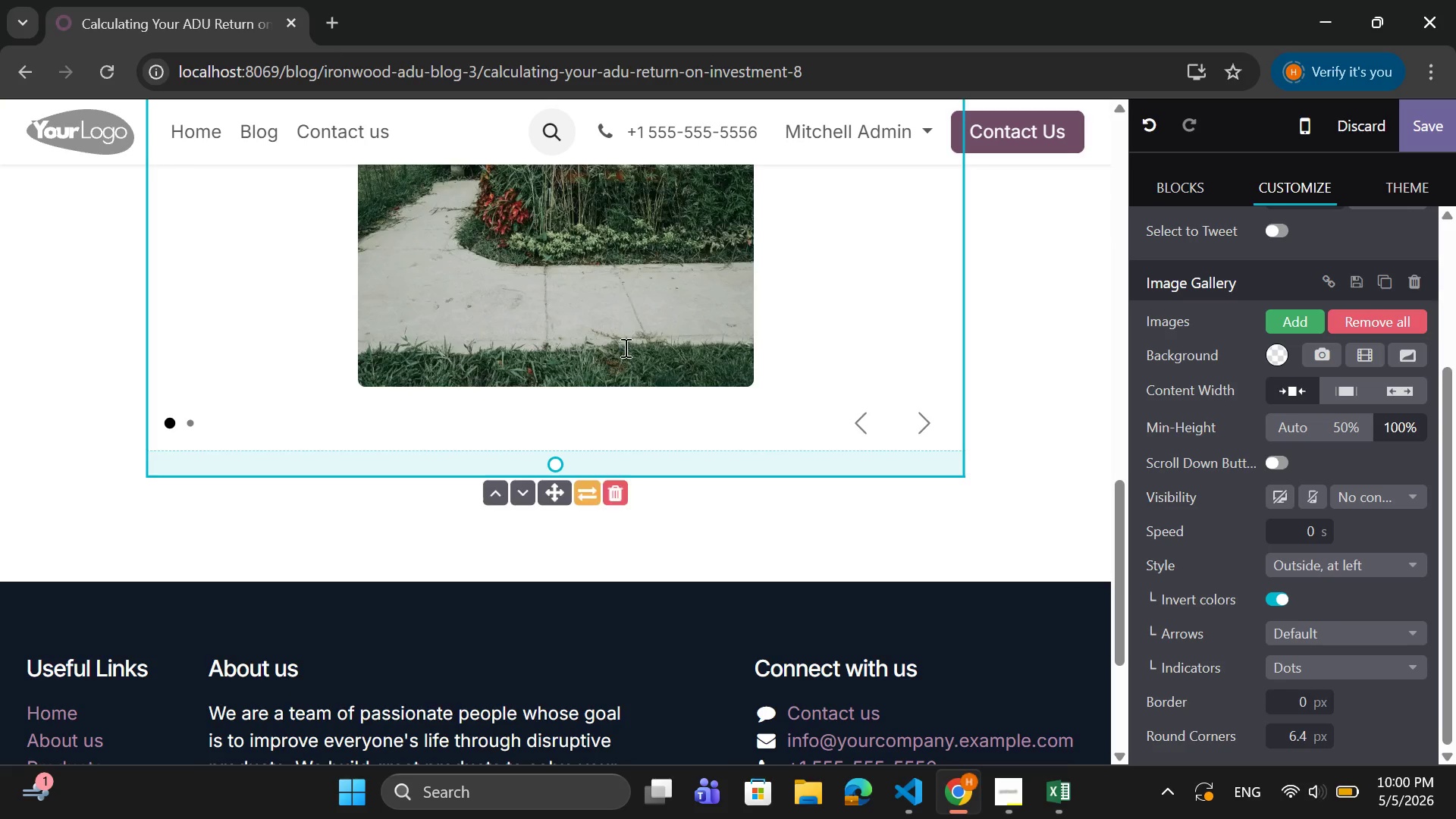 
scroll: coordinate [434, 362], scroll_direction: up, amount: 3.0
 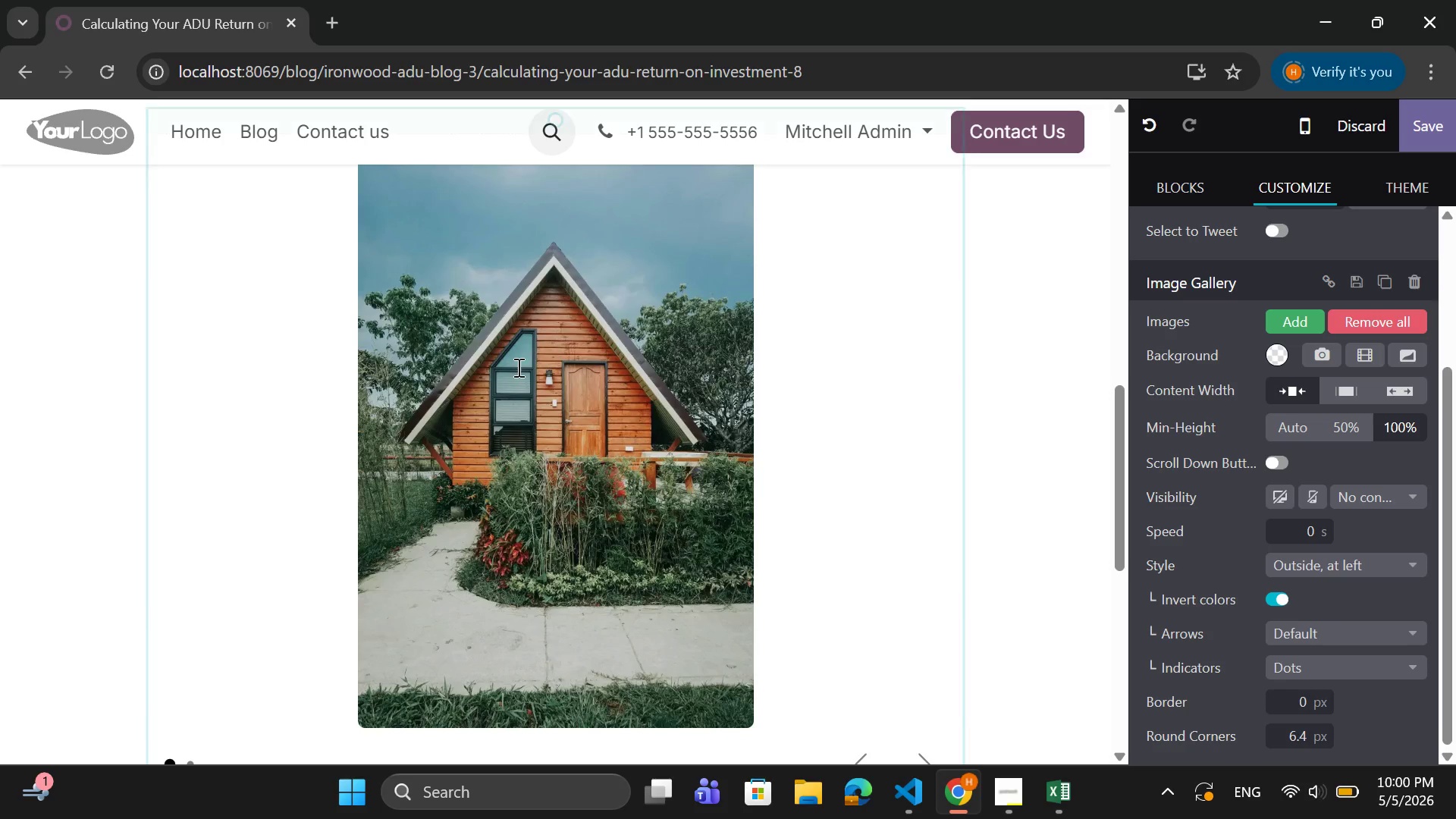 
scroll: coordinate [518, 367], scroll_direction: down, amount: 2.0
 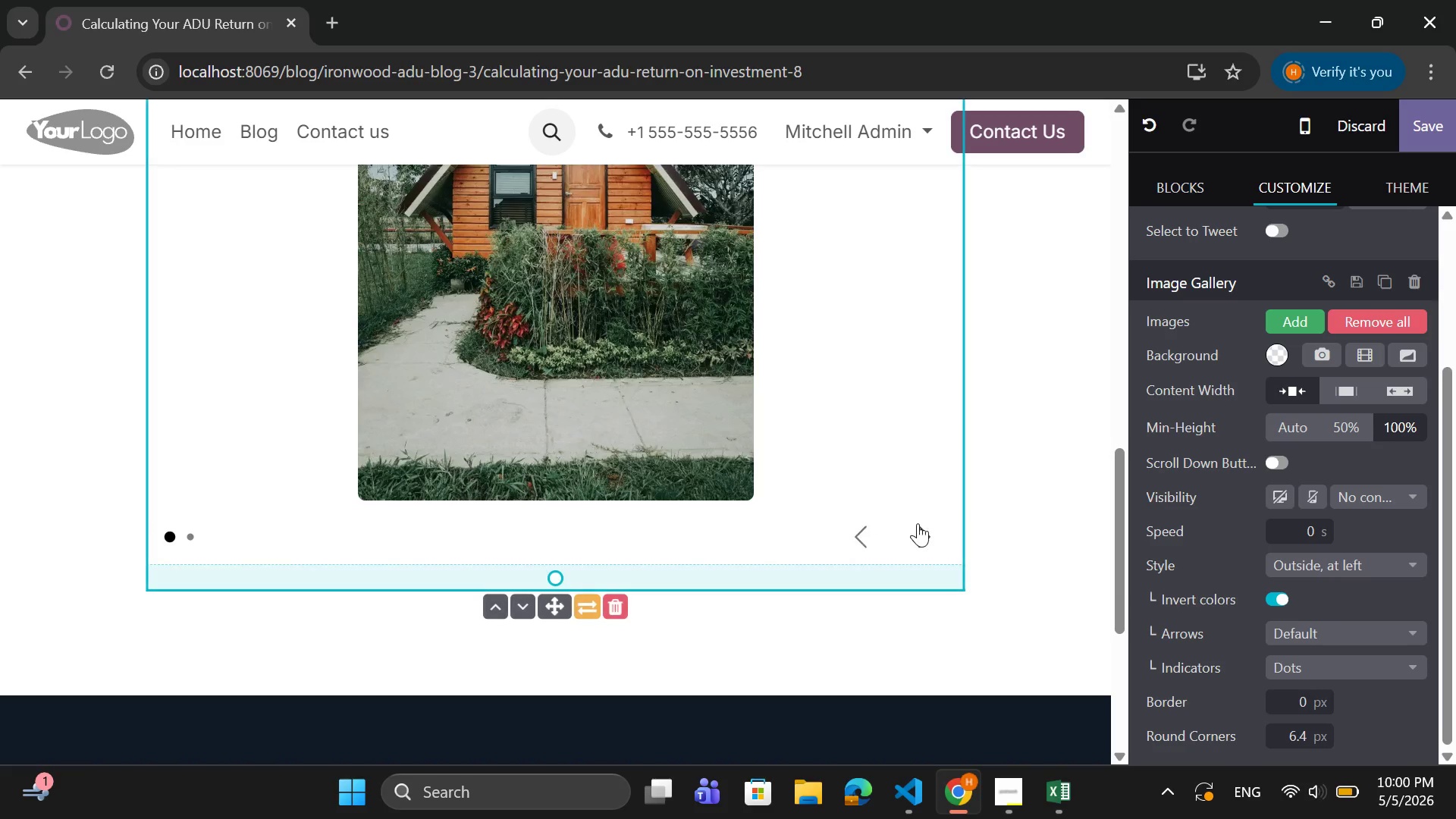 
left_click([919, 523])
 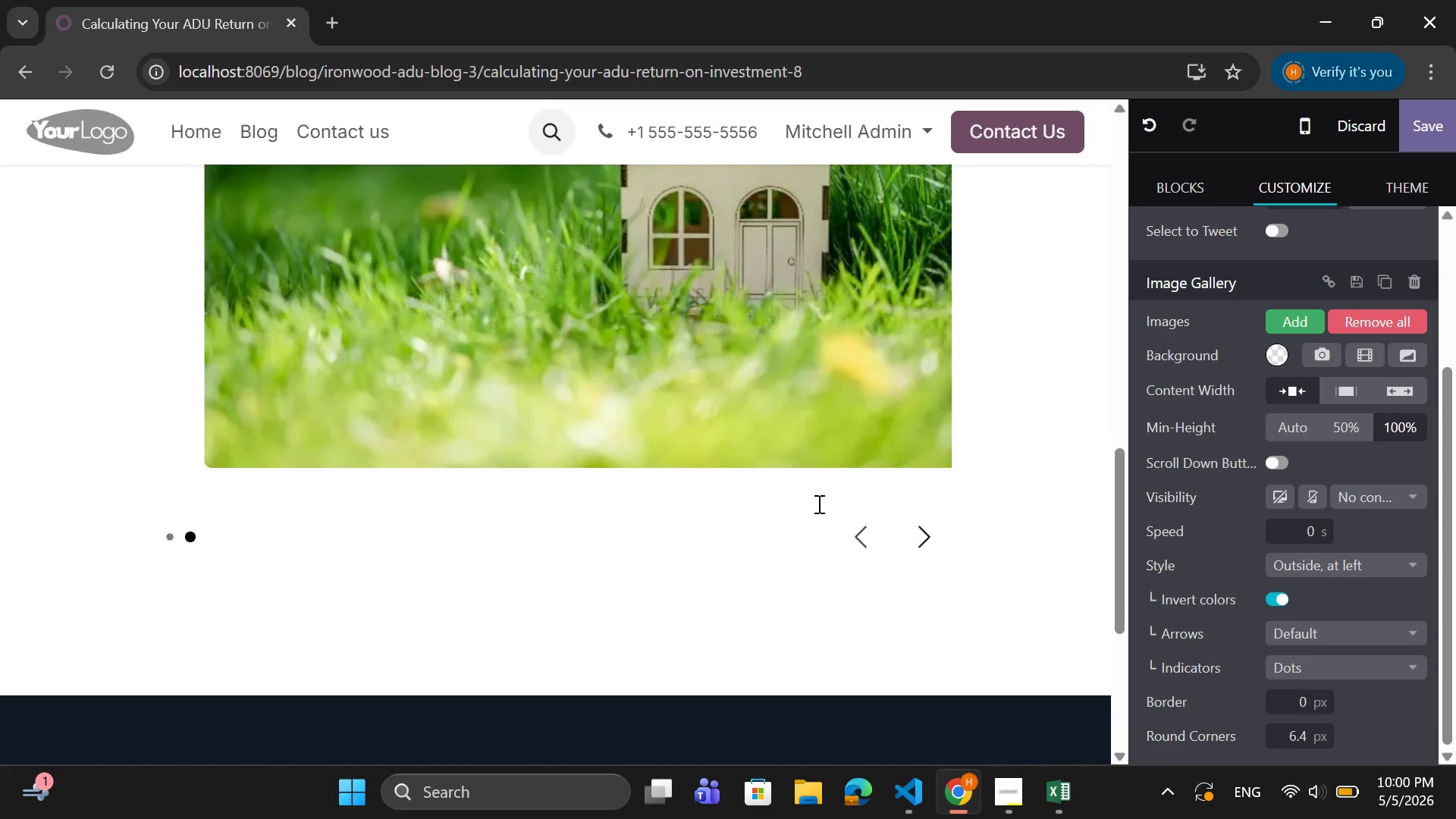 
scroll: coordinate [802, 493], scroll_direction: up, amount: 4.0
 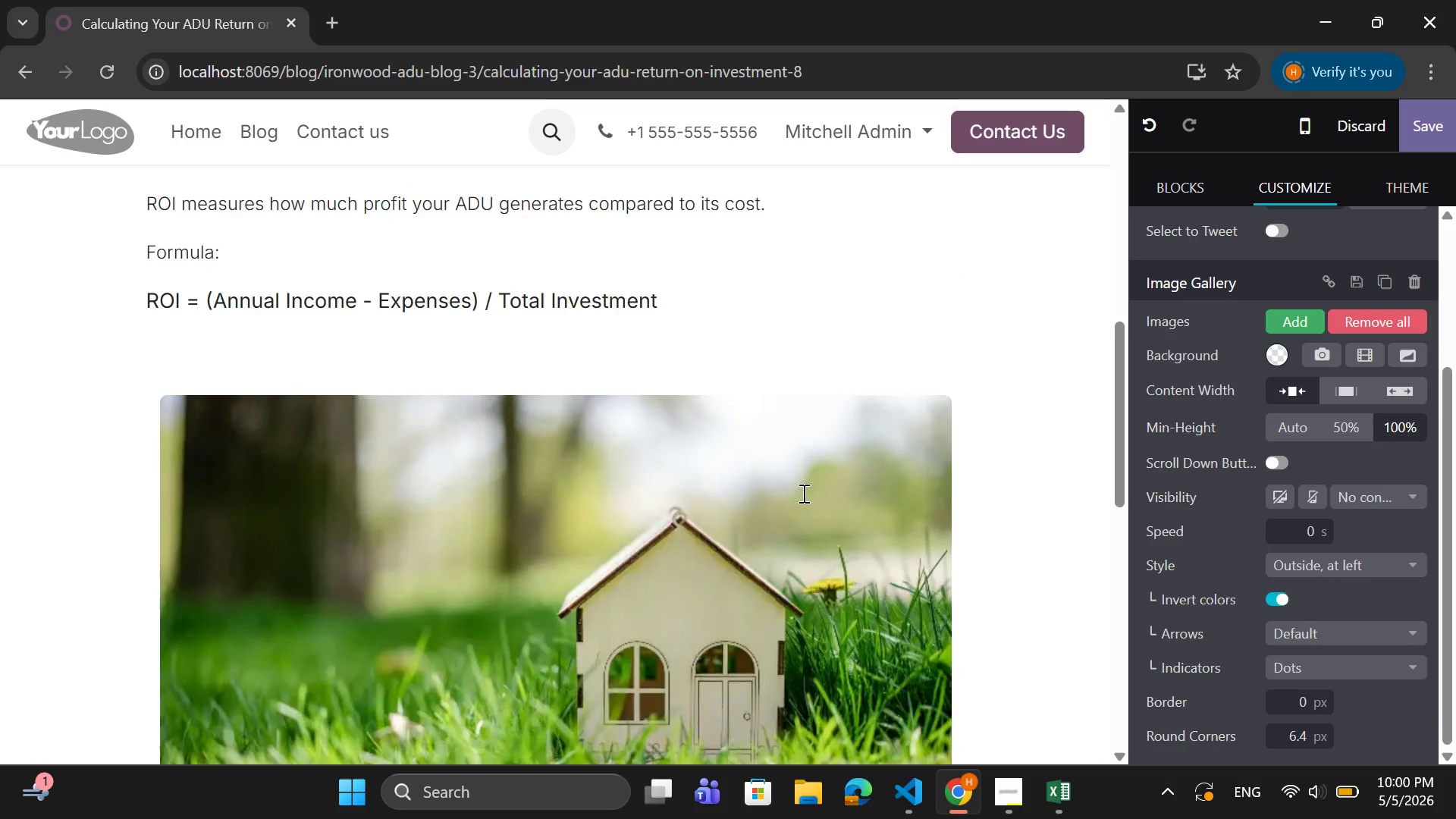 
scroll: coordinate [802, 493], scroll_direction: down, amount: 5.0
 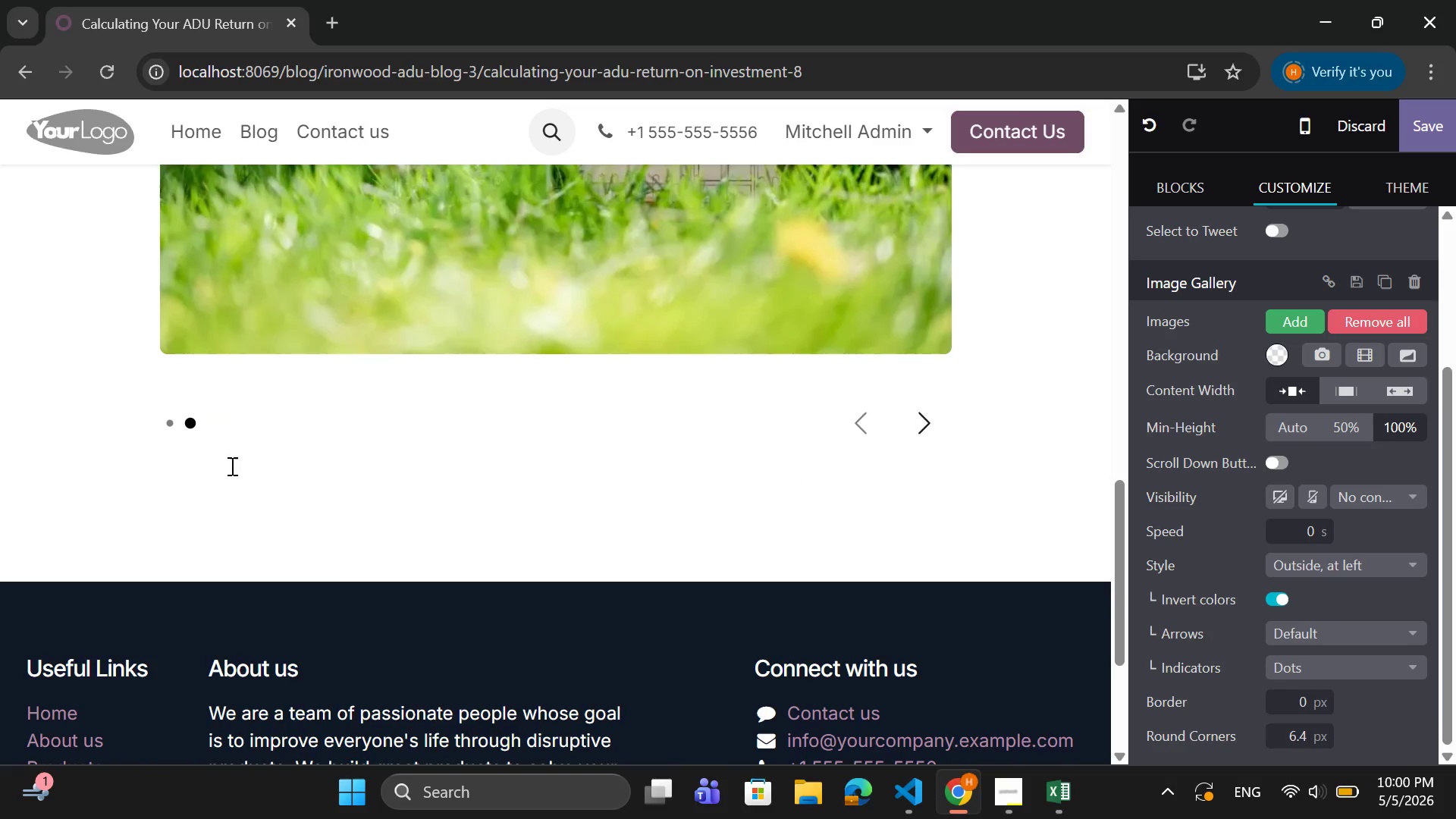 
scroll: coordinate [246, 455], scroll_direction: up, amount: 6.0
 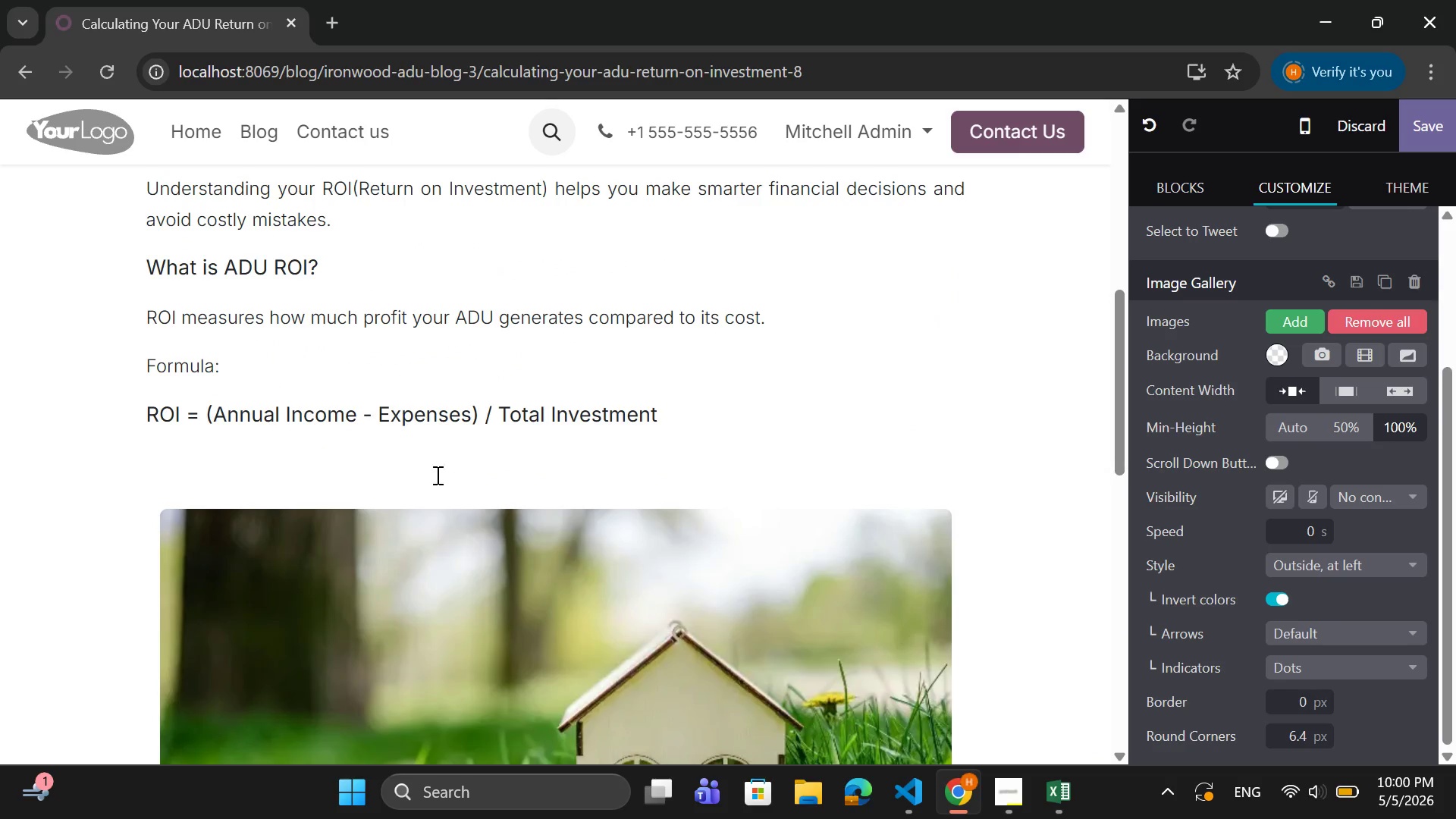 
left_click([453, 485])
 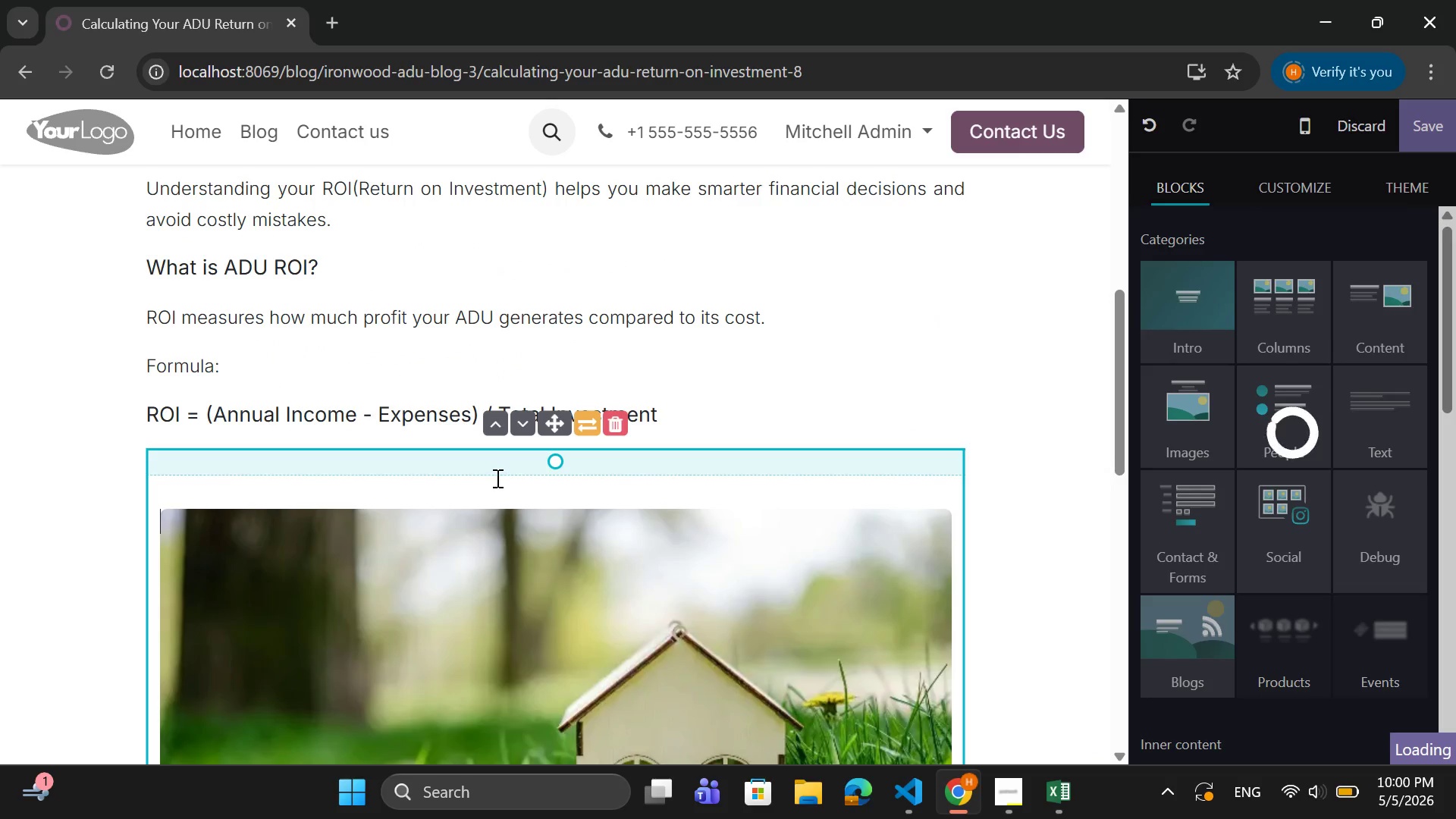 
scroll: coordinate [496, 478], scroll_direction: down, amount: 4.0
 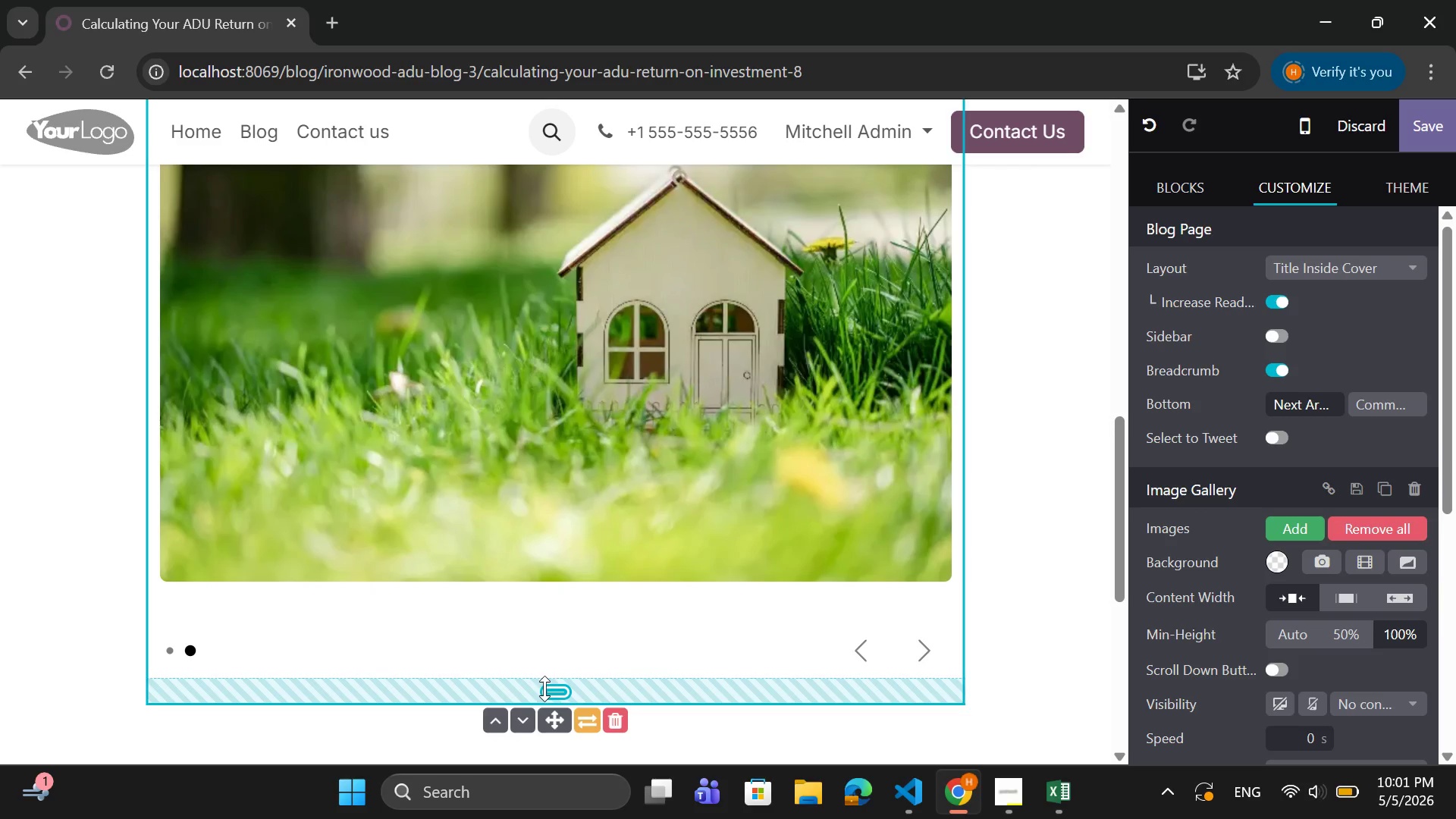 
left_click_drag(start_coordinate=[544, 696], to_coordinate=[547, 684])
 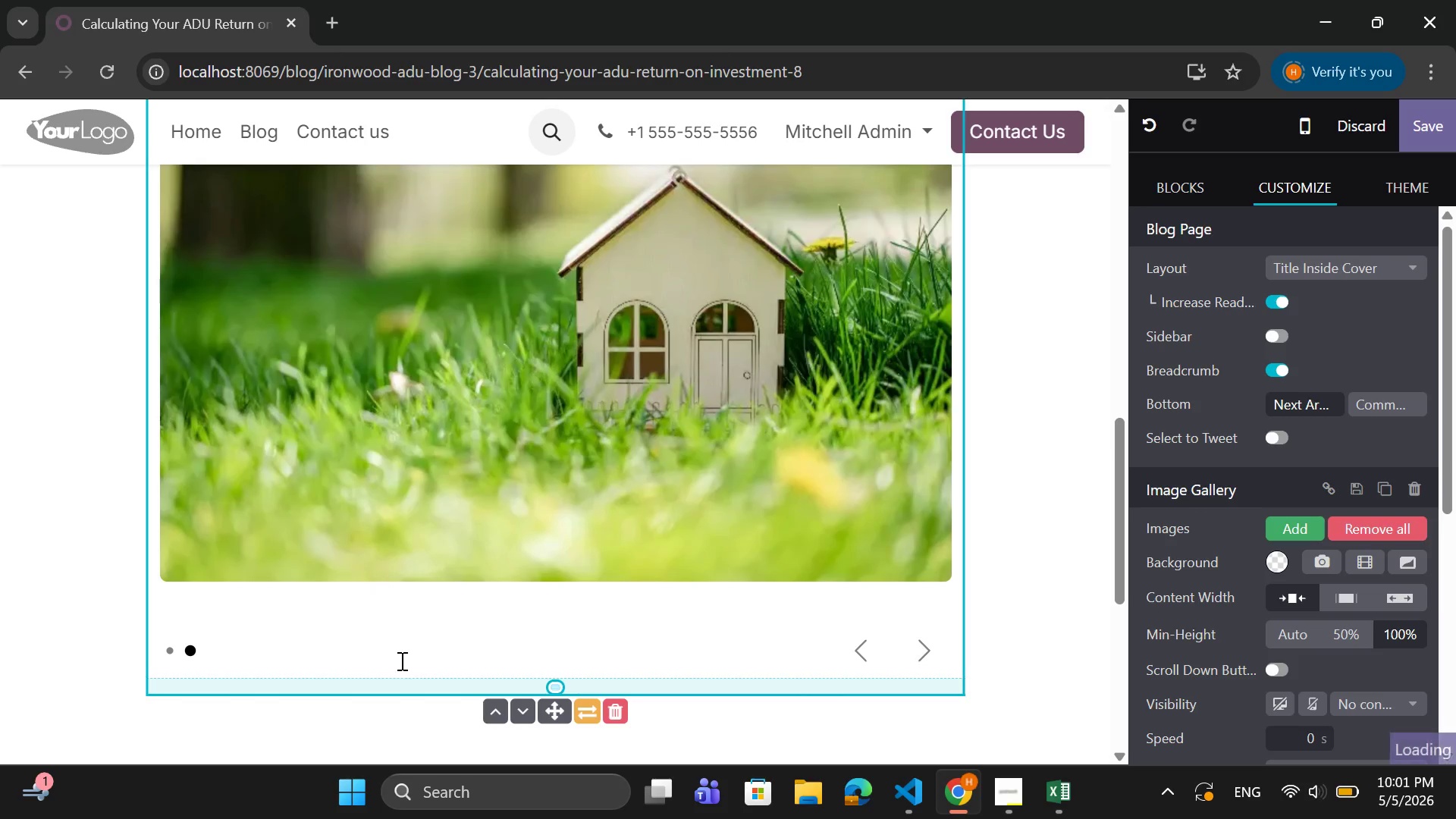 
scroll: coordinate [400, 661], scroll_direction: down, amount: 2.0
 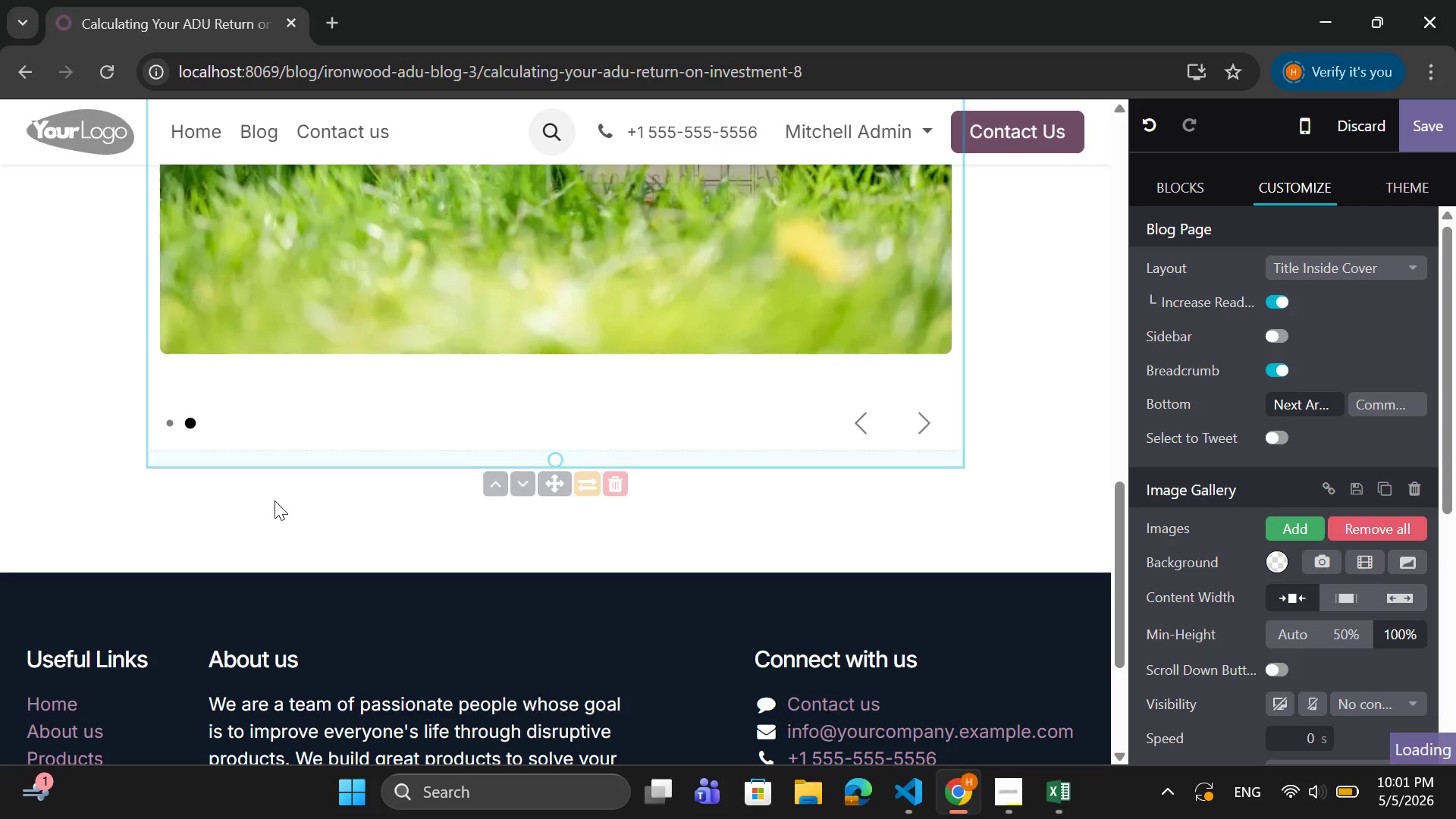 
left_click([276, 500])
 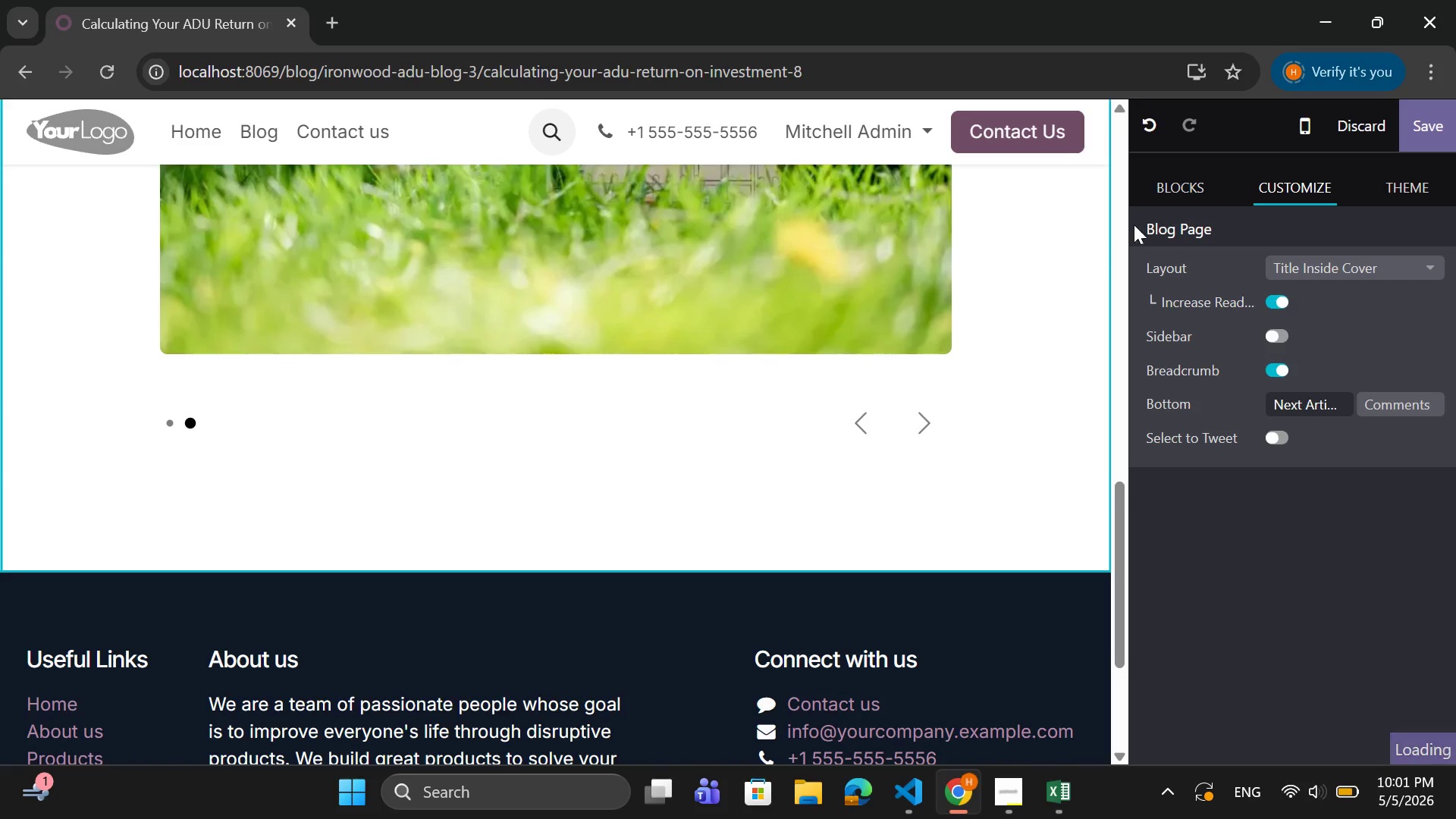 
left_click([1178, 188])
 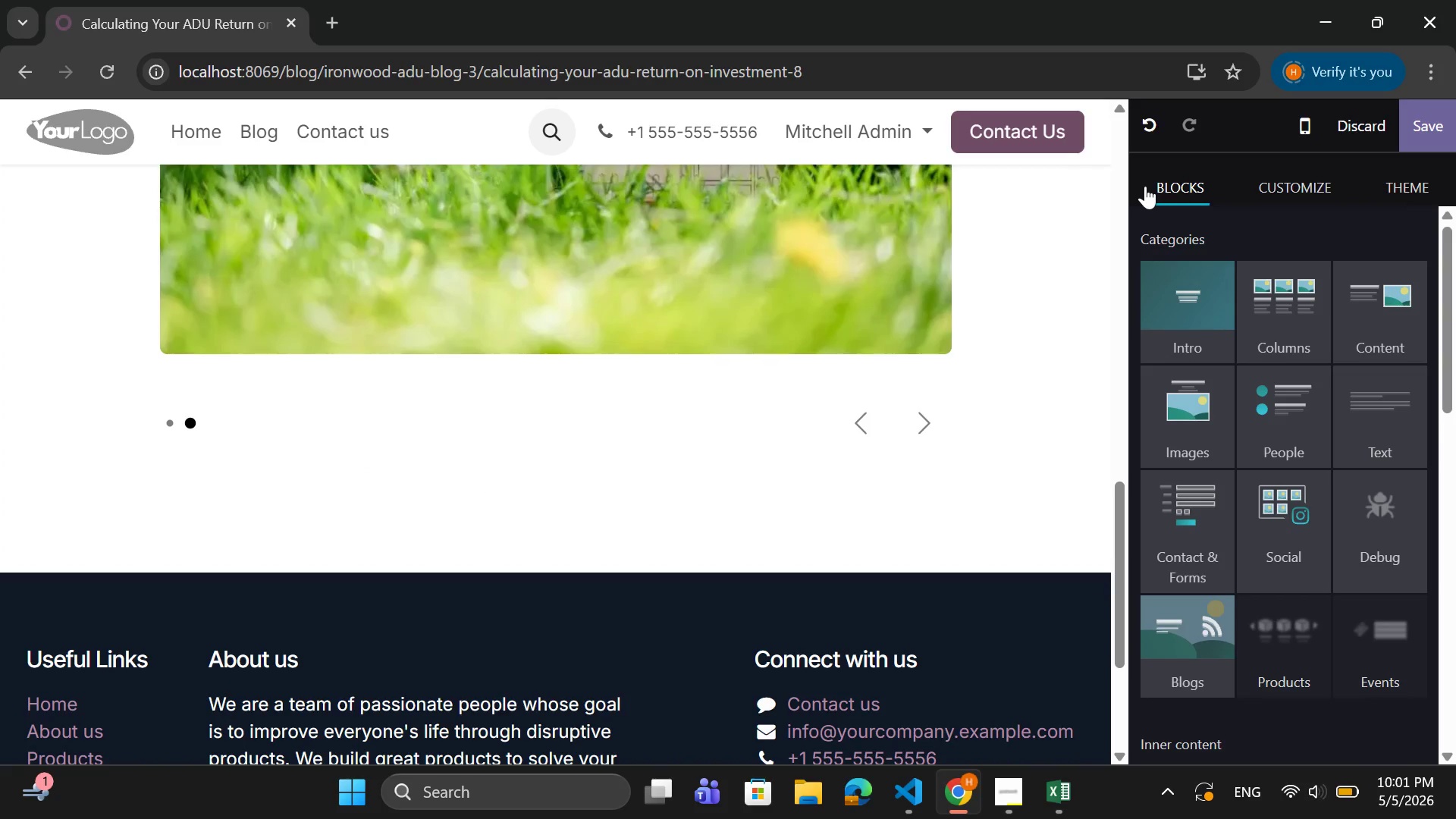 
wait(6.53)
 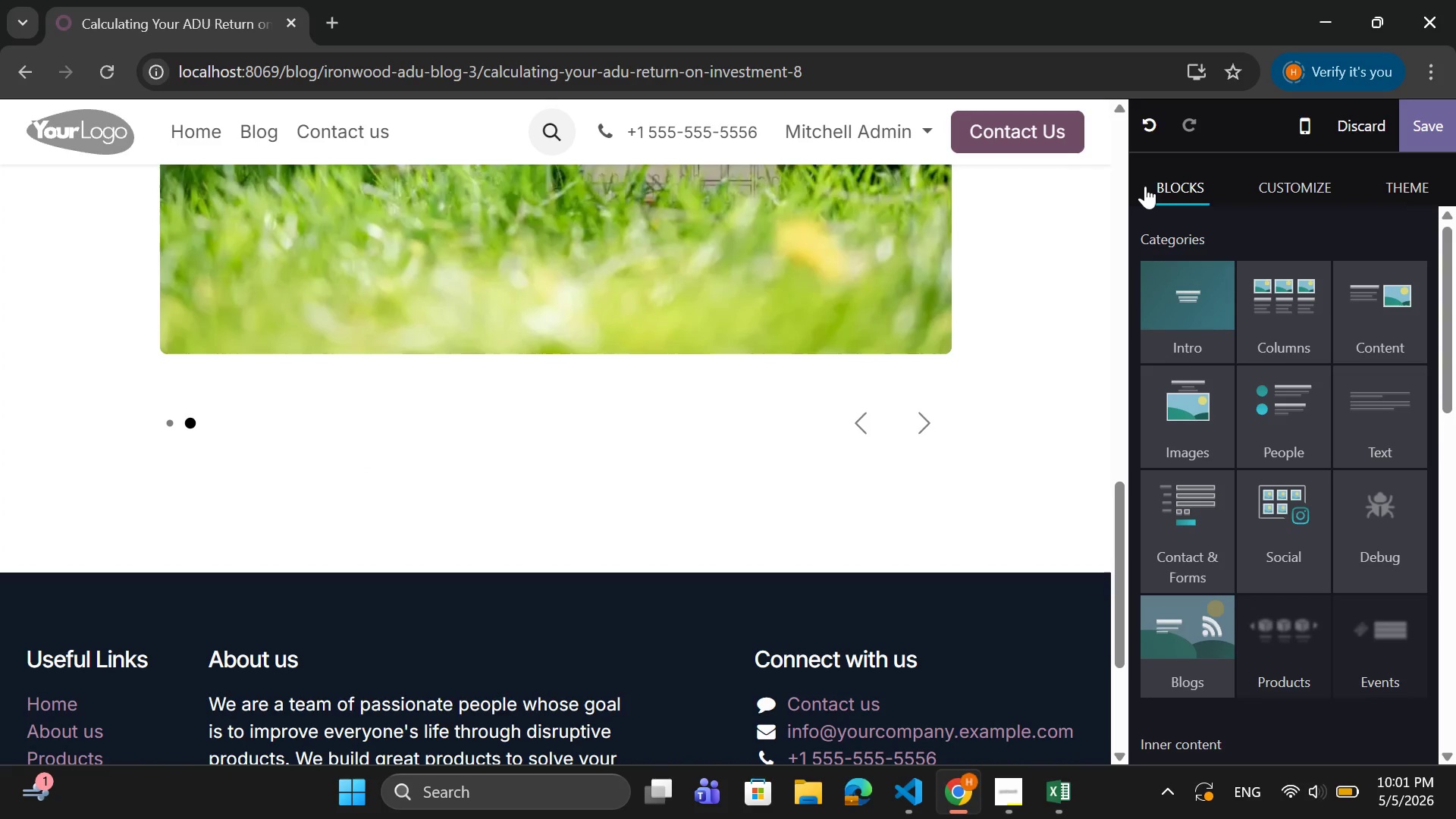 
left_click([1407, 405])
 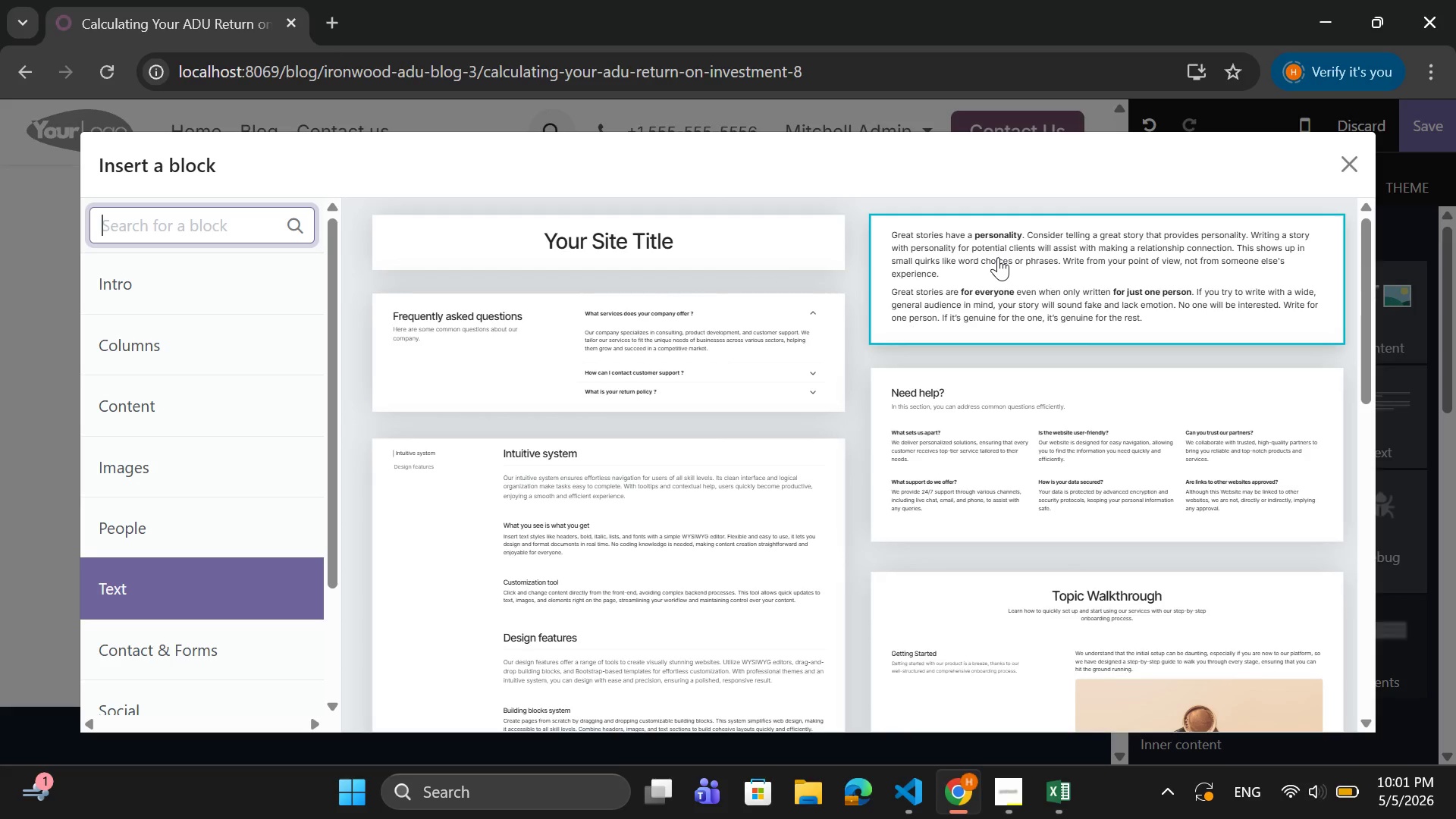 
left_click([998, 257])
 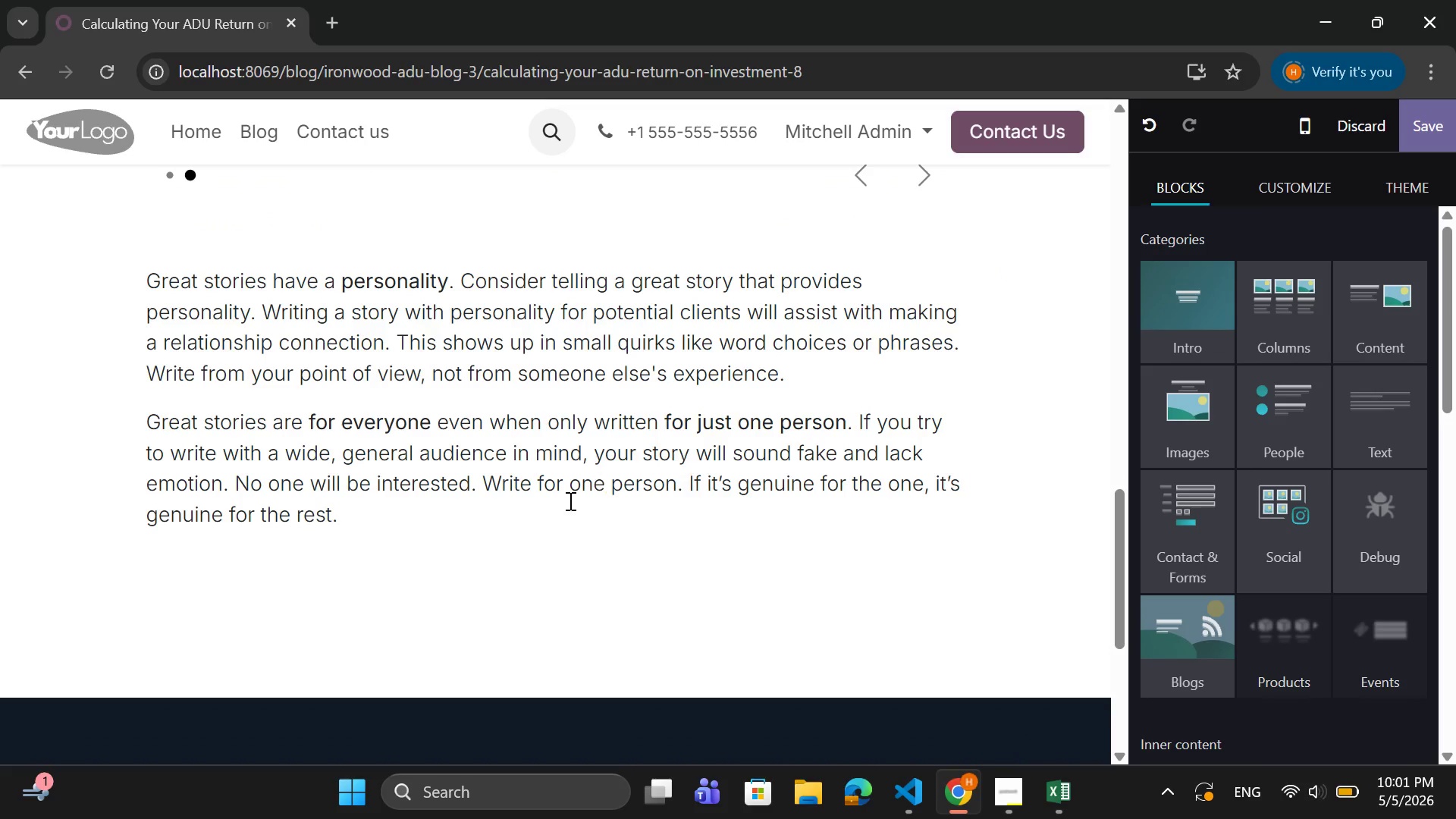 
left_click_drag(start_coordinate=[348, 521], to_coordinate=[133, 286])
 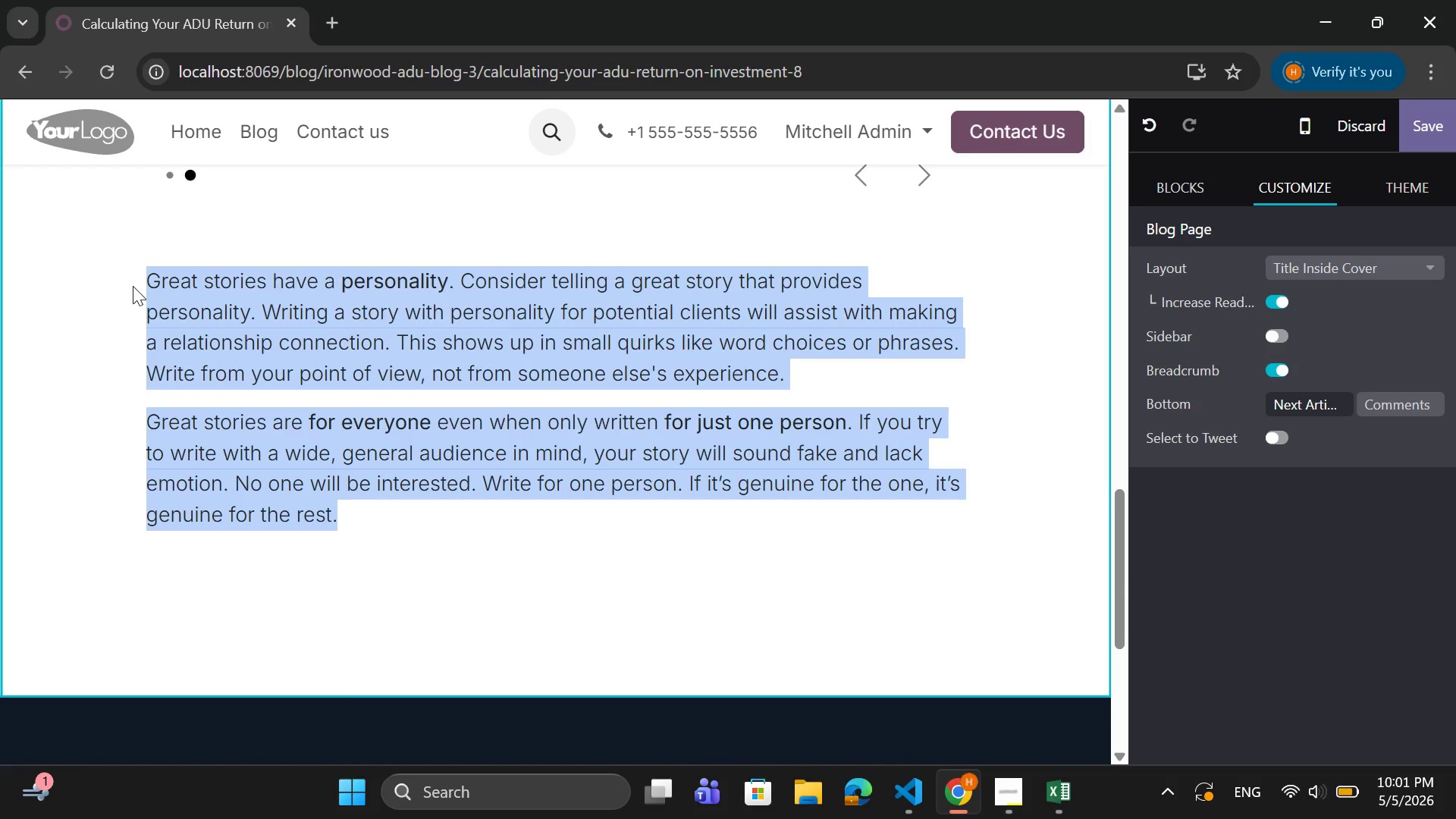 
wait(7.03)
 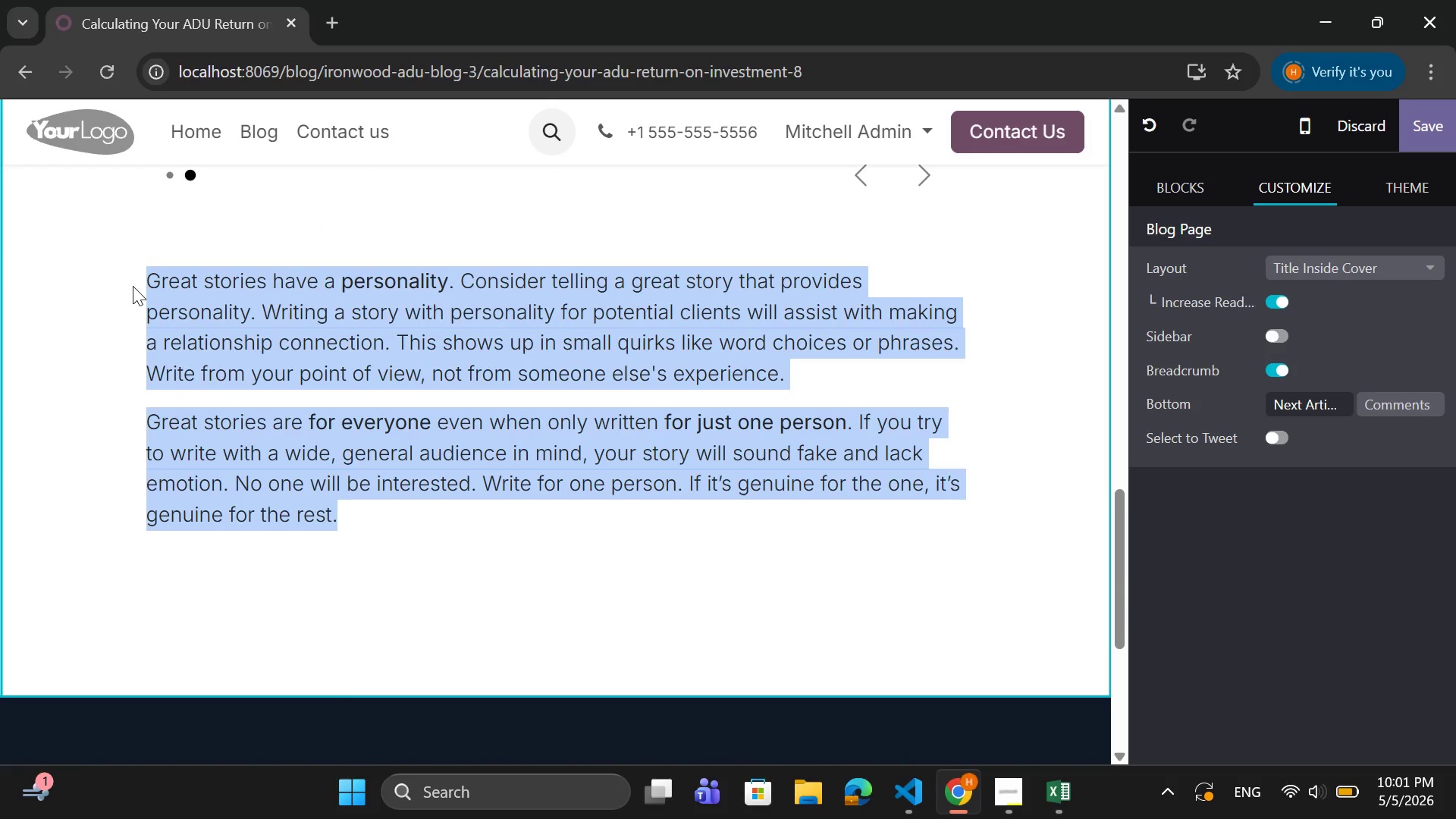 
key(Backspace)
 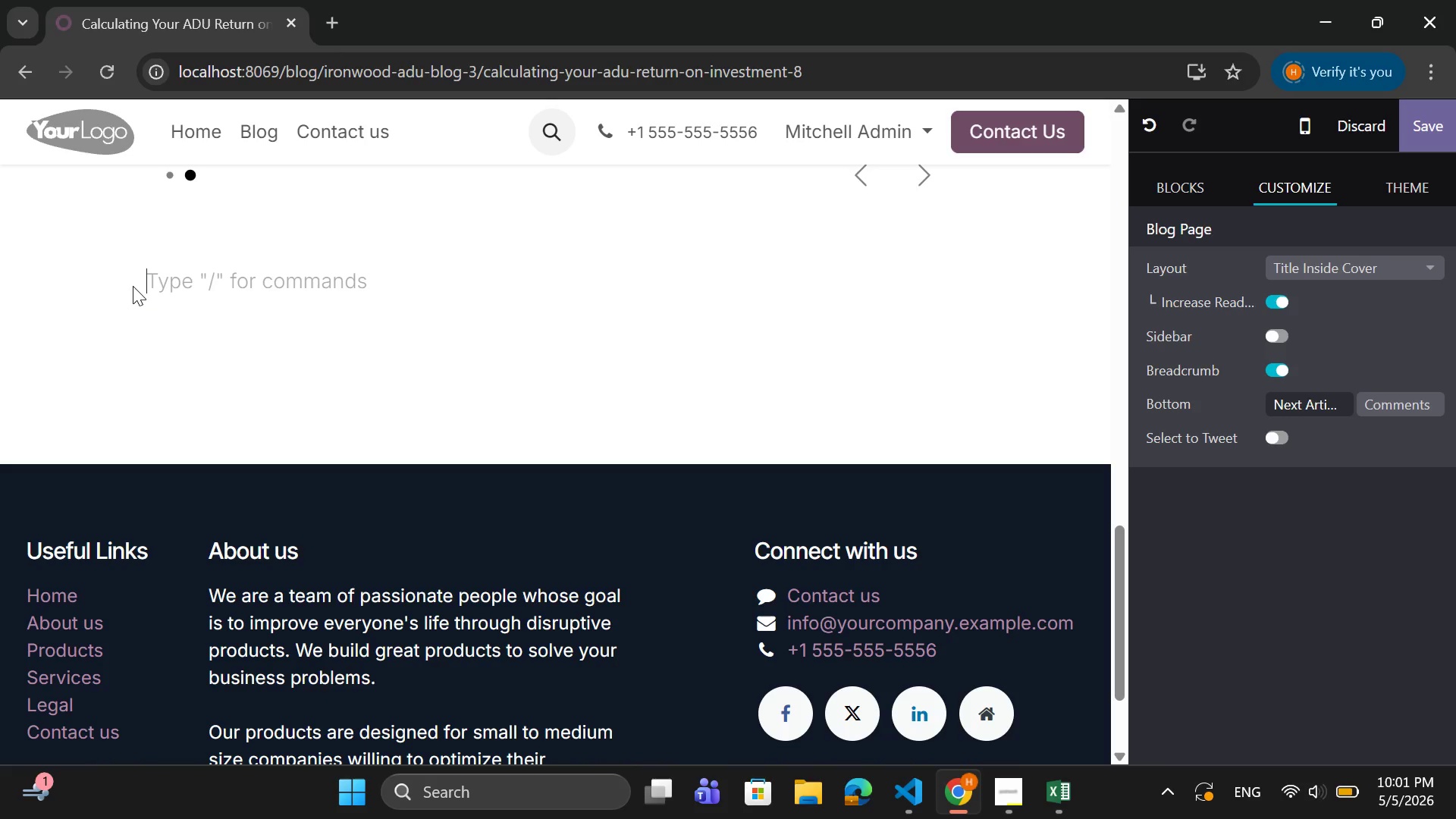 
type(Step 1: Calculate)
 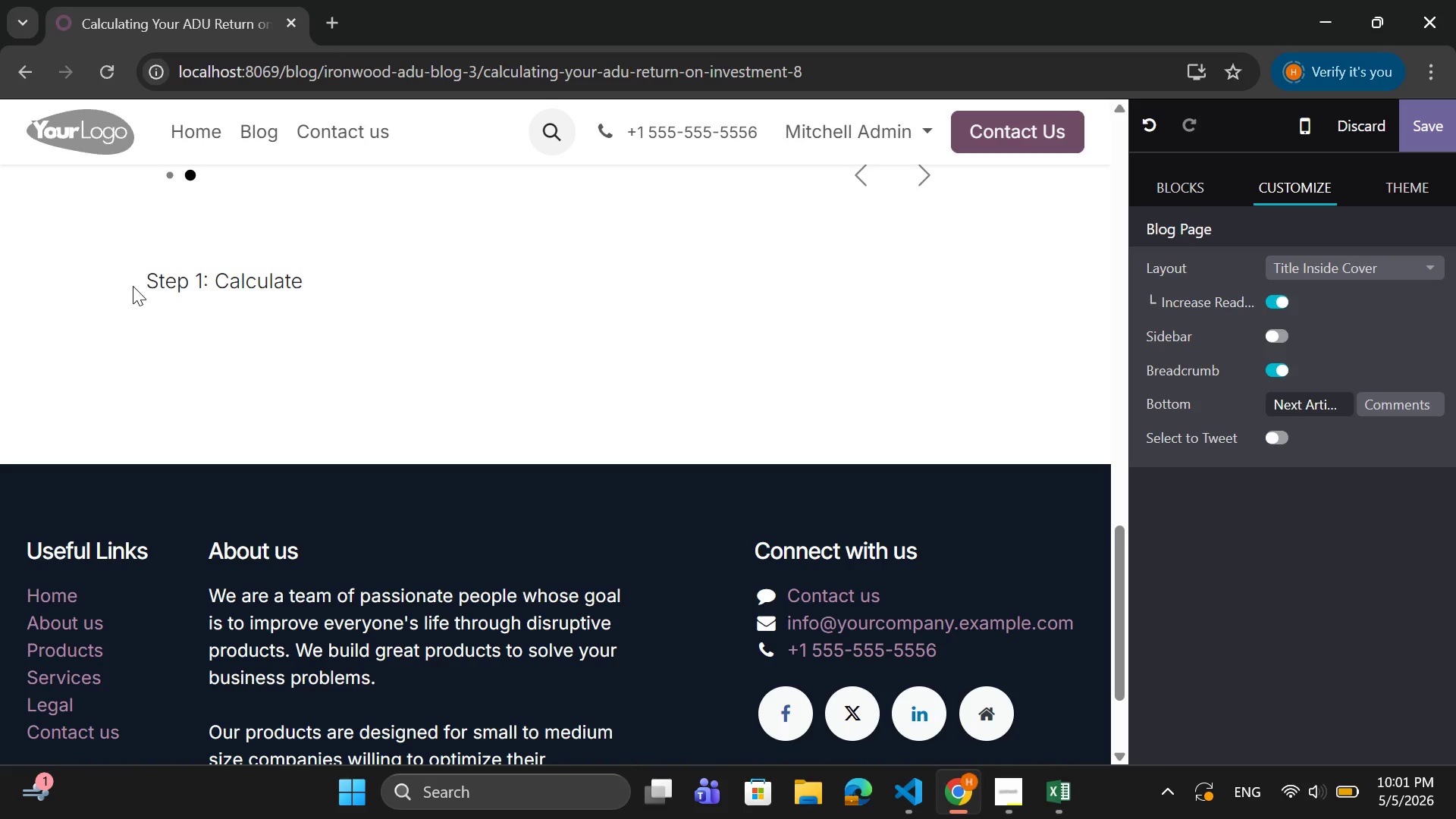 
wait(5.52)
 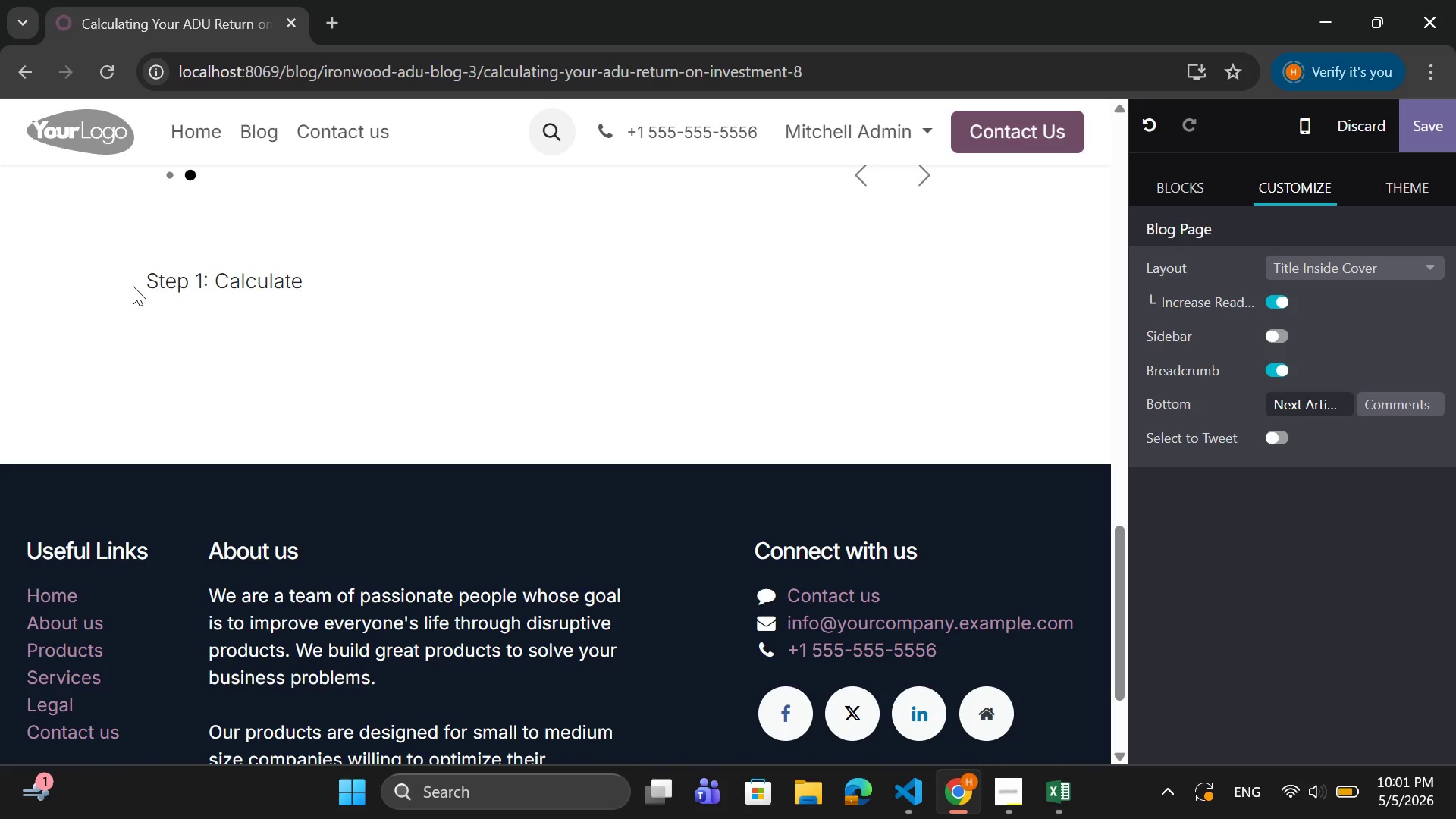 
type( Total Investment)
 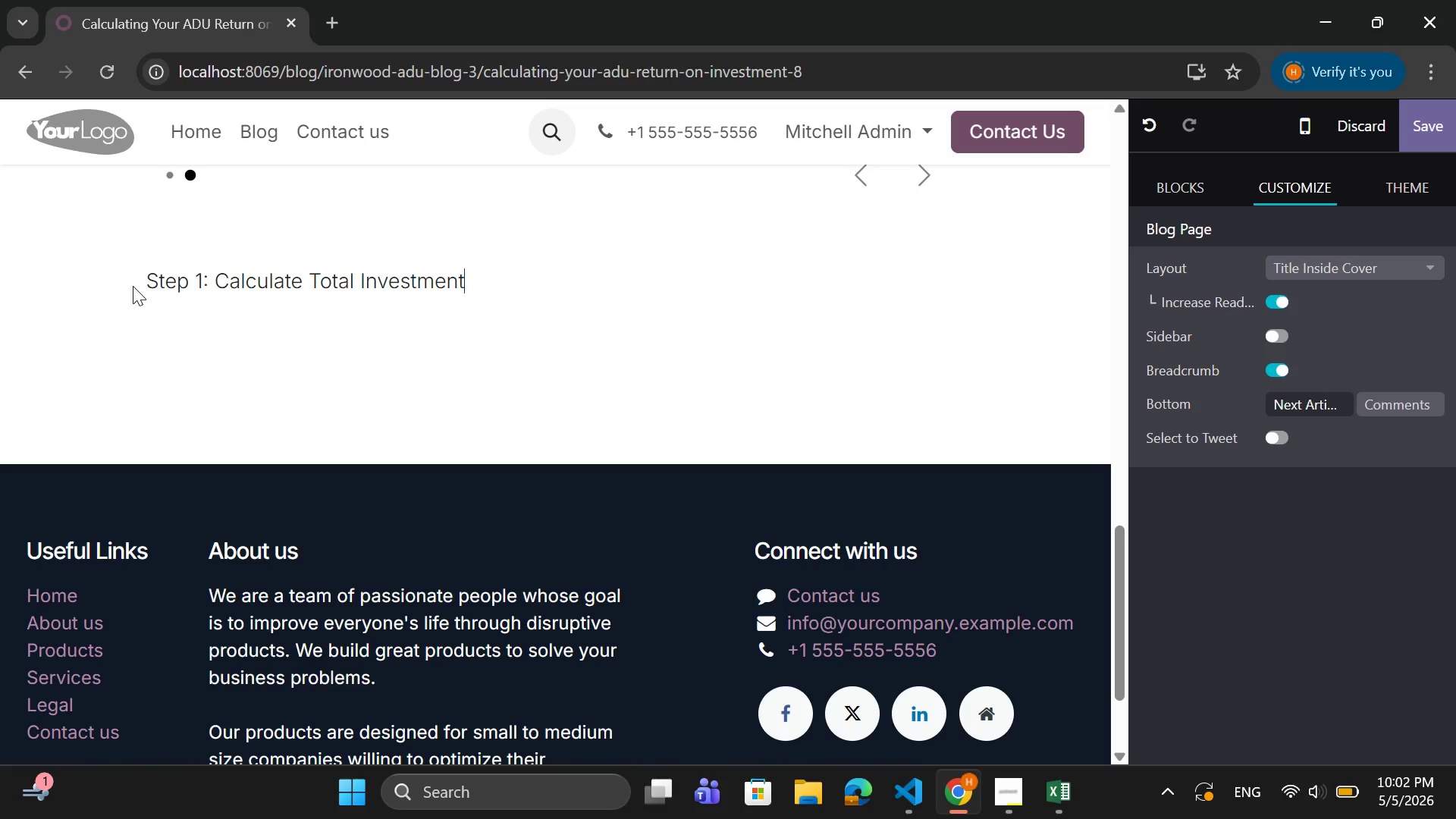 
key(Enter)
 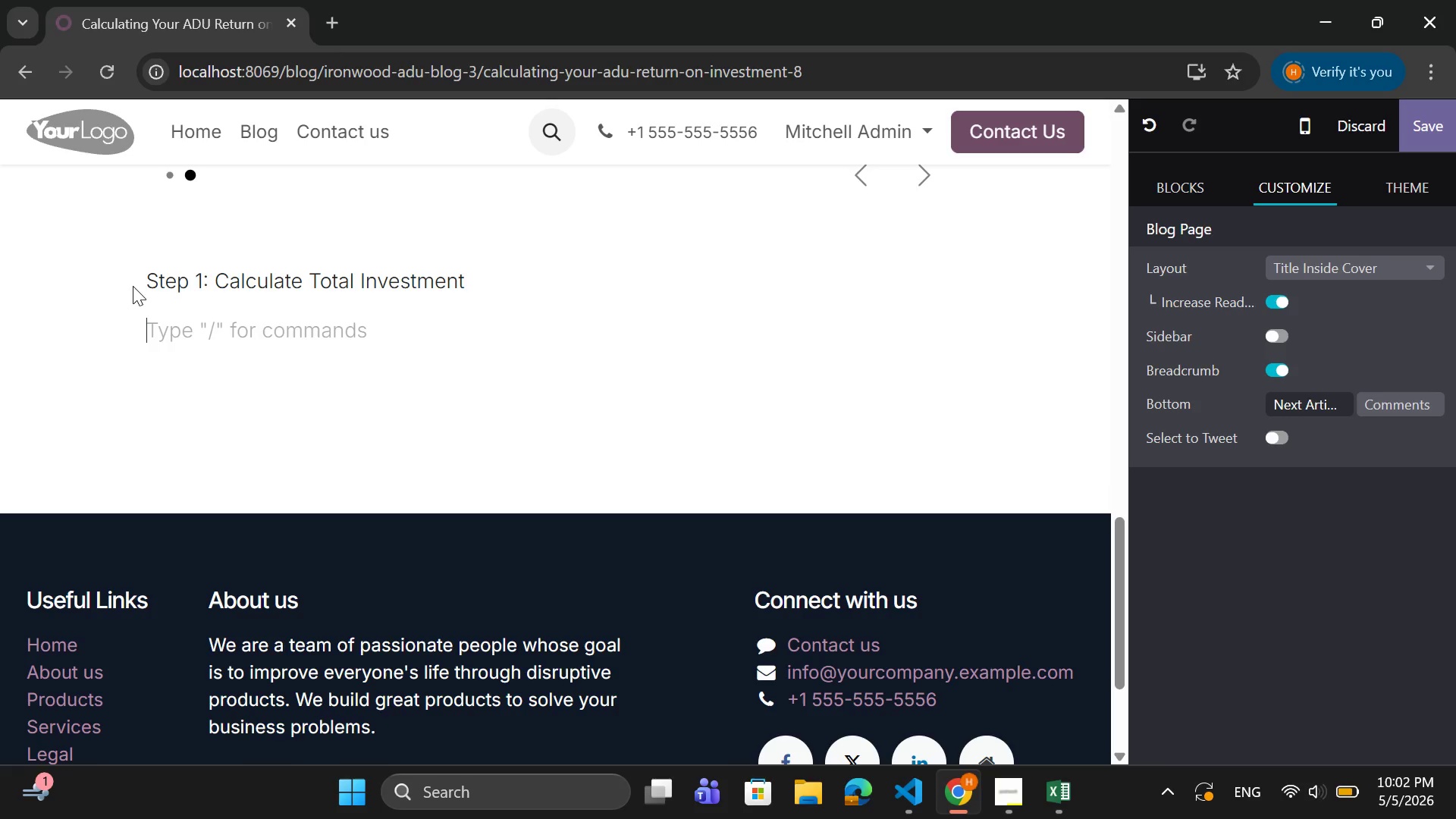 
wait(5.77)
 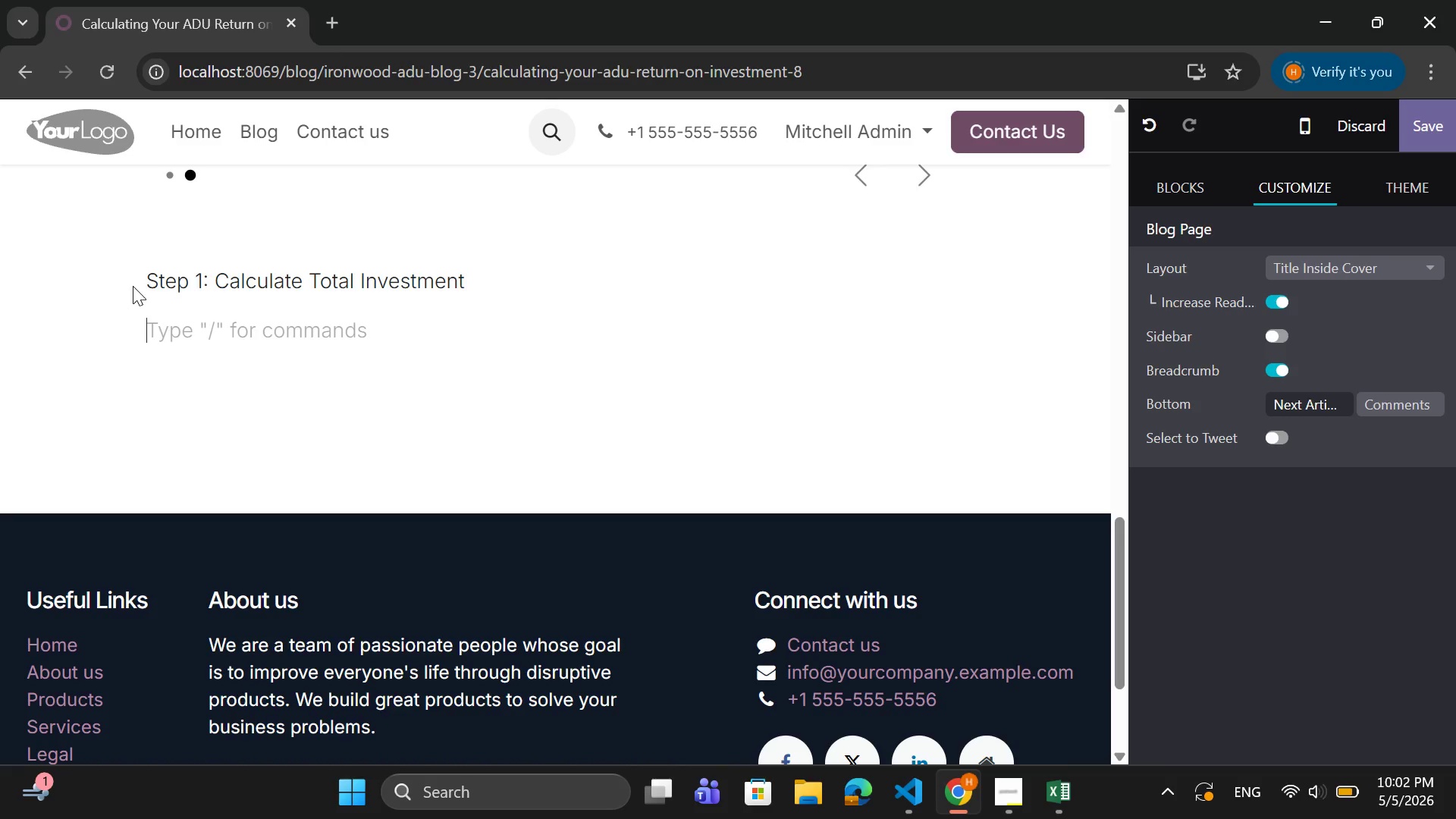 
type(U)
key(Backspace)
type(Yp)
key(Backspace)
type(our totsa)
key(Backspace)
key(Backspace)
type(al Adi)
key(Backspace)
key(Backspace)
key(Backspace)
type(ADU cost includes:)
 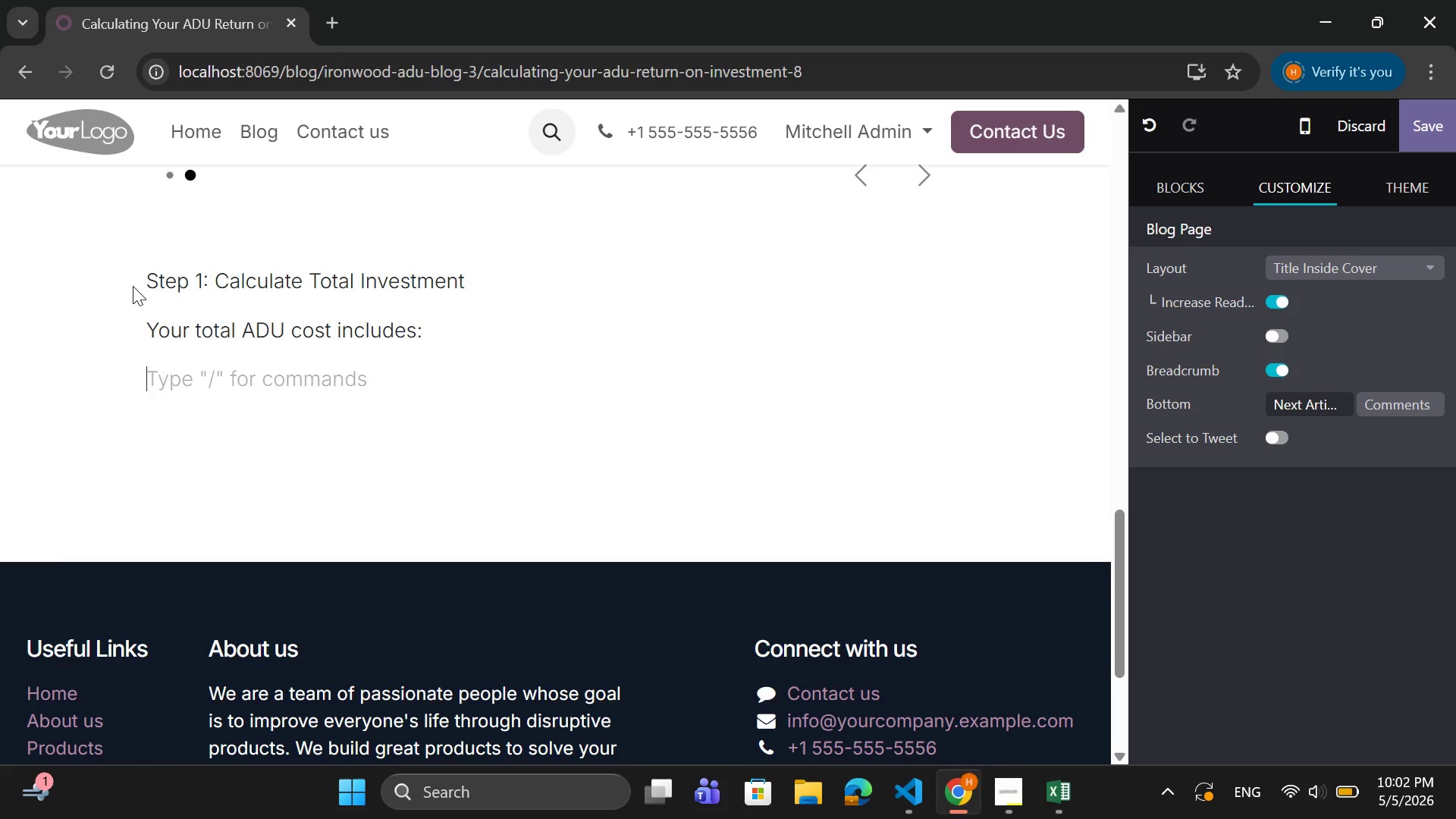 
 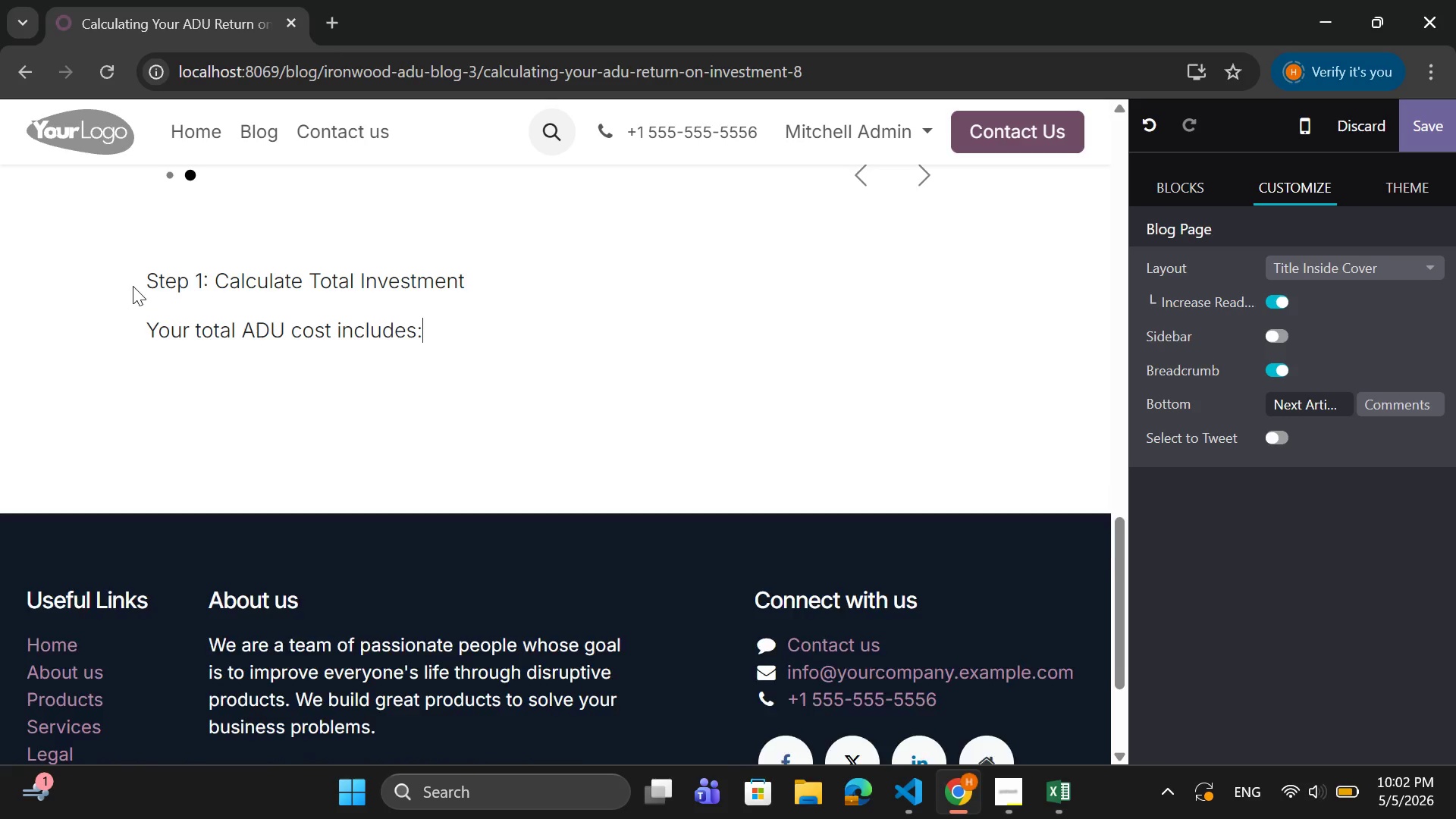 
key(Enter)
 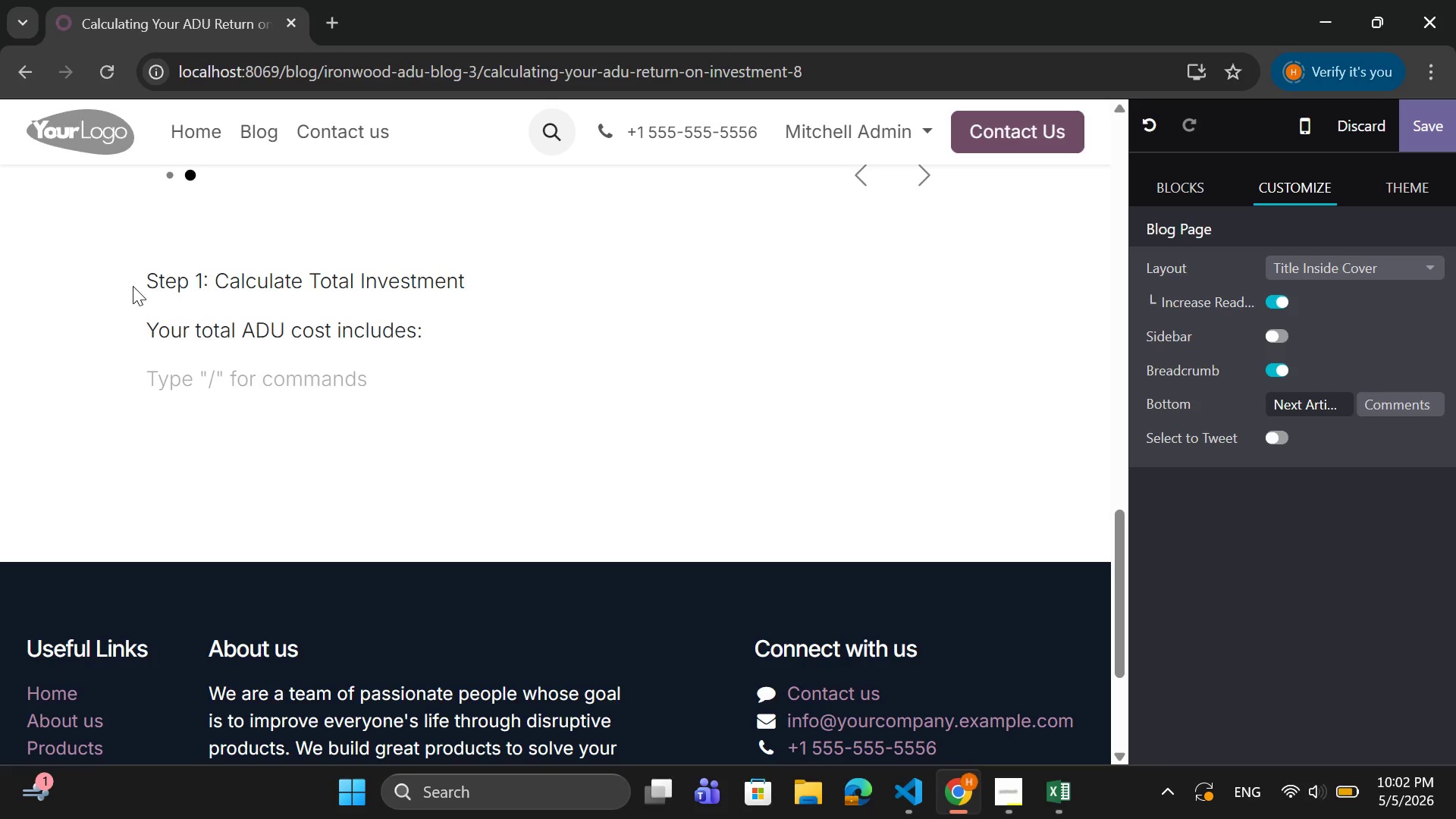 
wait(9.92)
 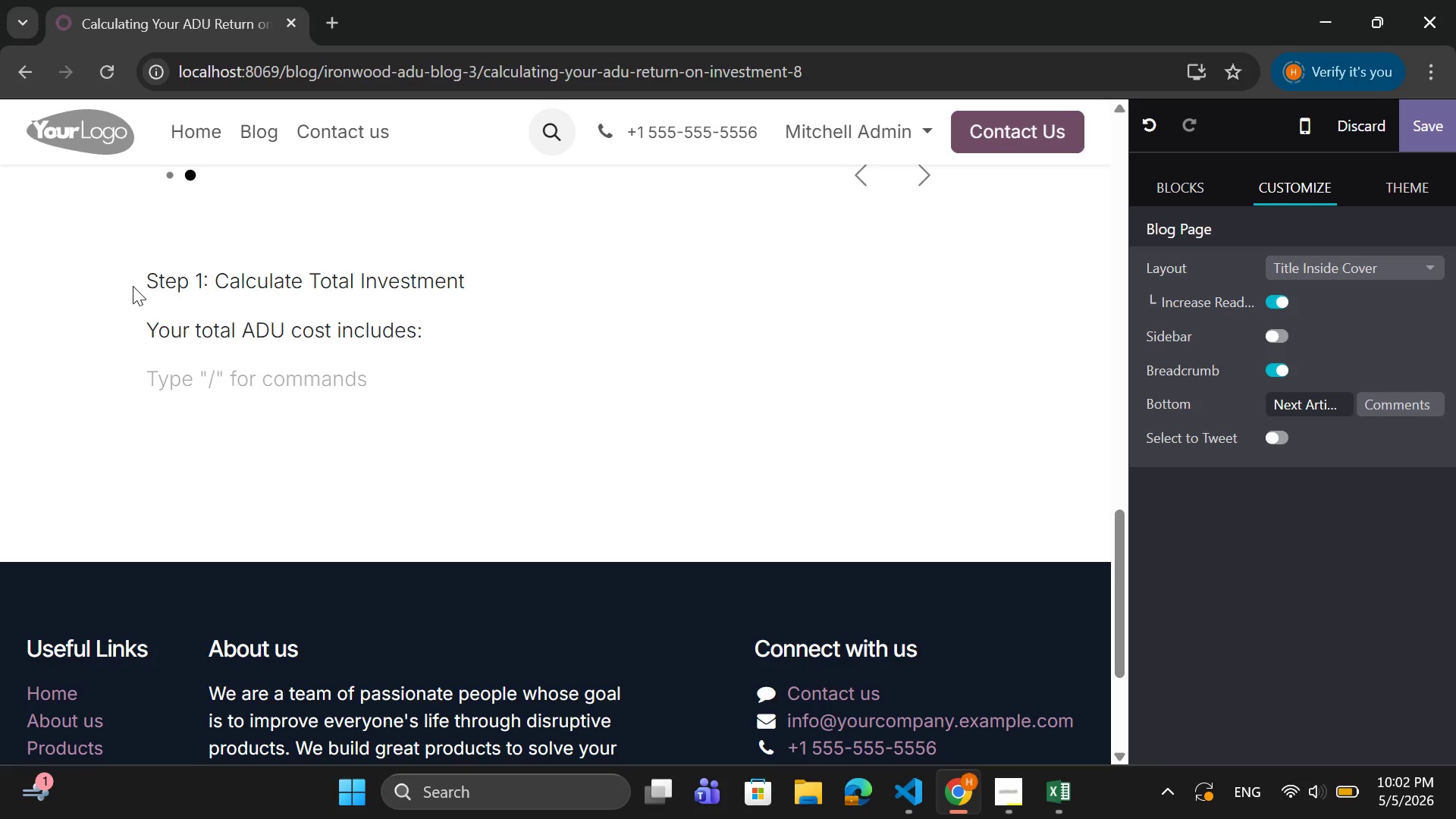 
left_click([306, 352])
 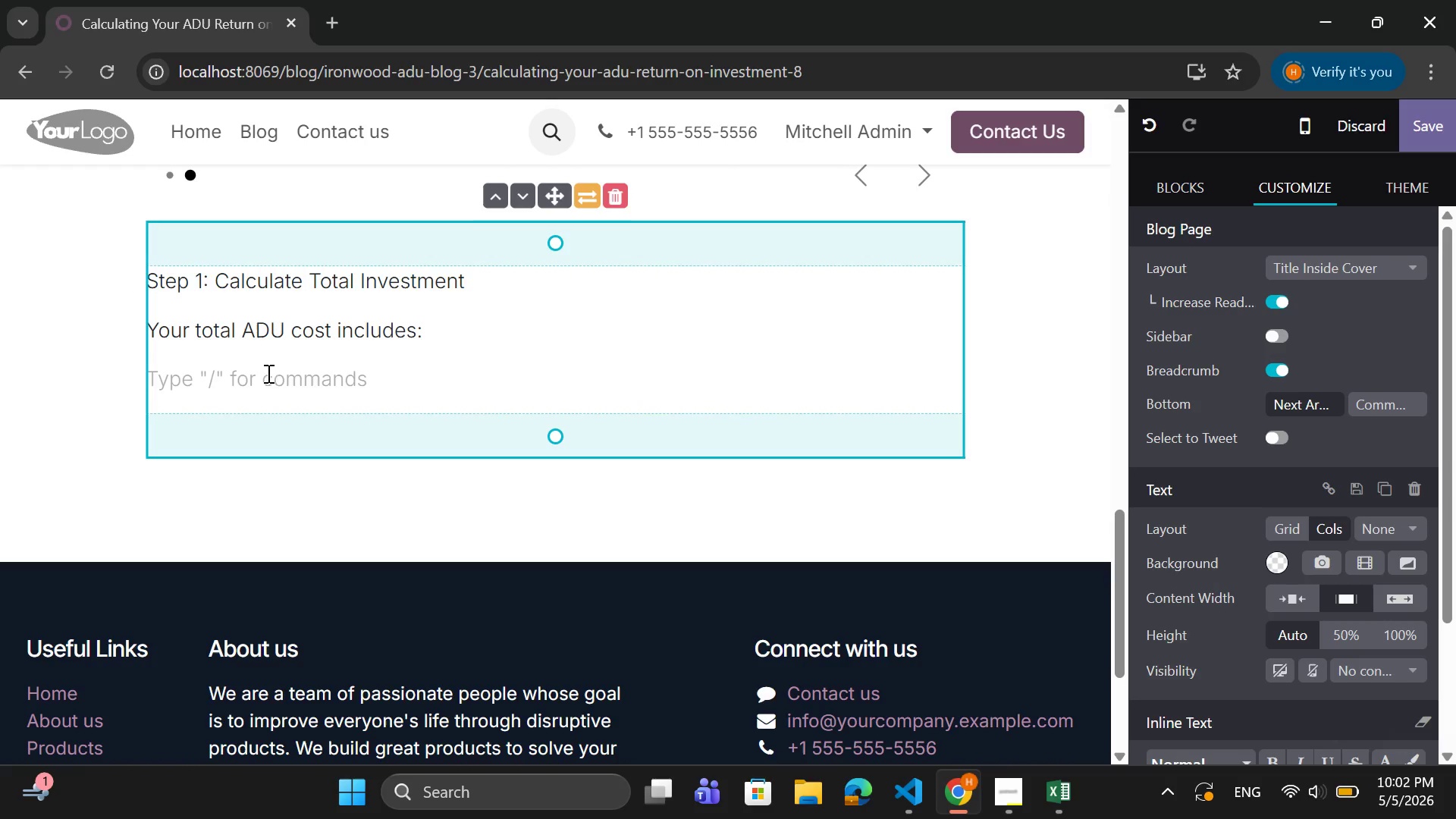 
left_click([233, 376])
 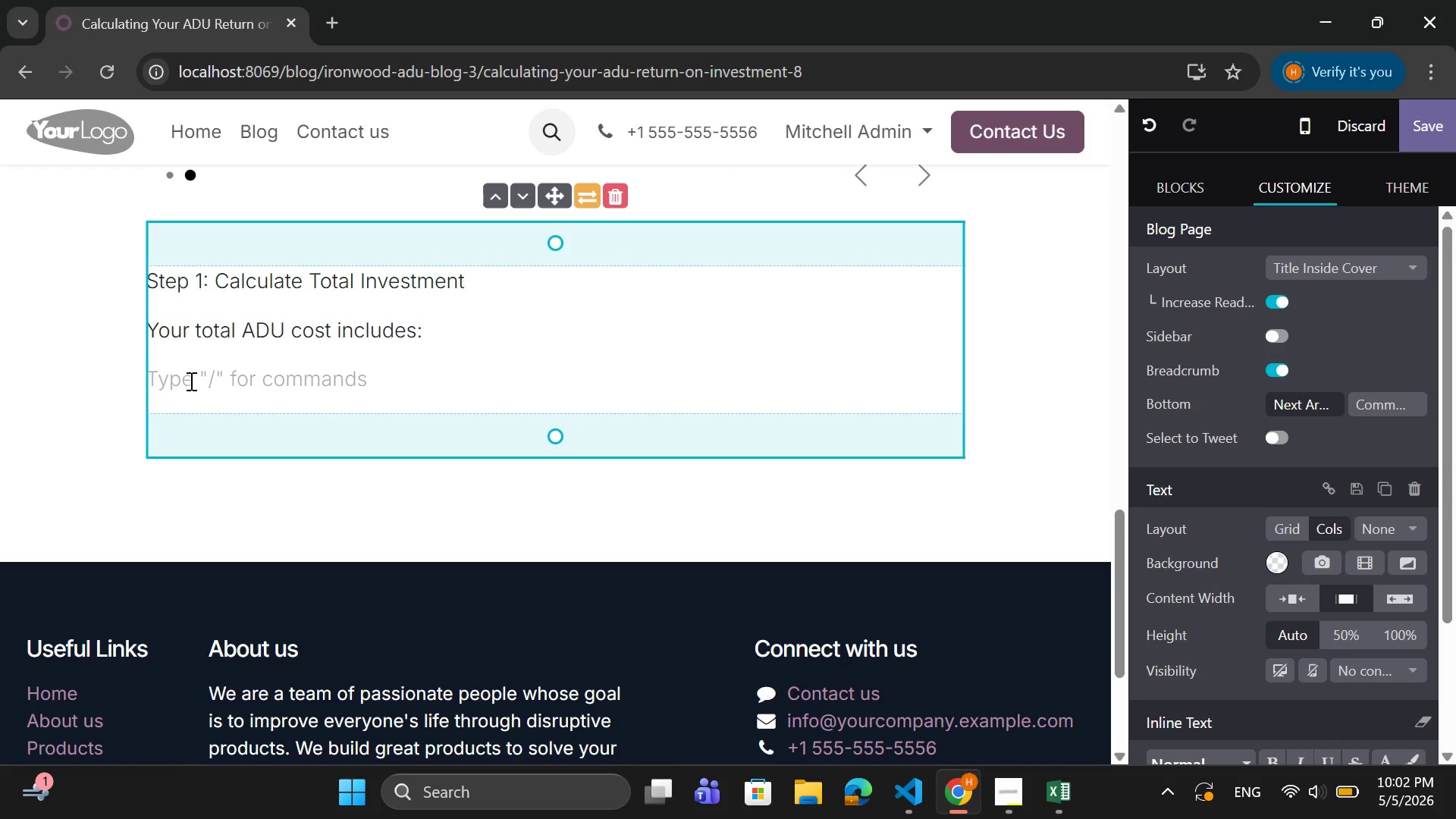 
left_click([175, 381])
 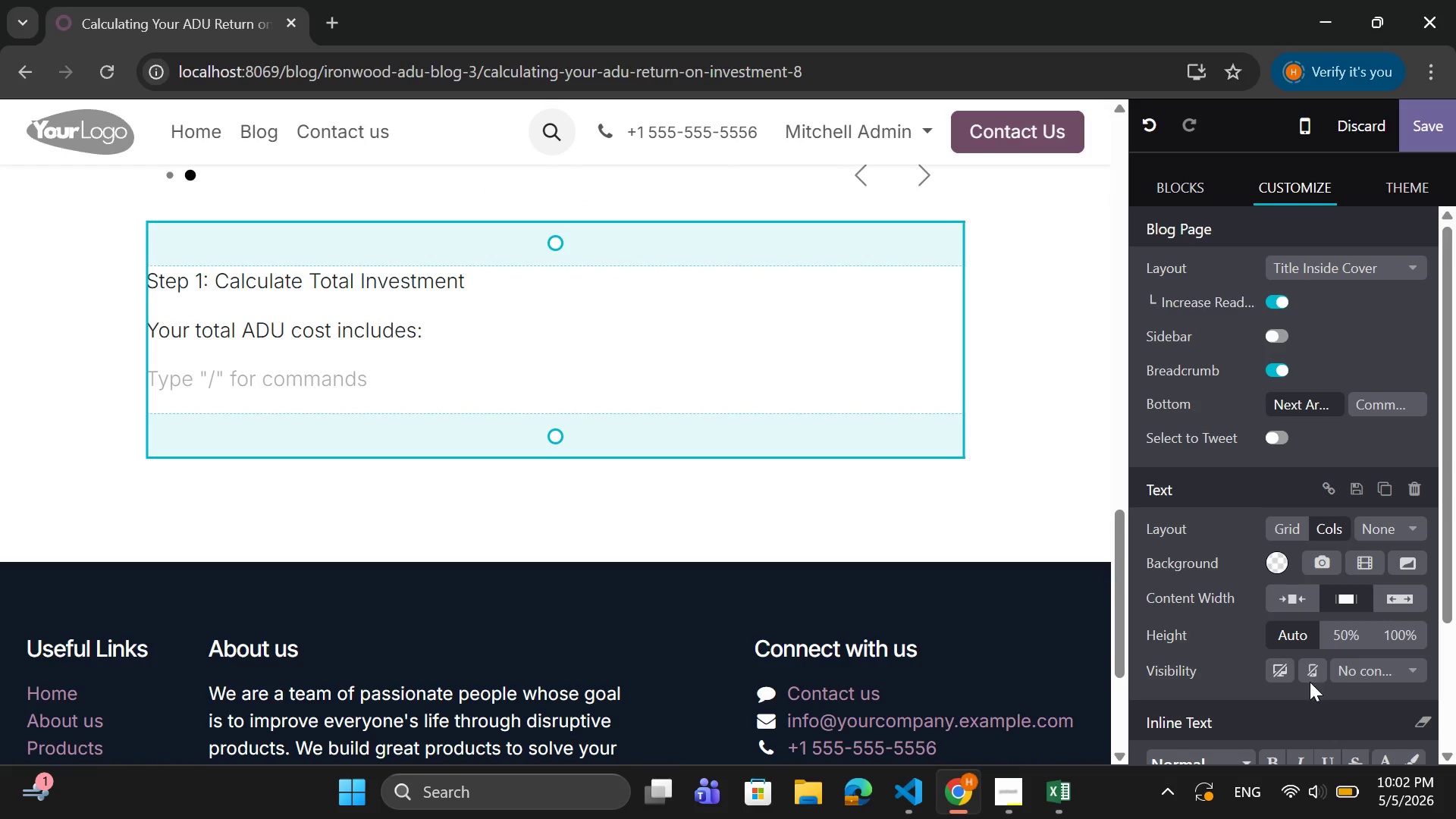 
scroll: coordinate [1316, 680], scroll_direction: down, amount: 4.0
 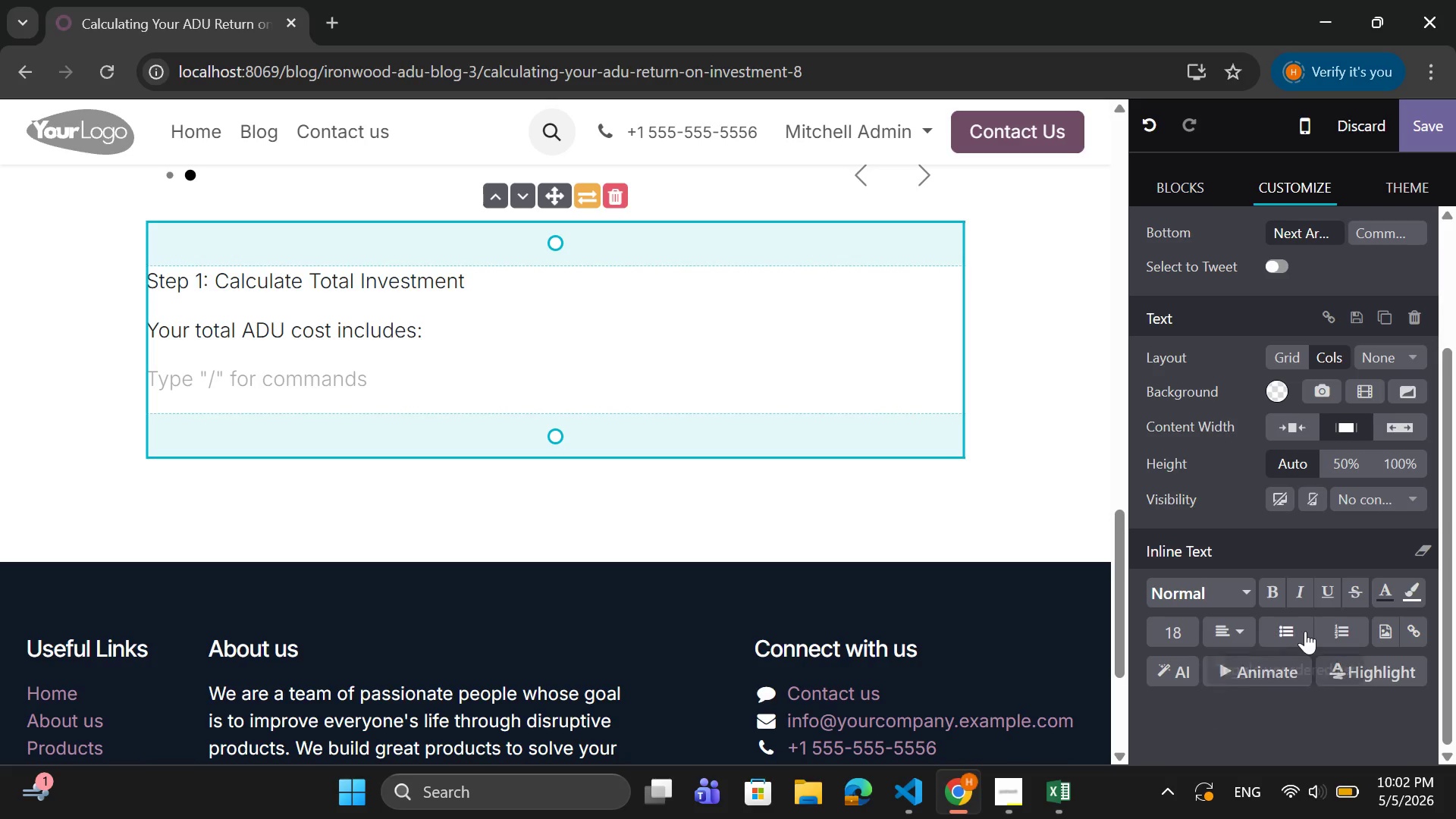 
left_click([1272, 631])
 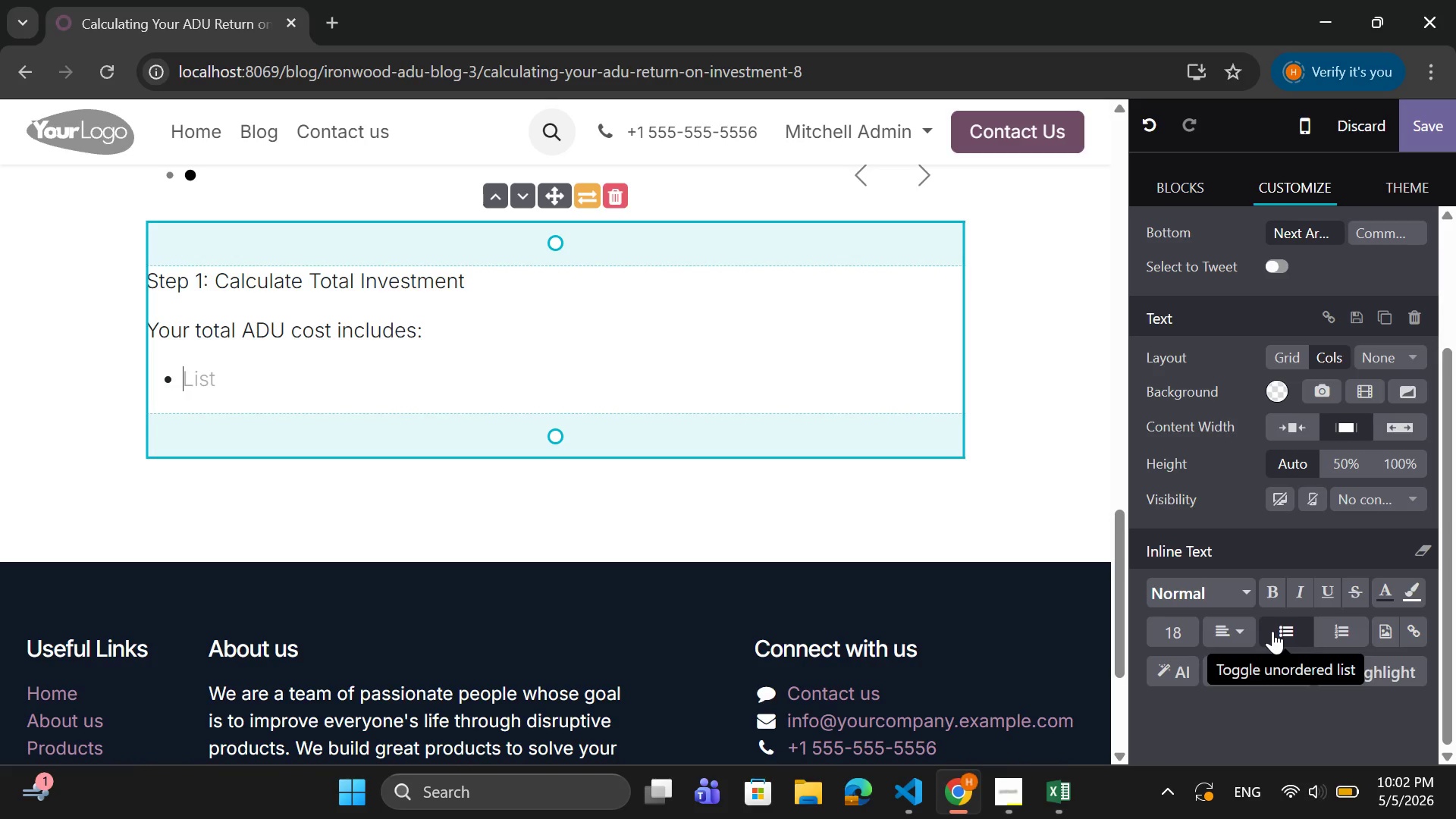 
type(Design)
 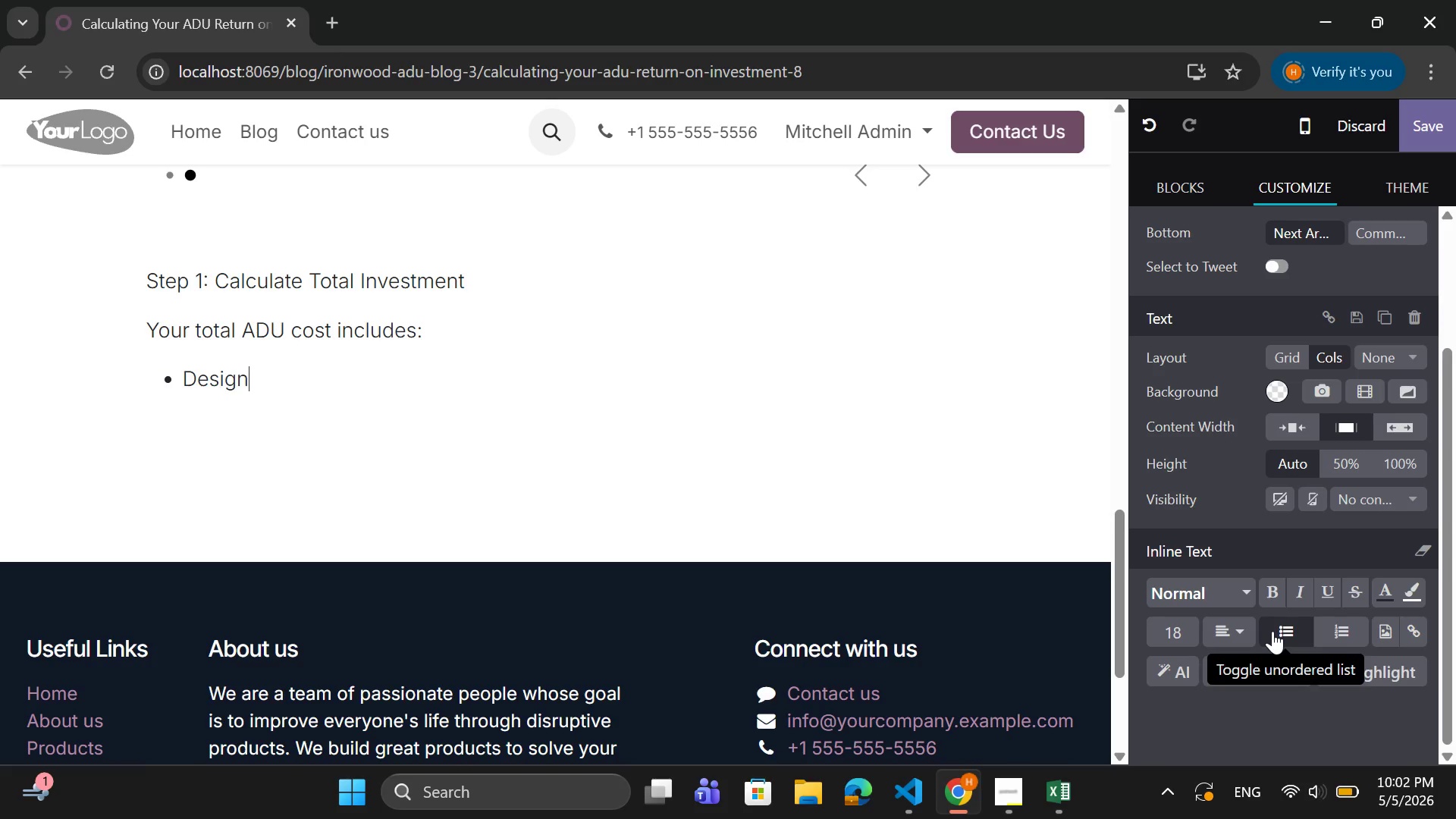 
wait(7.16)
 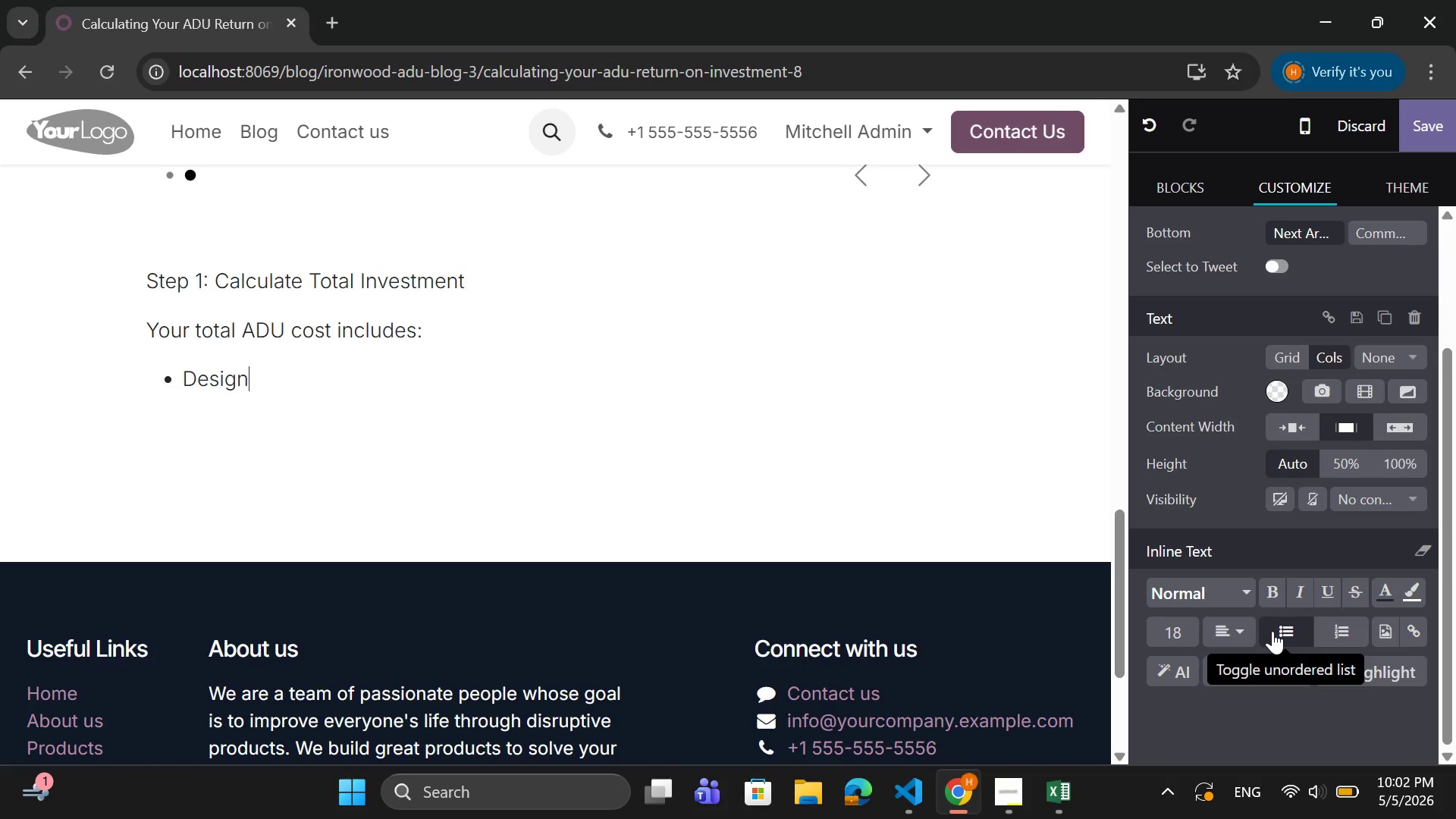 
type( & permits)
 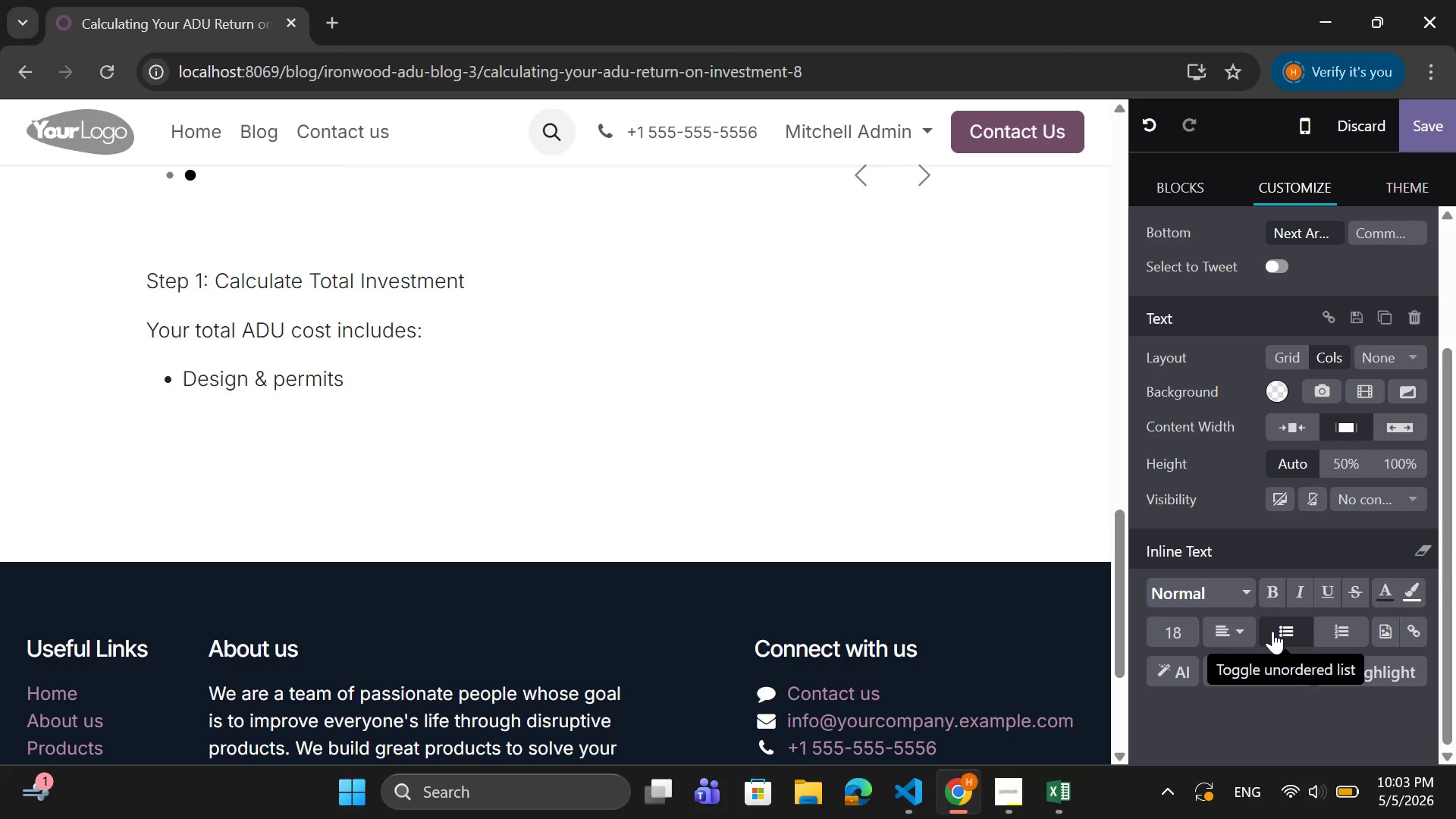 
key(Enter)
 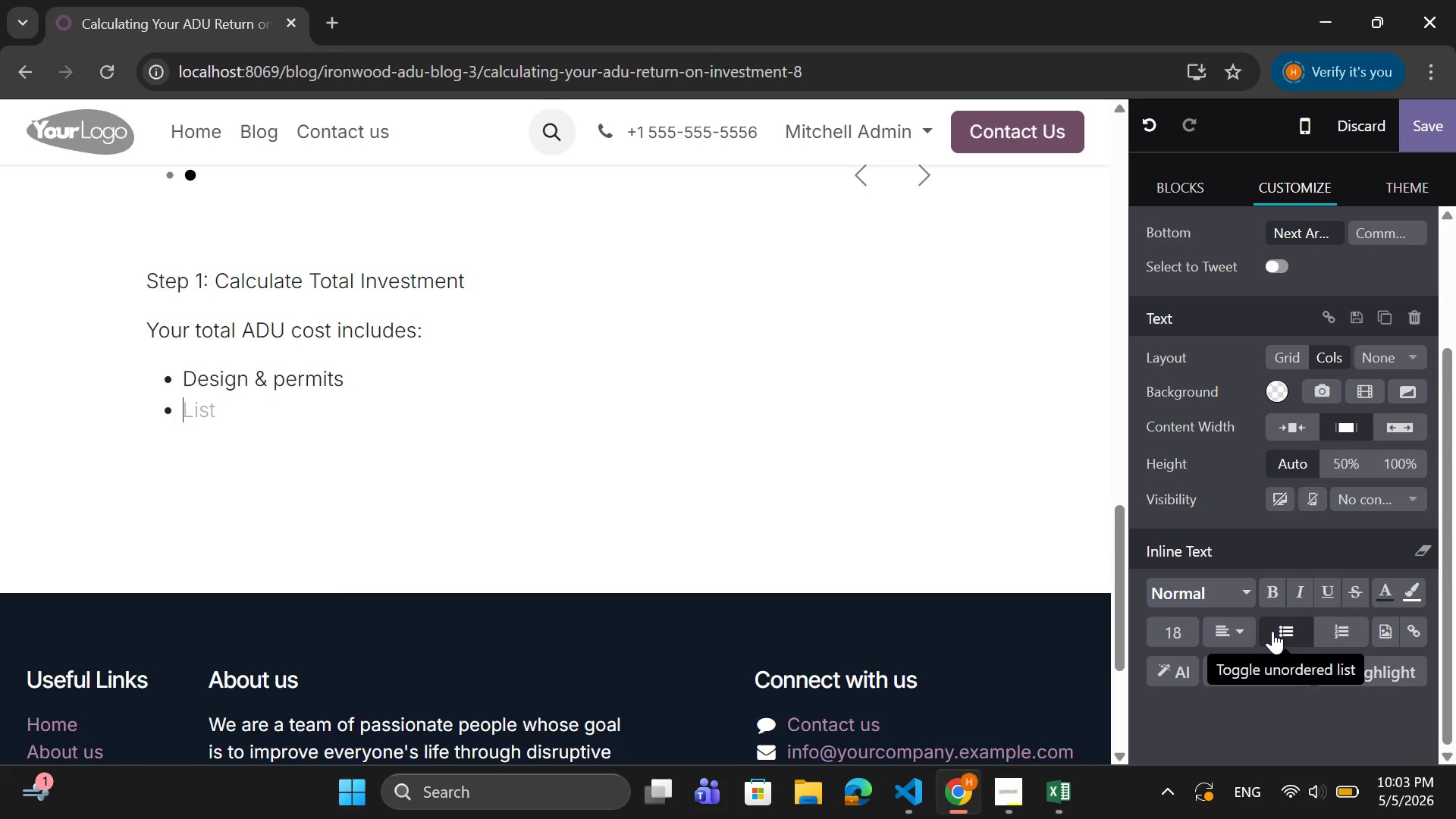 
type(Construction)
 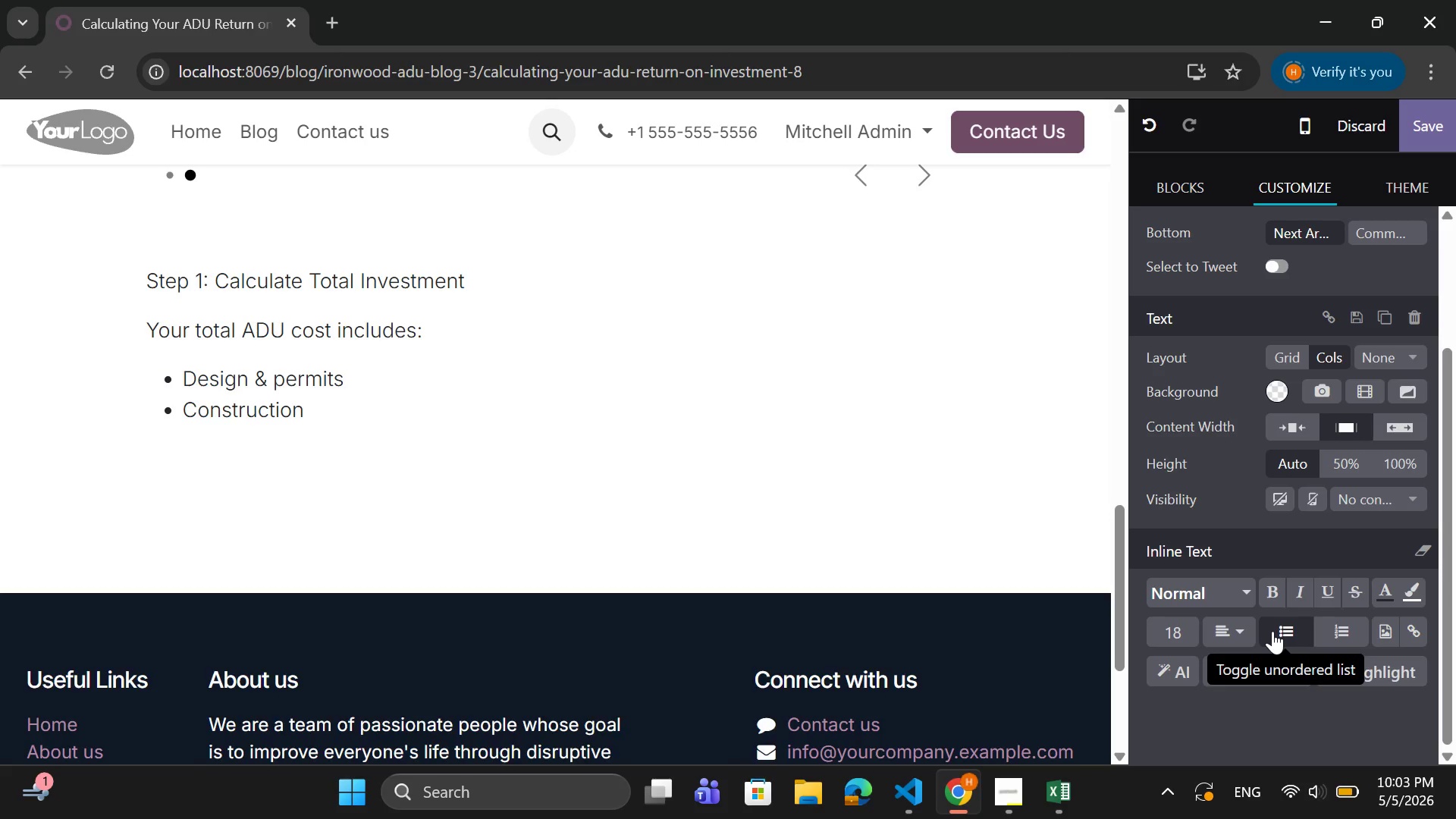 
key(Enter)
 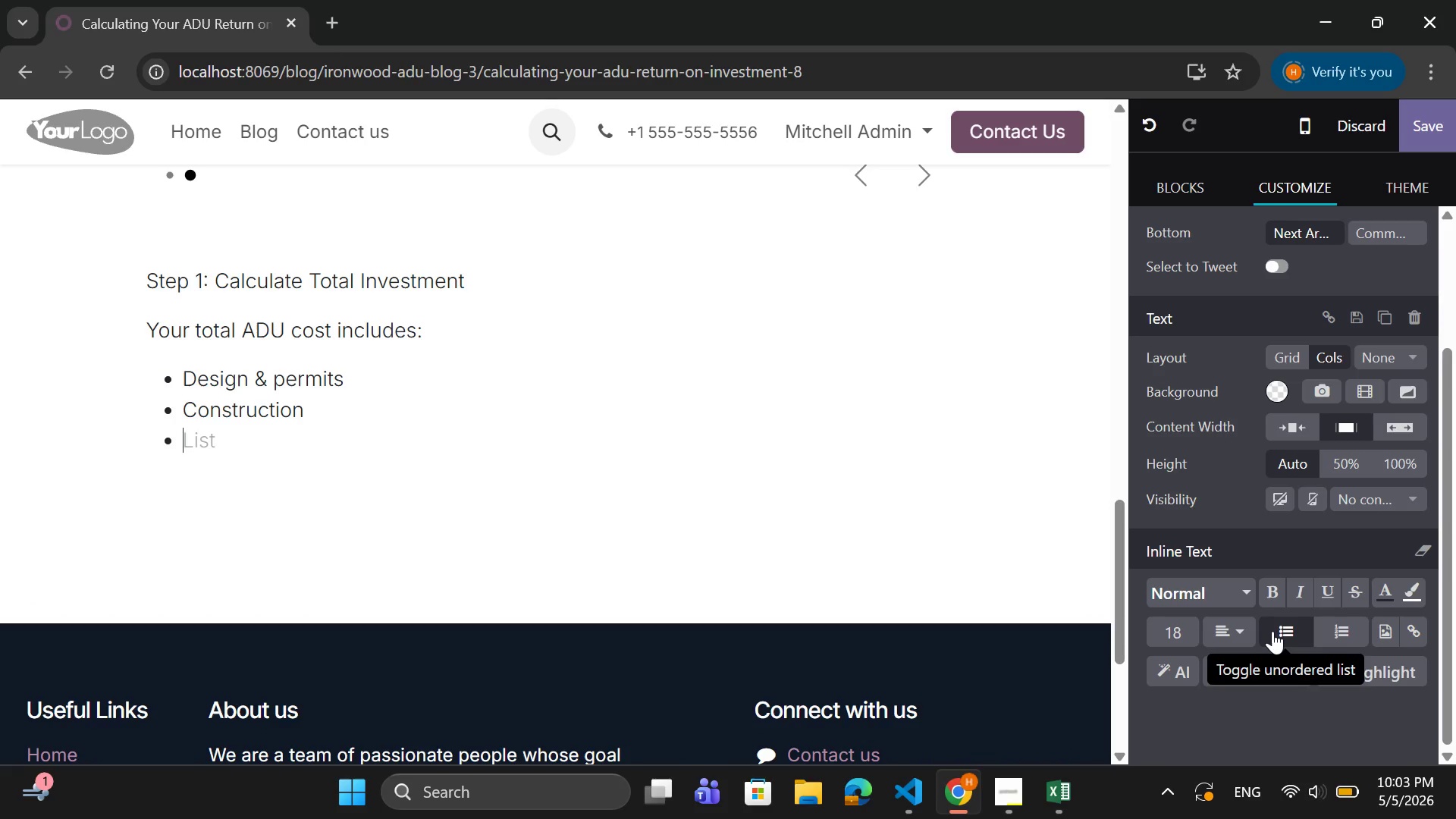 
type(Utility connections)
 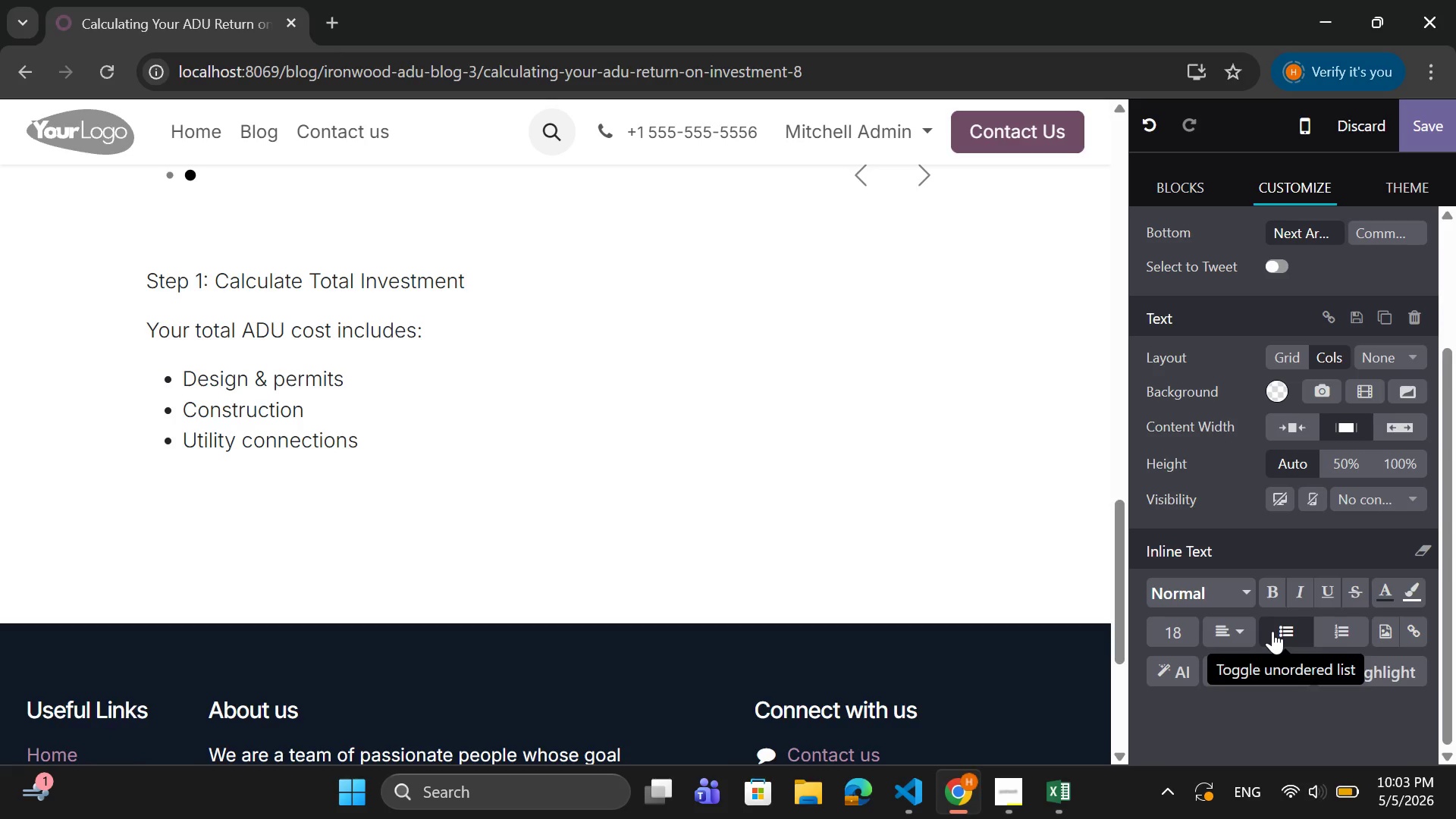 
key(Enter)
 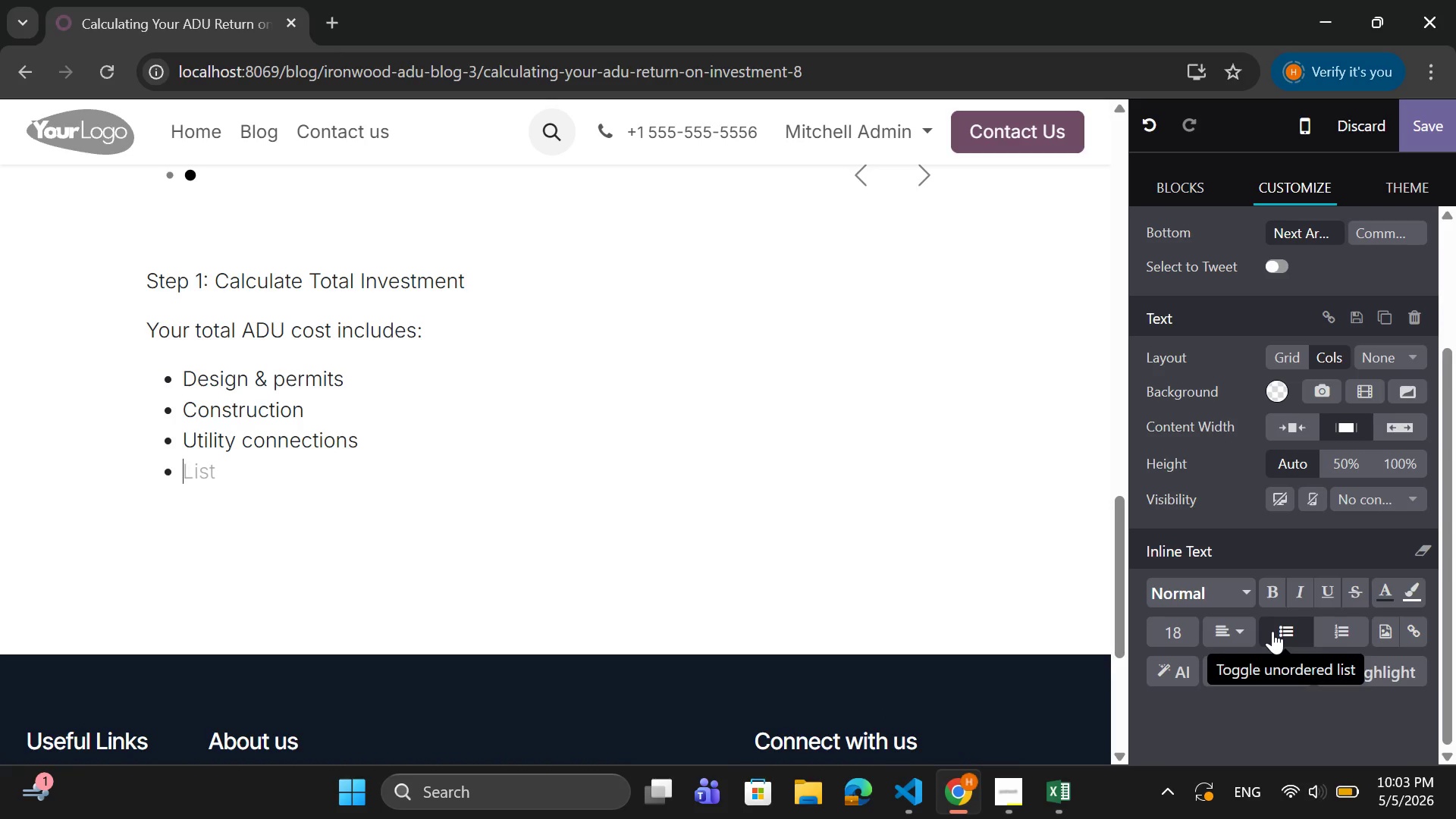 
wait(7.03)
 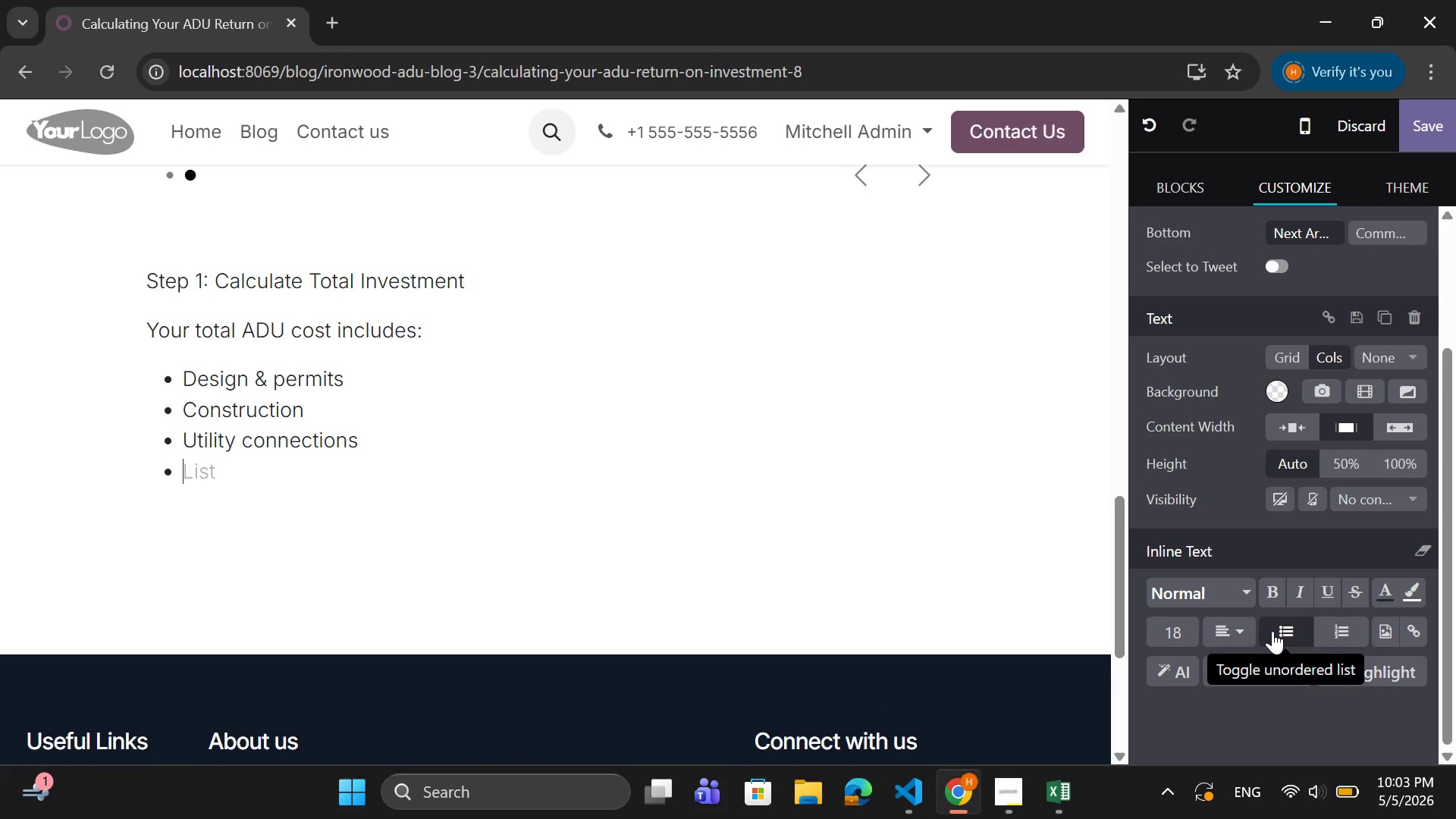 
type(Landscaping)
 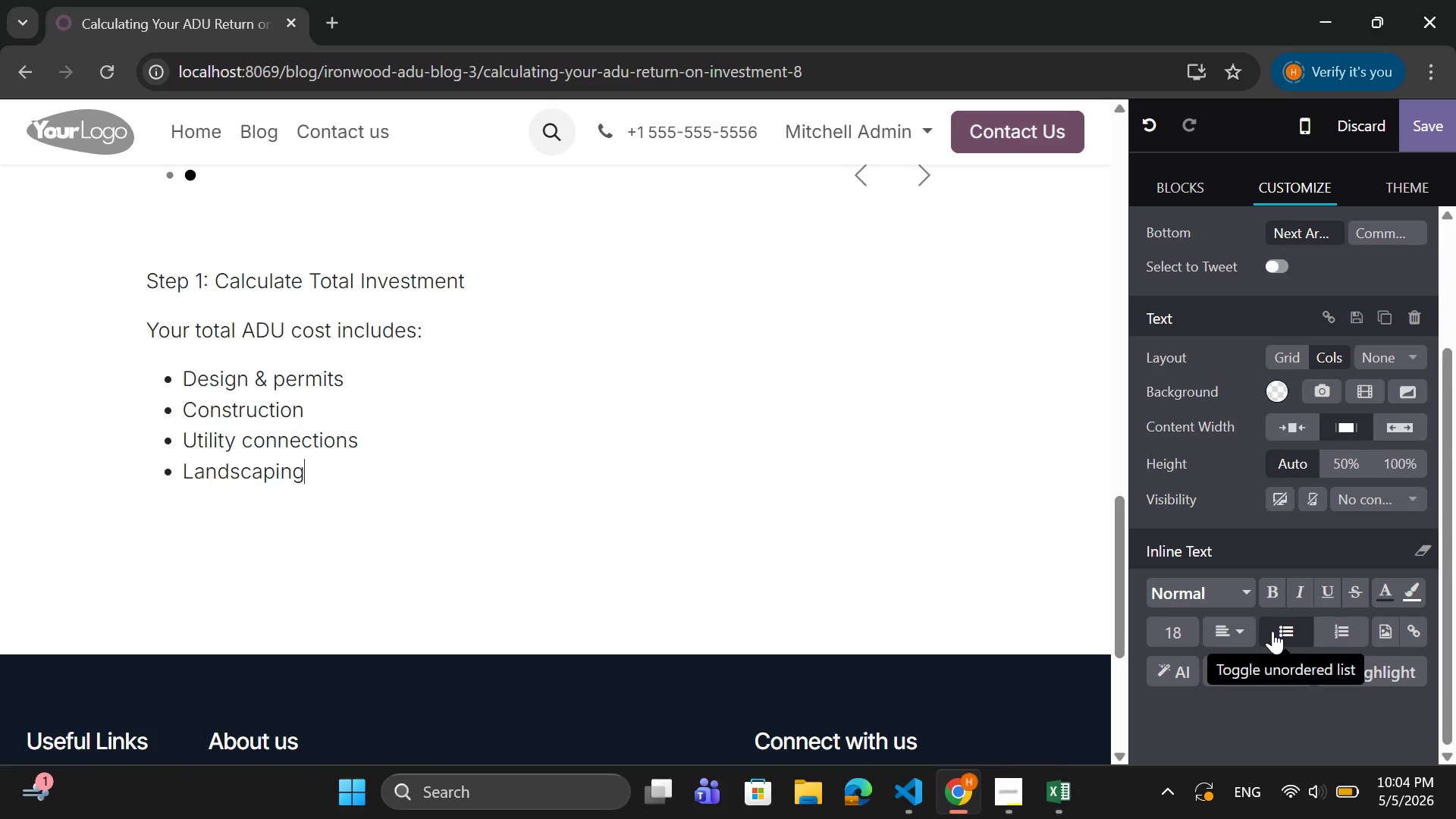 
wait(21.09)
 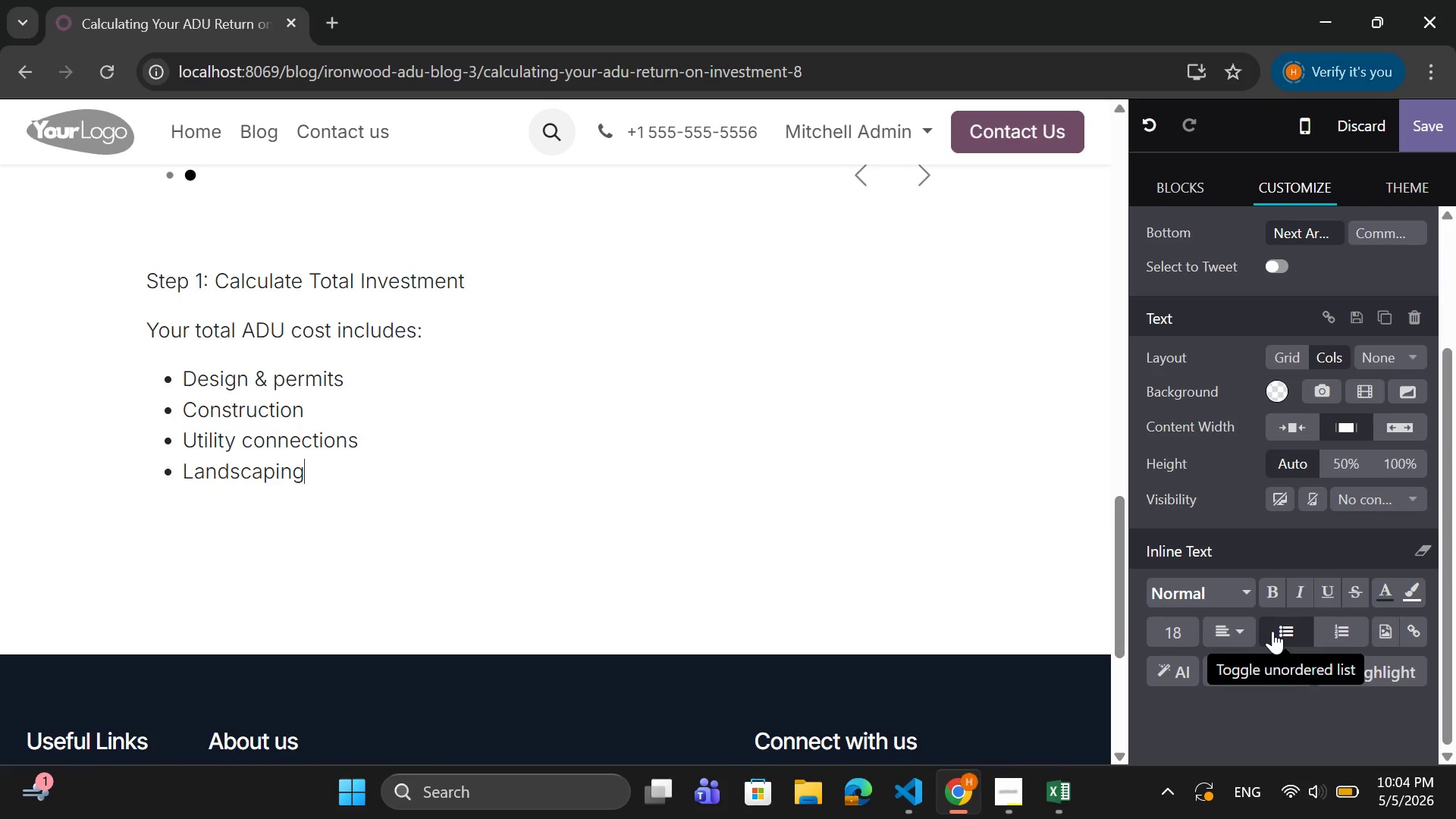 
key(Enter)
 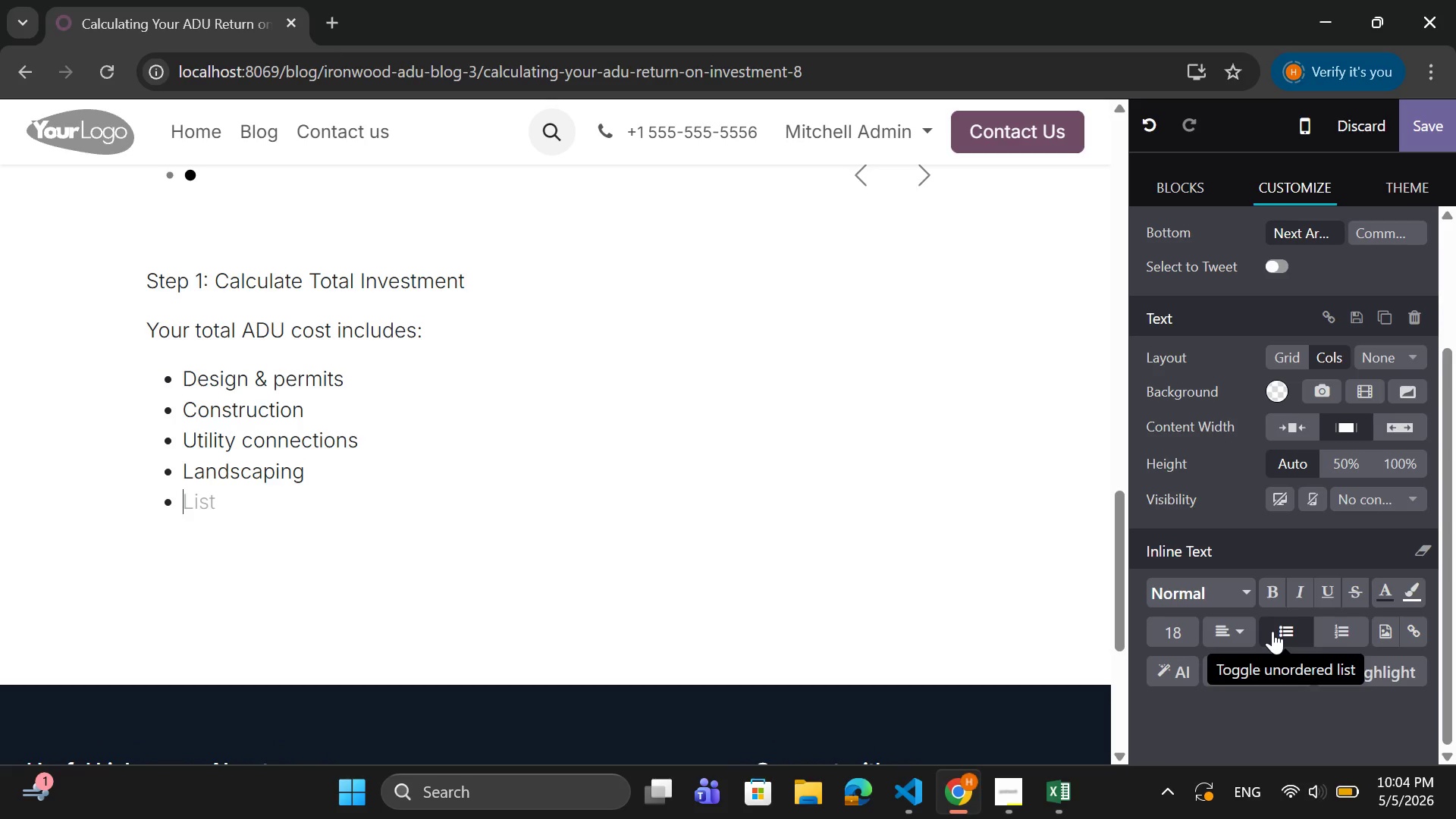 
key(Backspace)
type(Typica)
 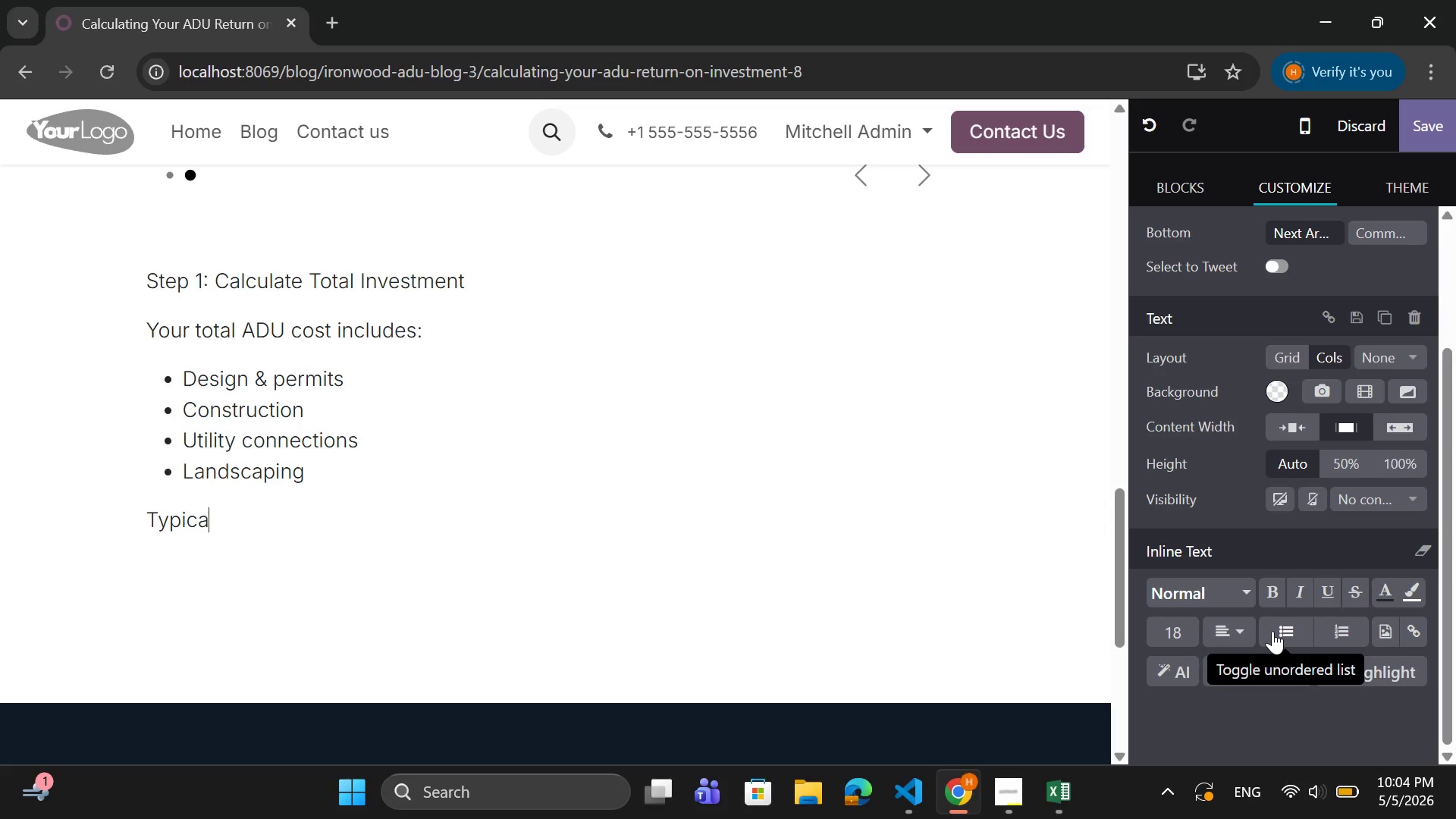 
type(l range:  $100,000 - )
 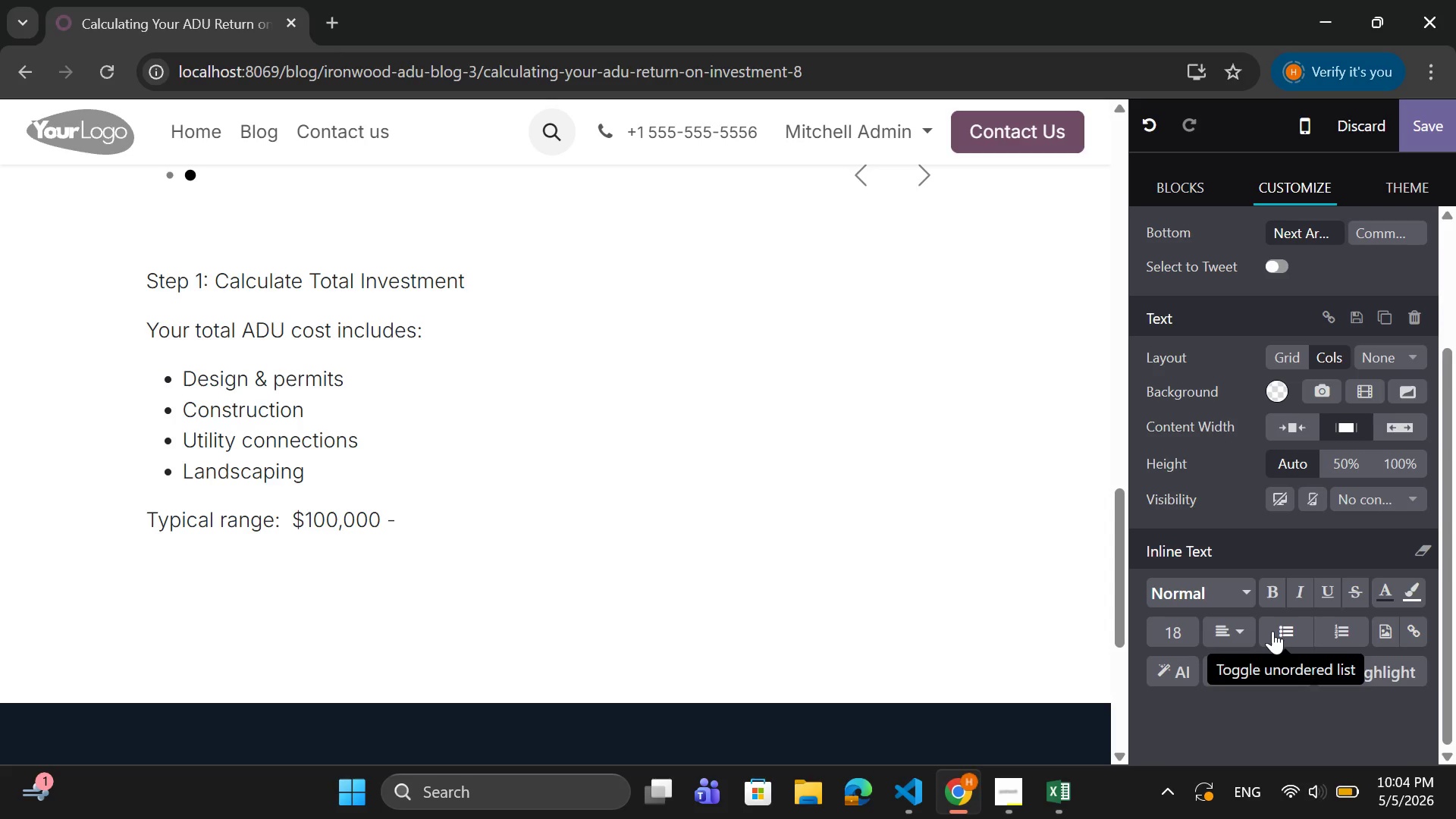 
wait(5.92)
 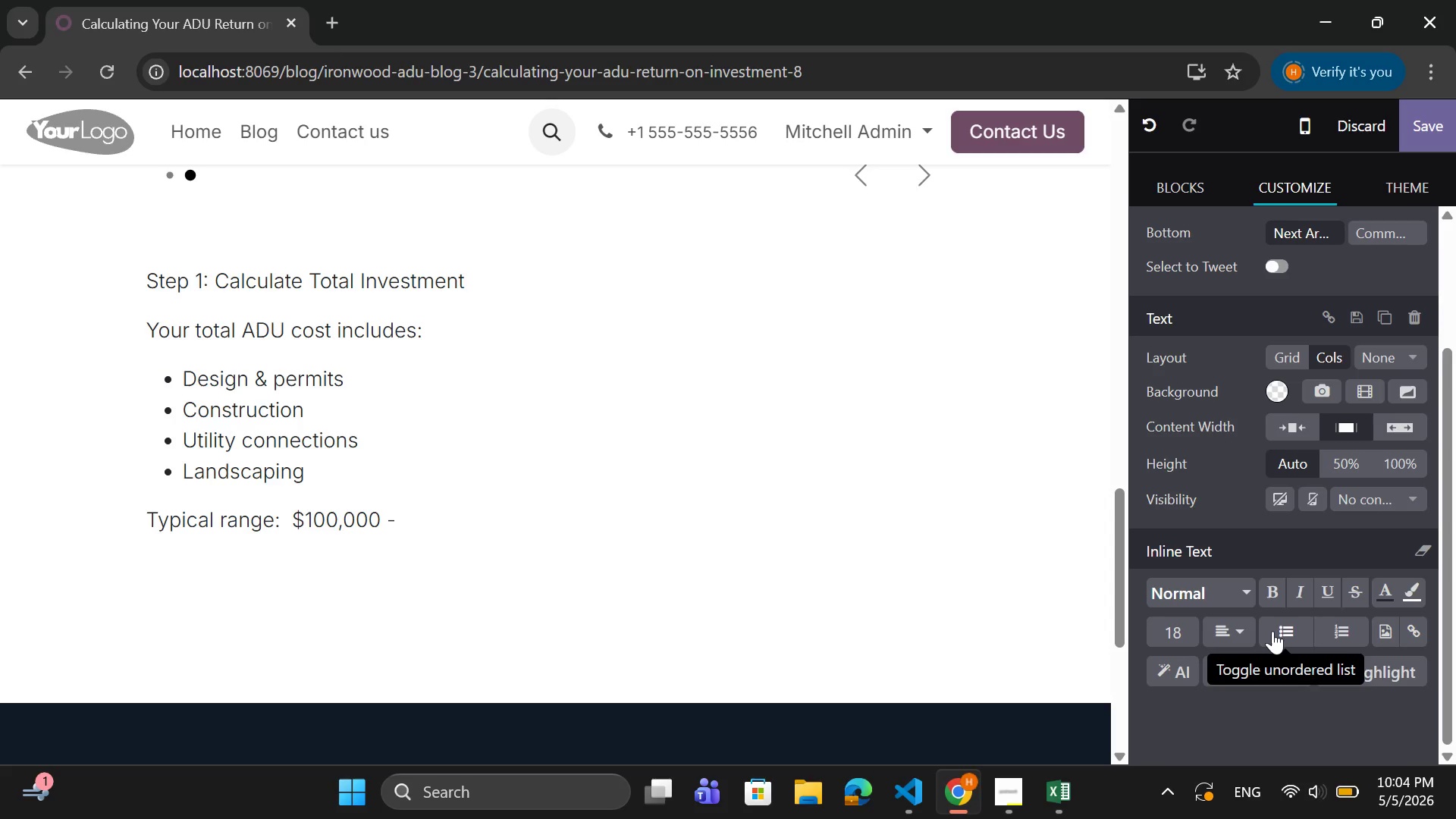 
type($300)
 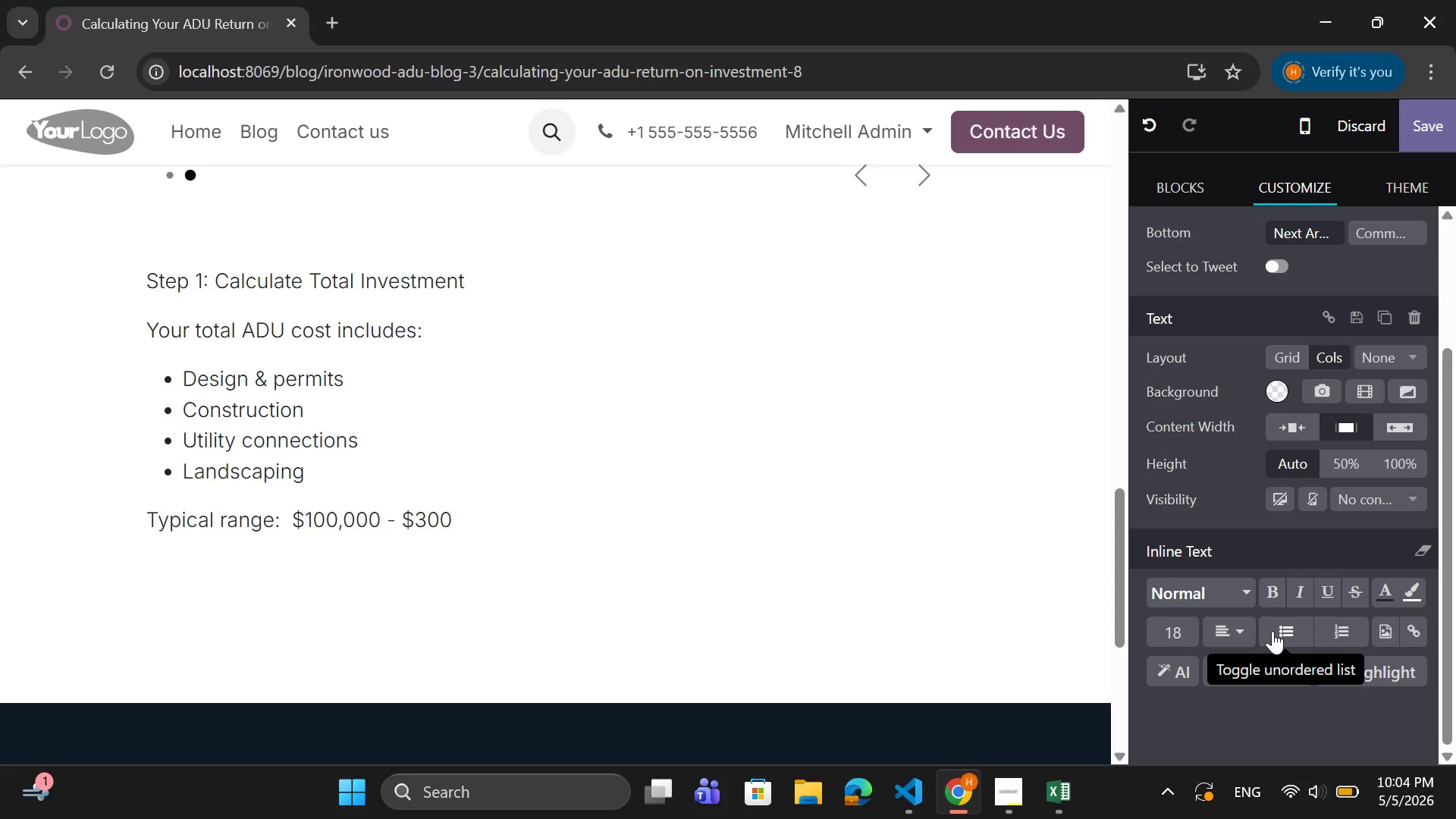 
type(,000)
 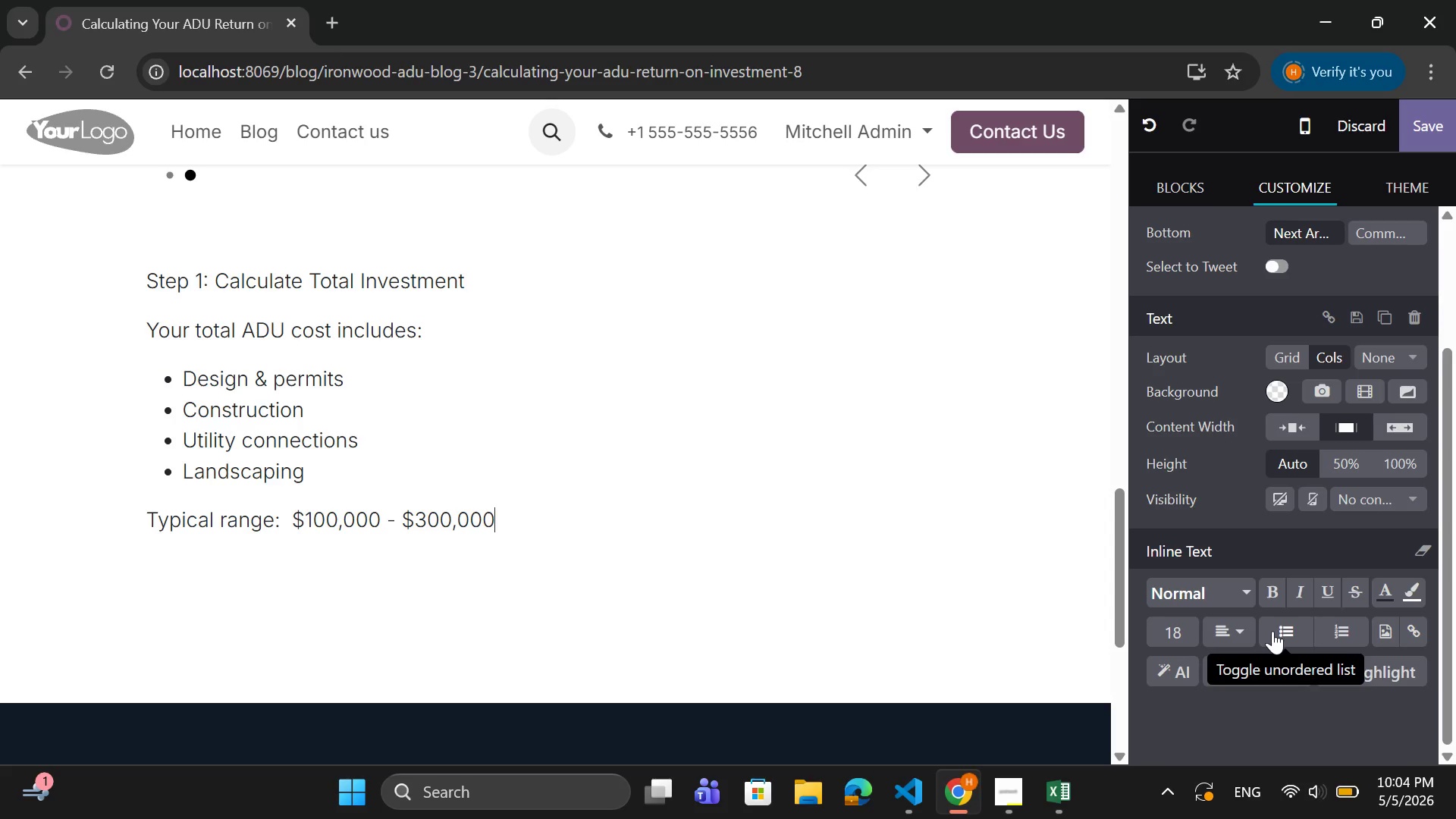 
key(Enter)
 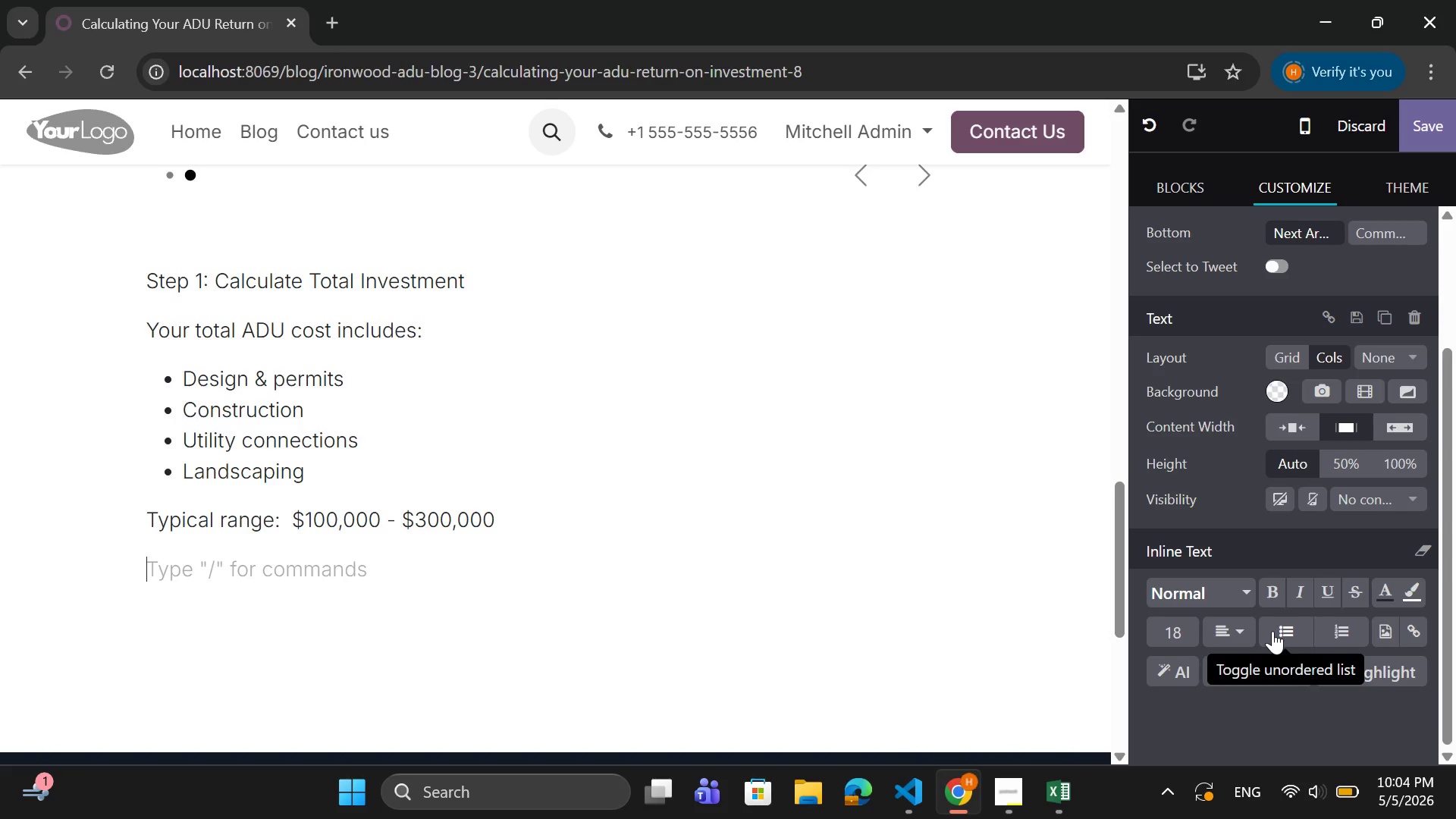 
type(Step 2: )
 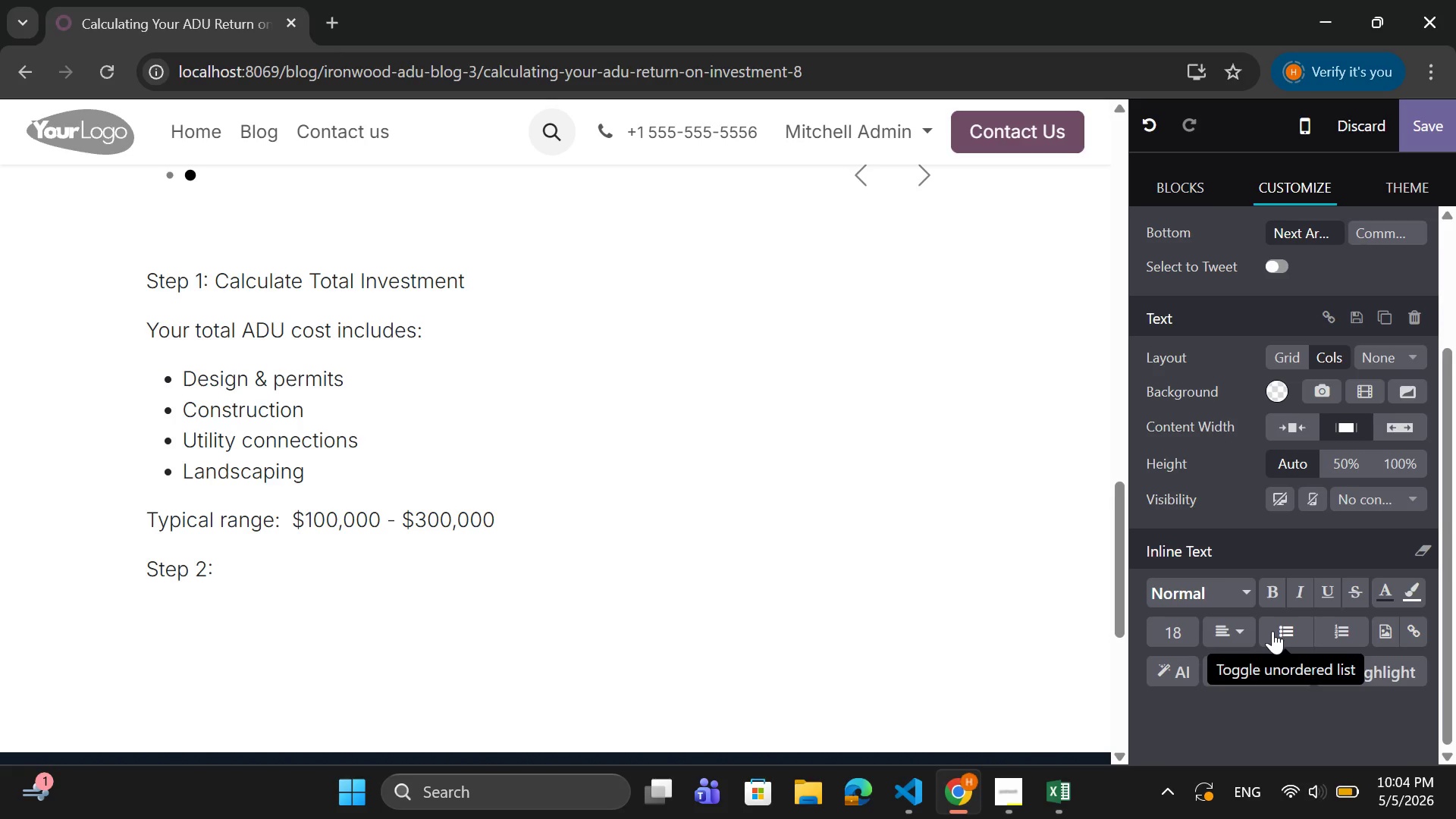 
type(Estimate Rental Income)
 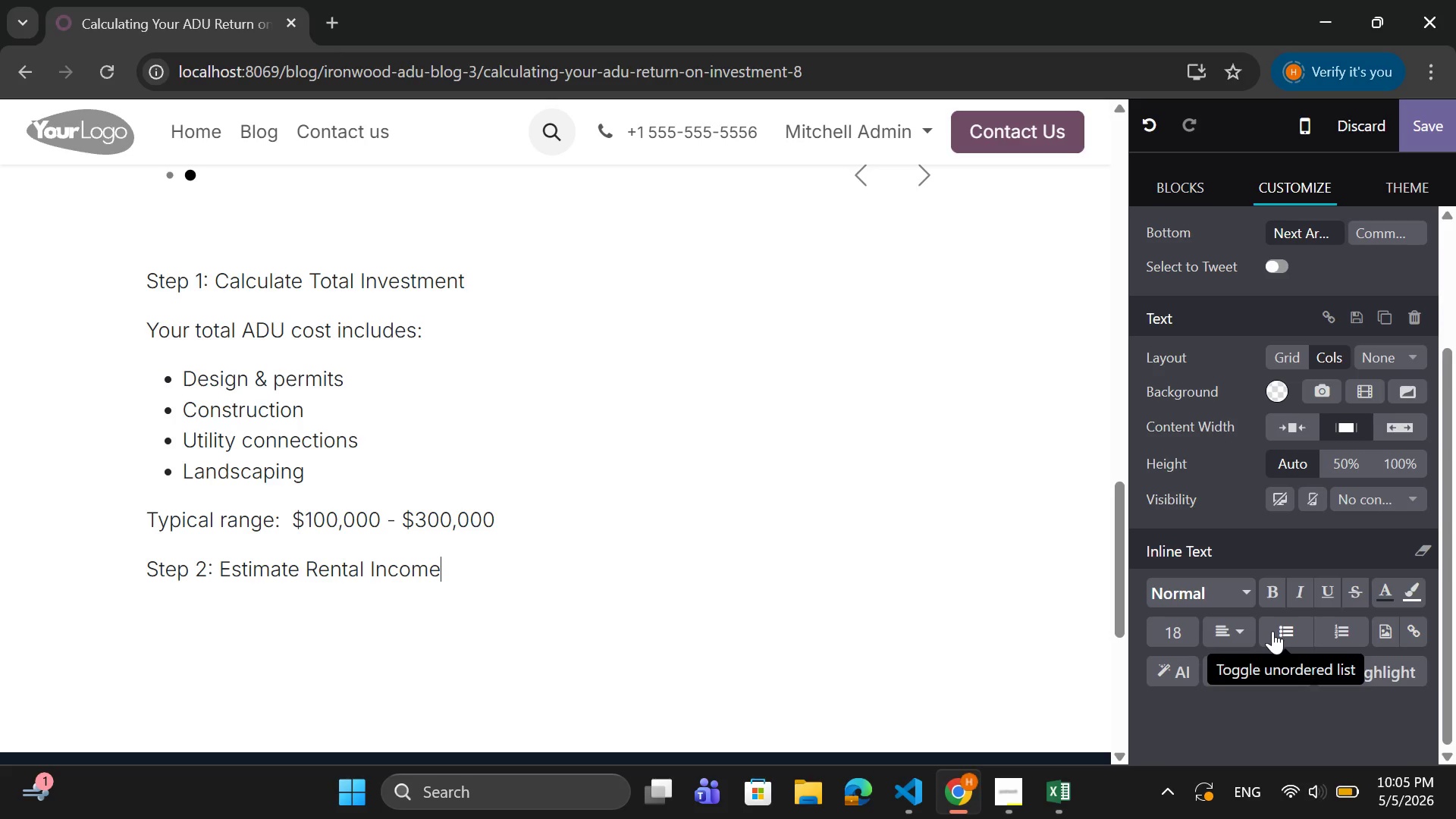 
key(Enter)
 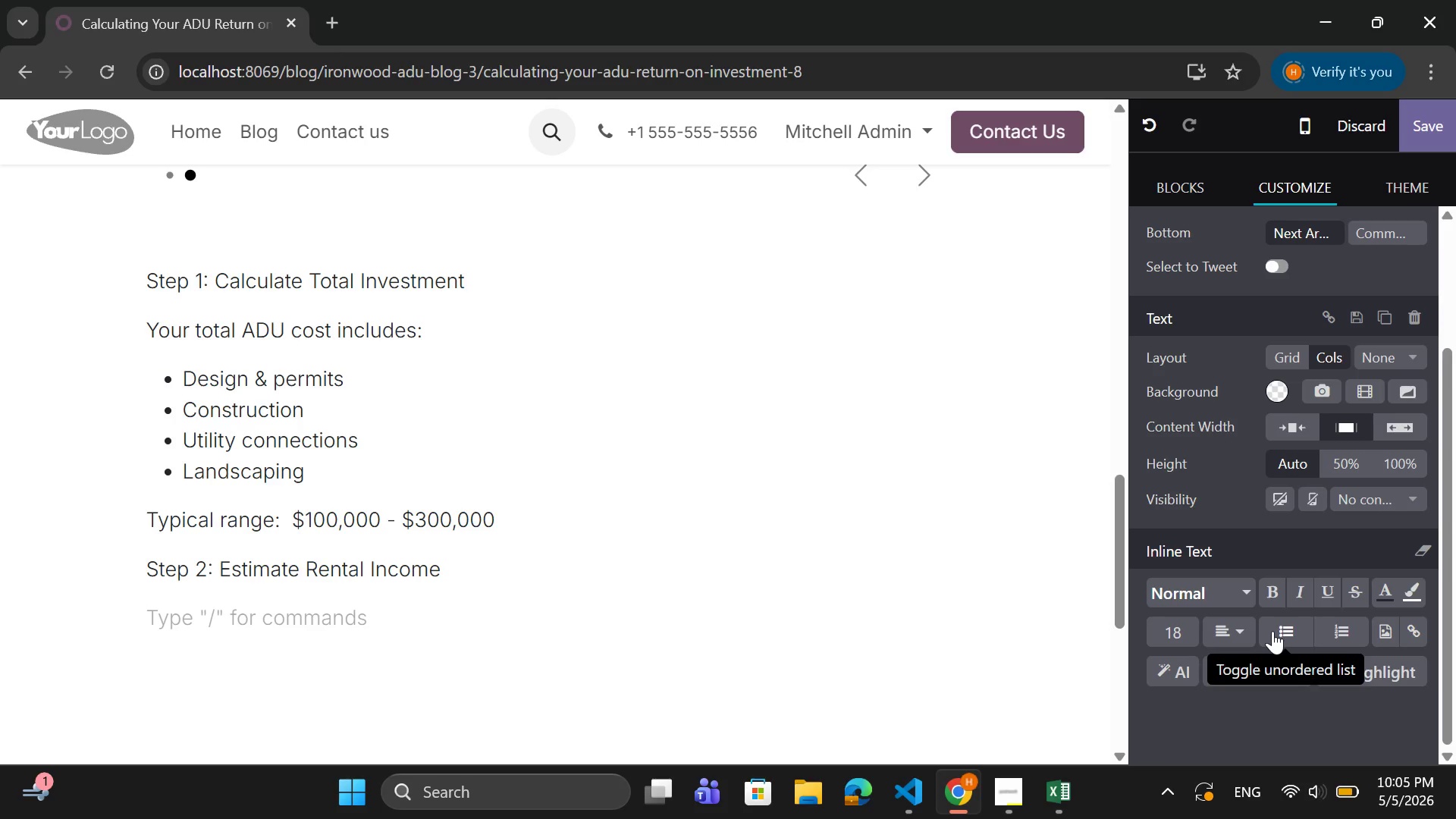 
type(Rental income depends on:)
 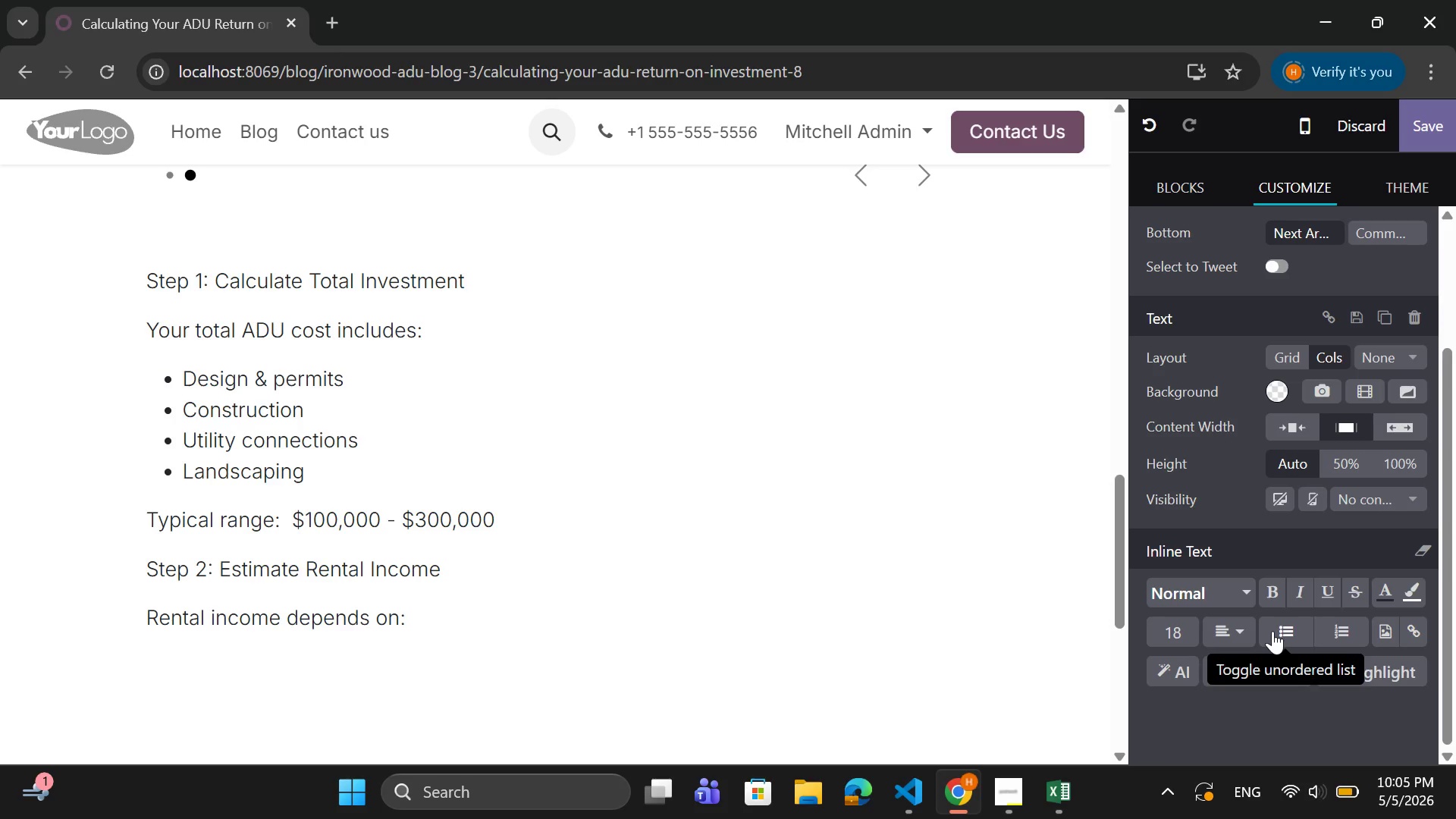 
key(Enter)
 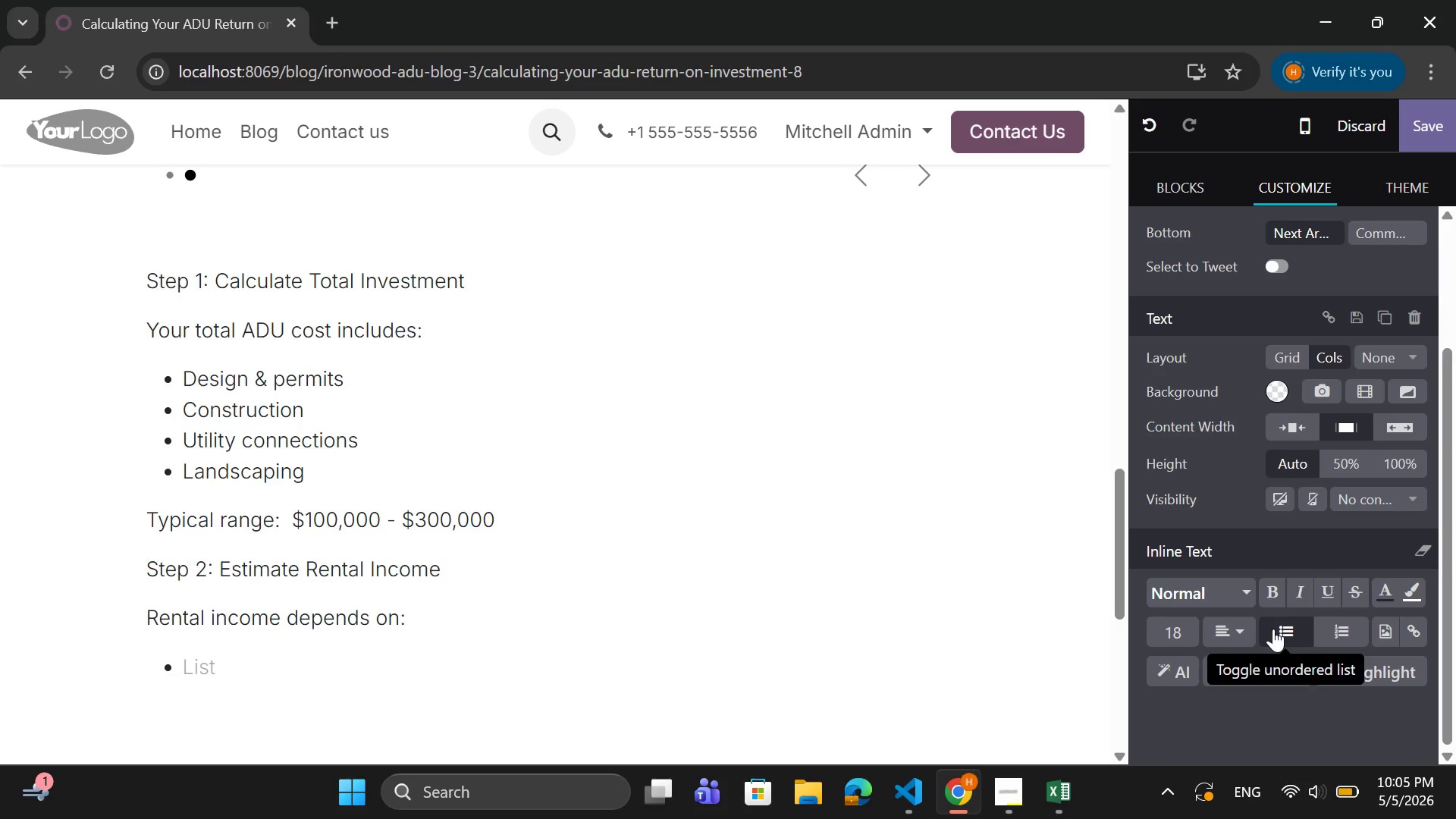 
wait(5.48)
 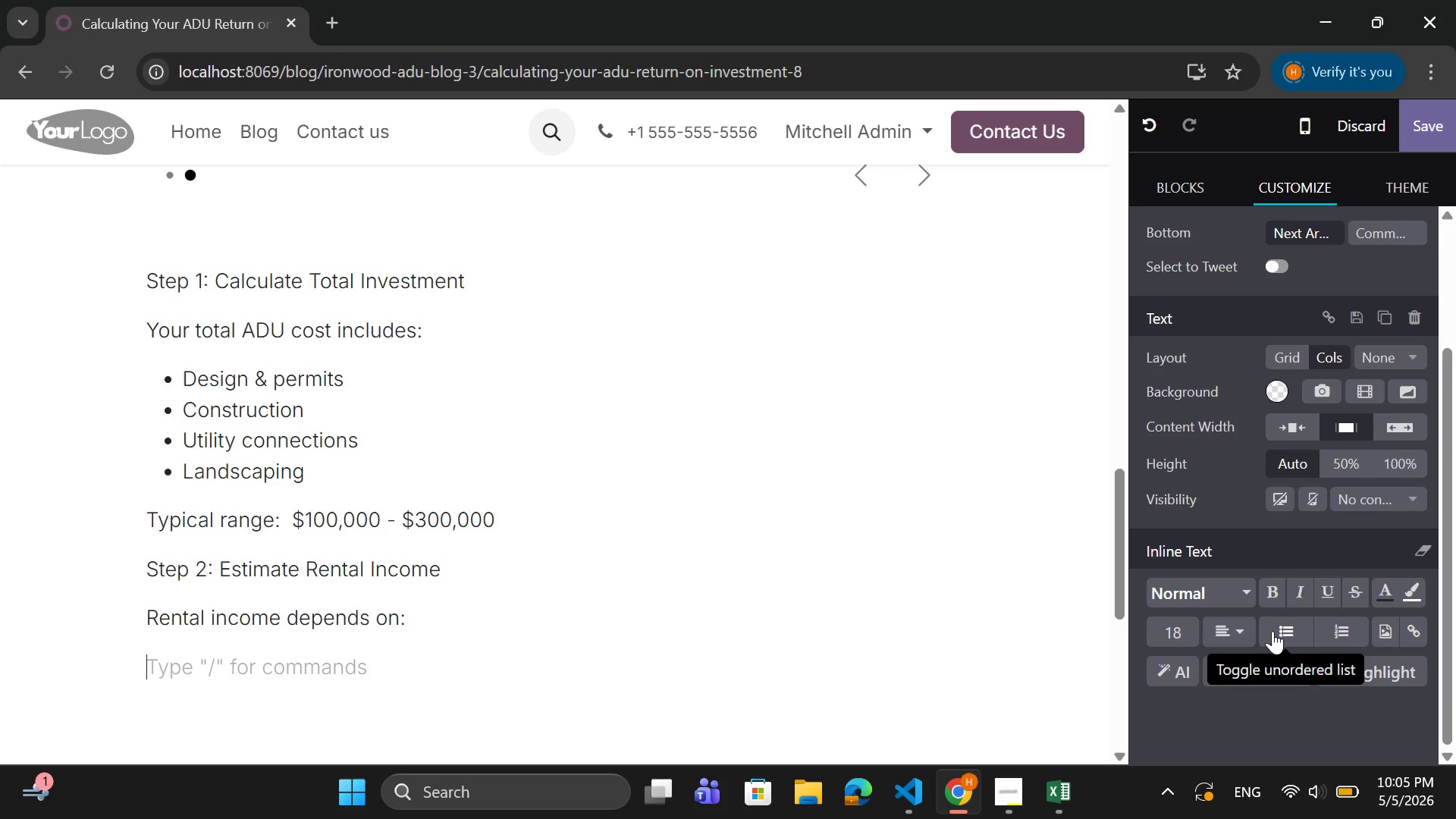 
scroll: coordinate [837, 590], scroll_direction: up, amount: 12.0
 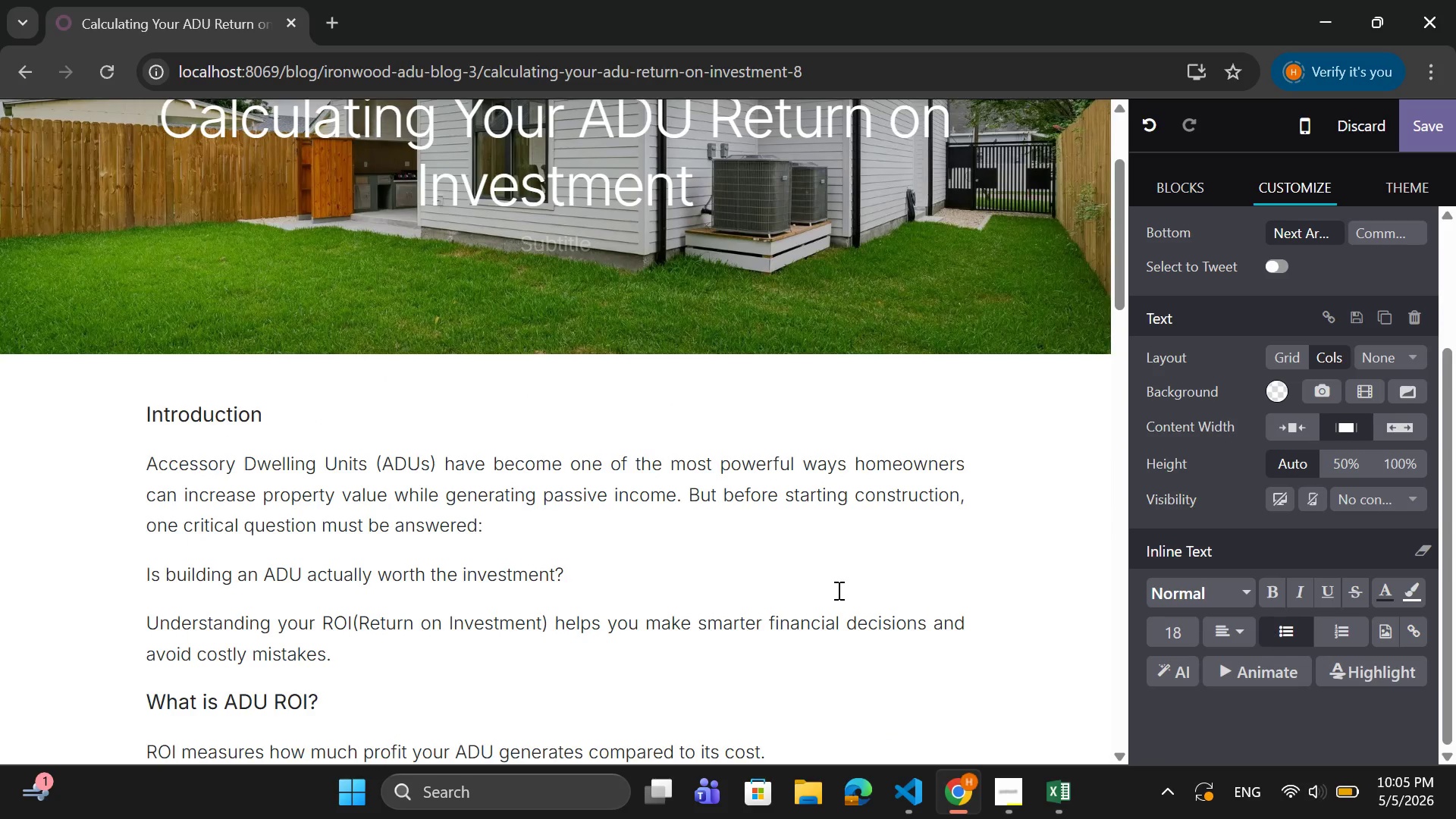 
scroll: coordinate [837, 590], scroll_direction: down, amount: 13.0
 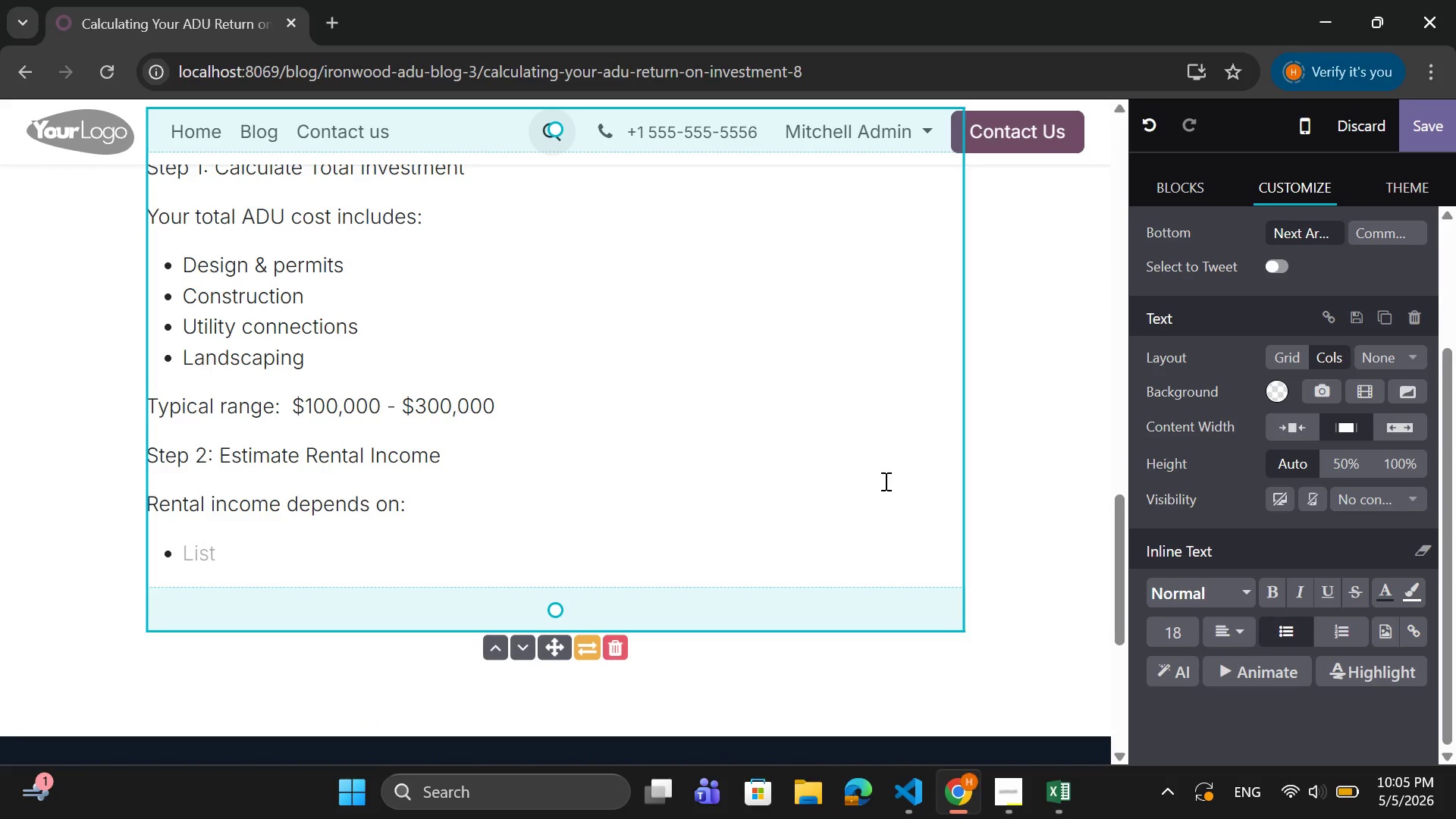 
type(Location)
 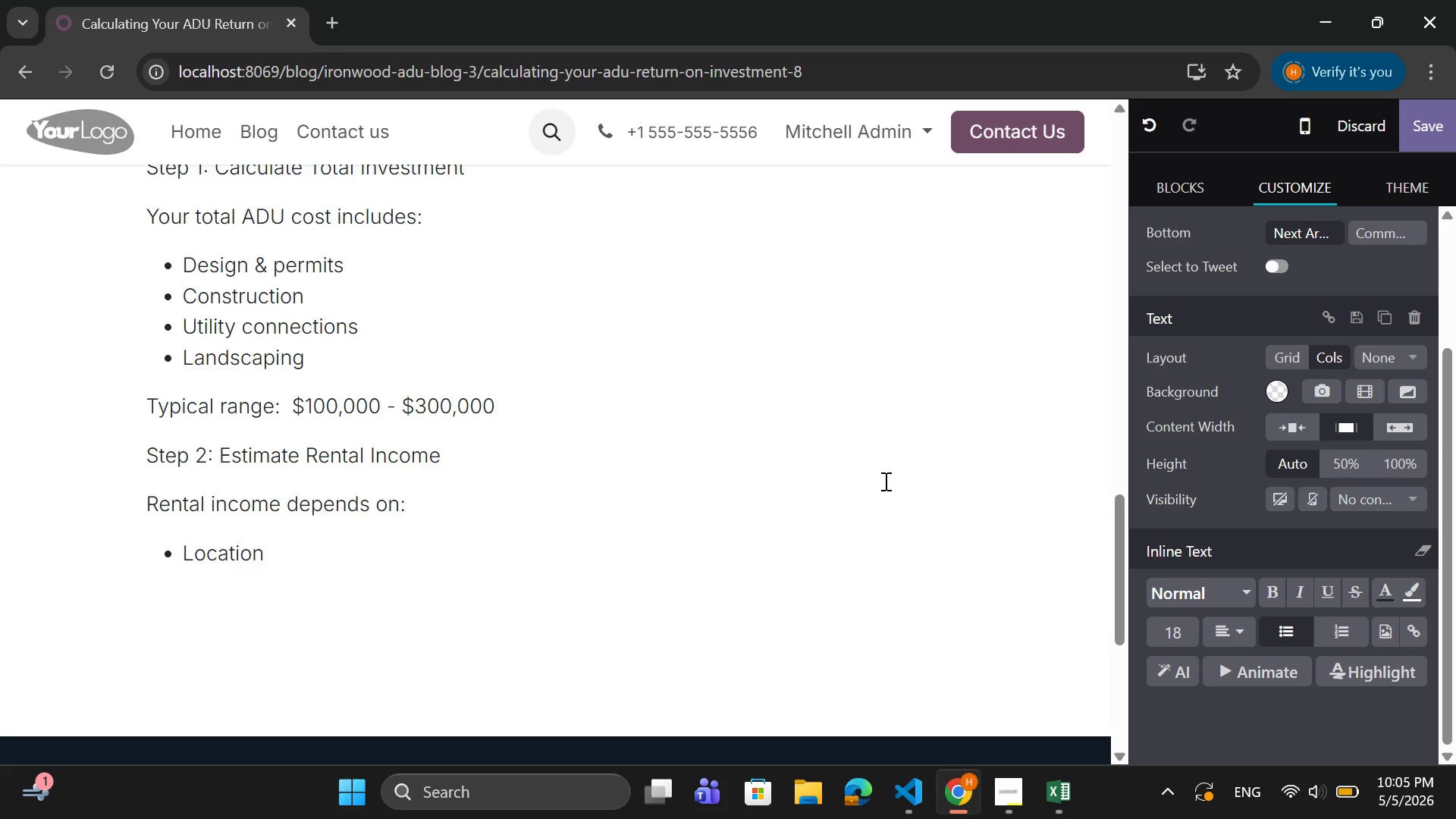 
key(Enter)
 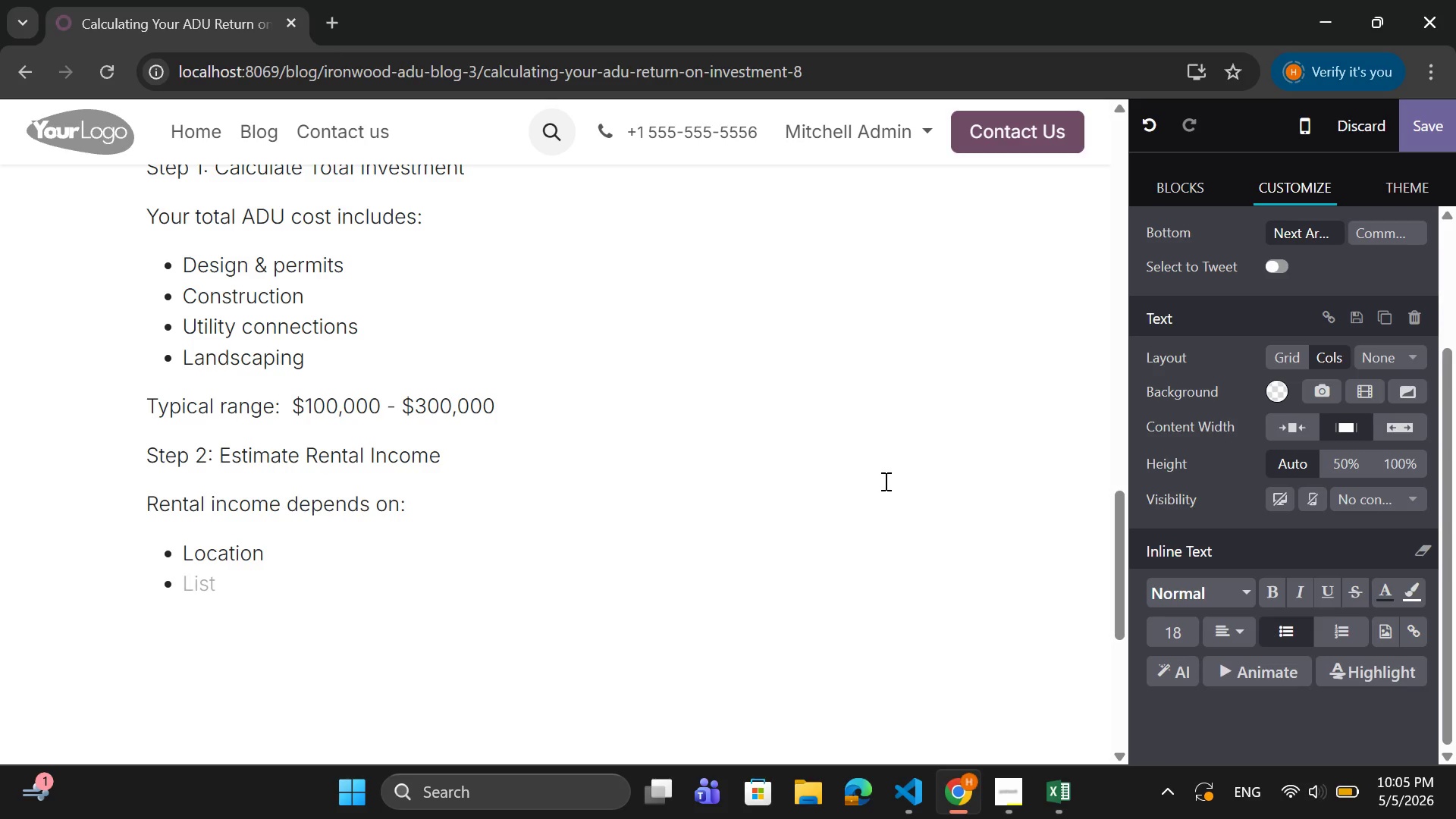 
type(Size)
 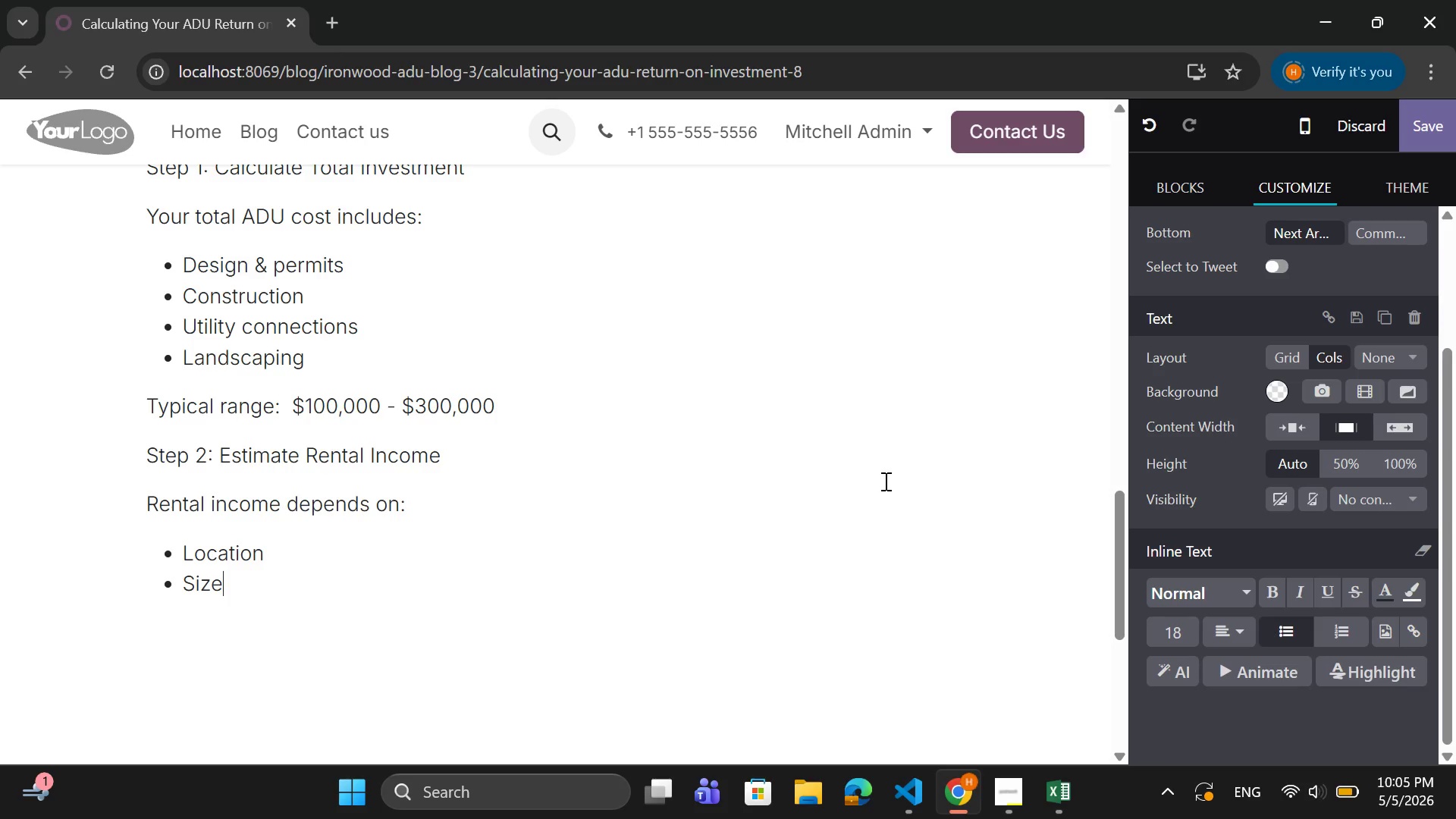 
key(Enter)
 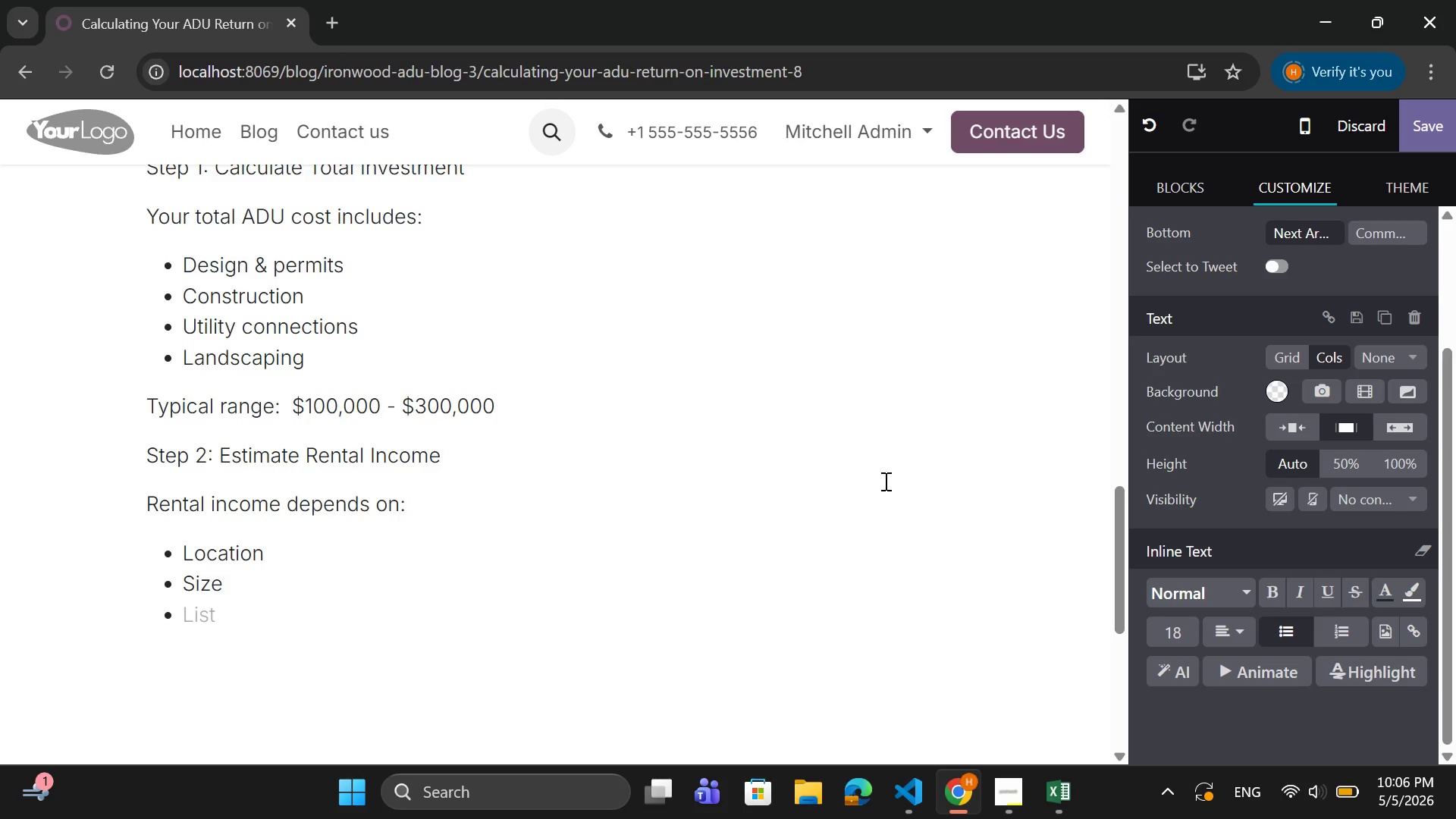 
type(Amenities)
 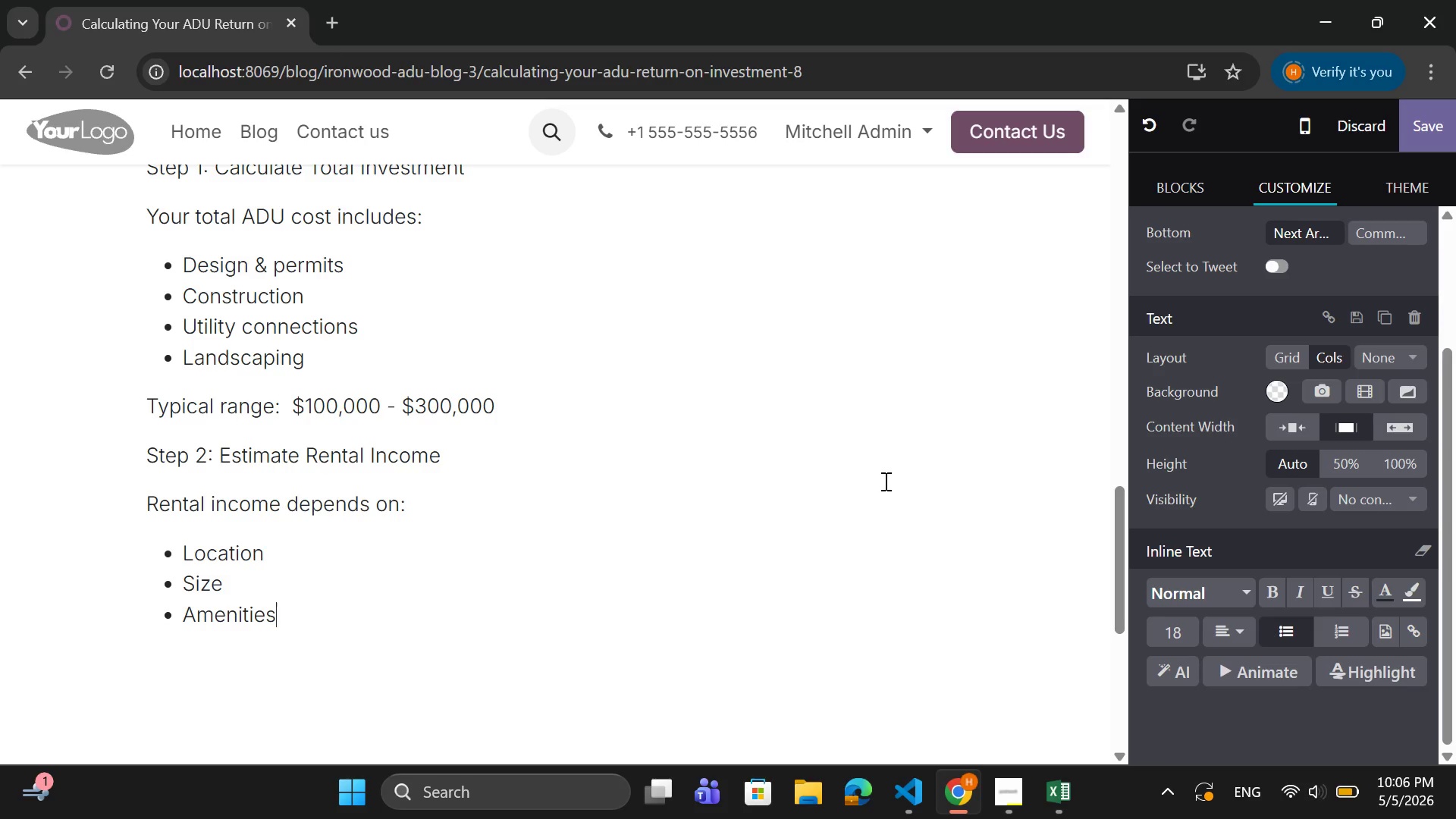 
key(Enter)
 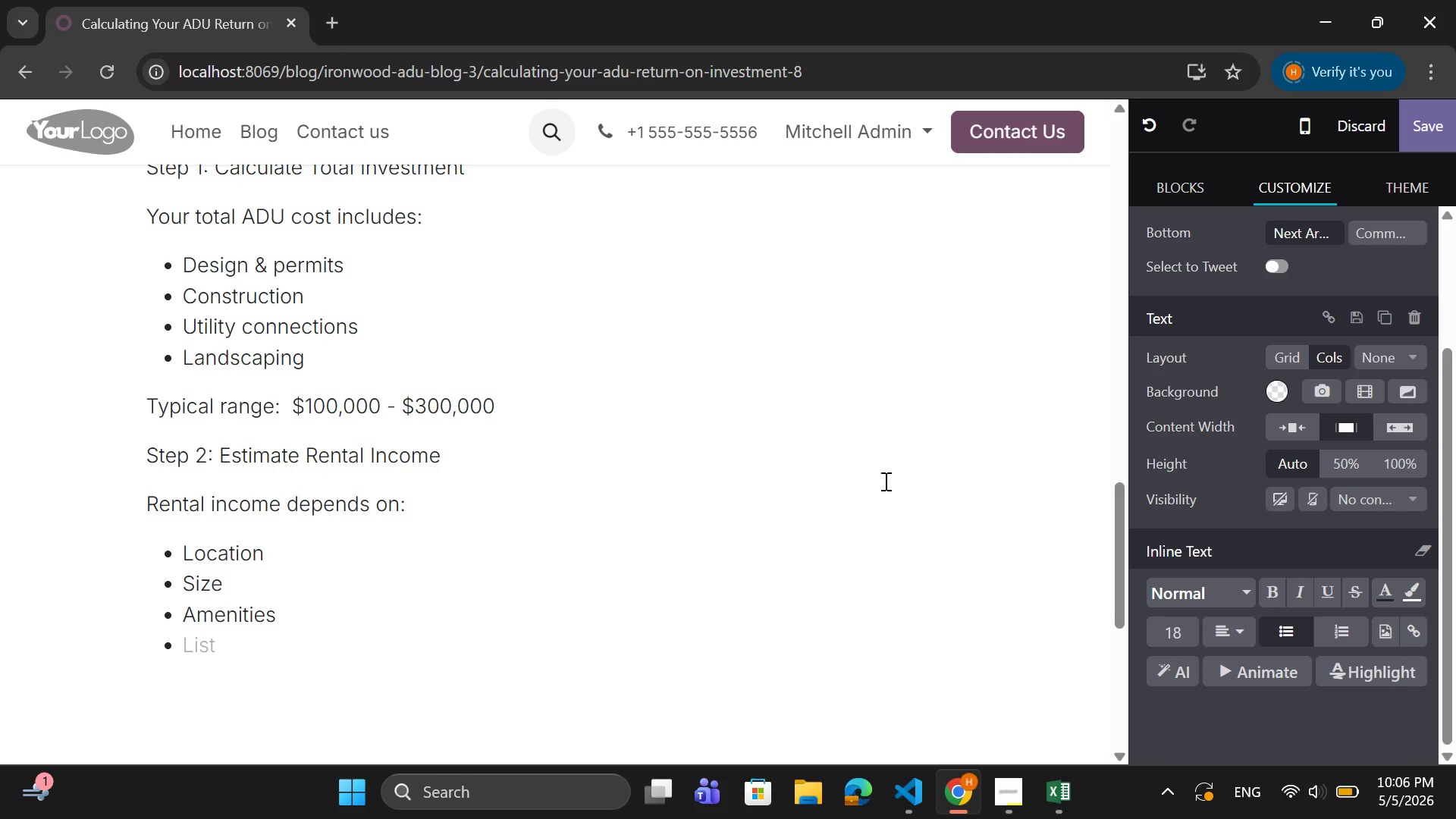 
key(Backspace)
type(Example:)
 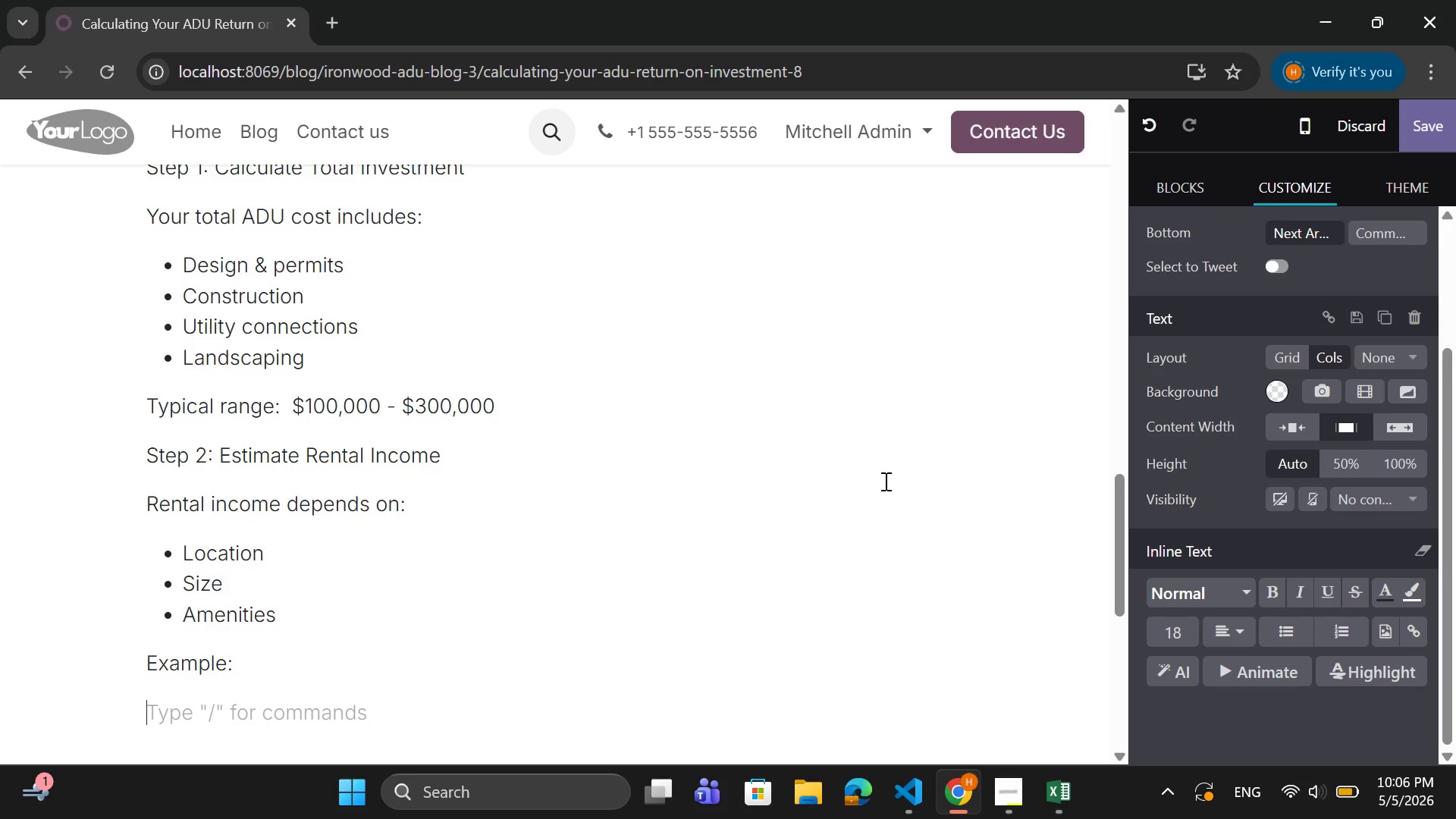 
 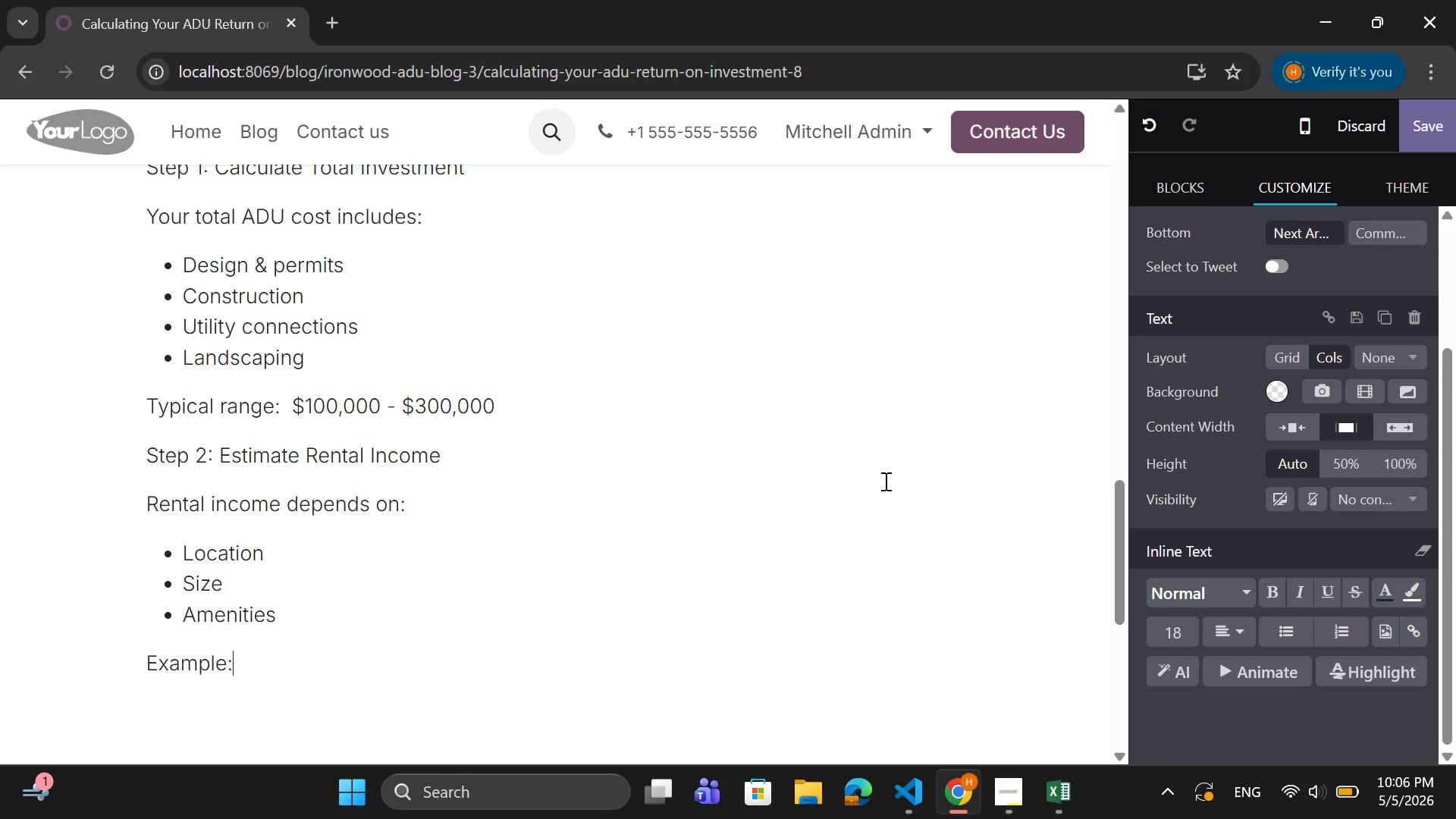 
key(Enter)
 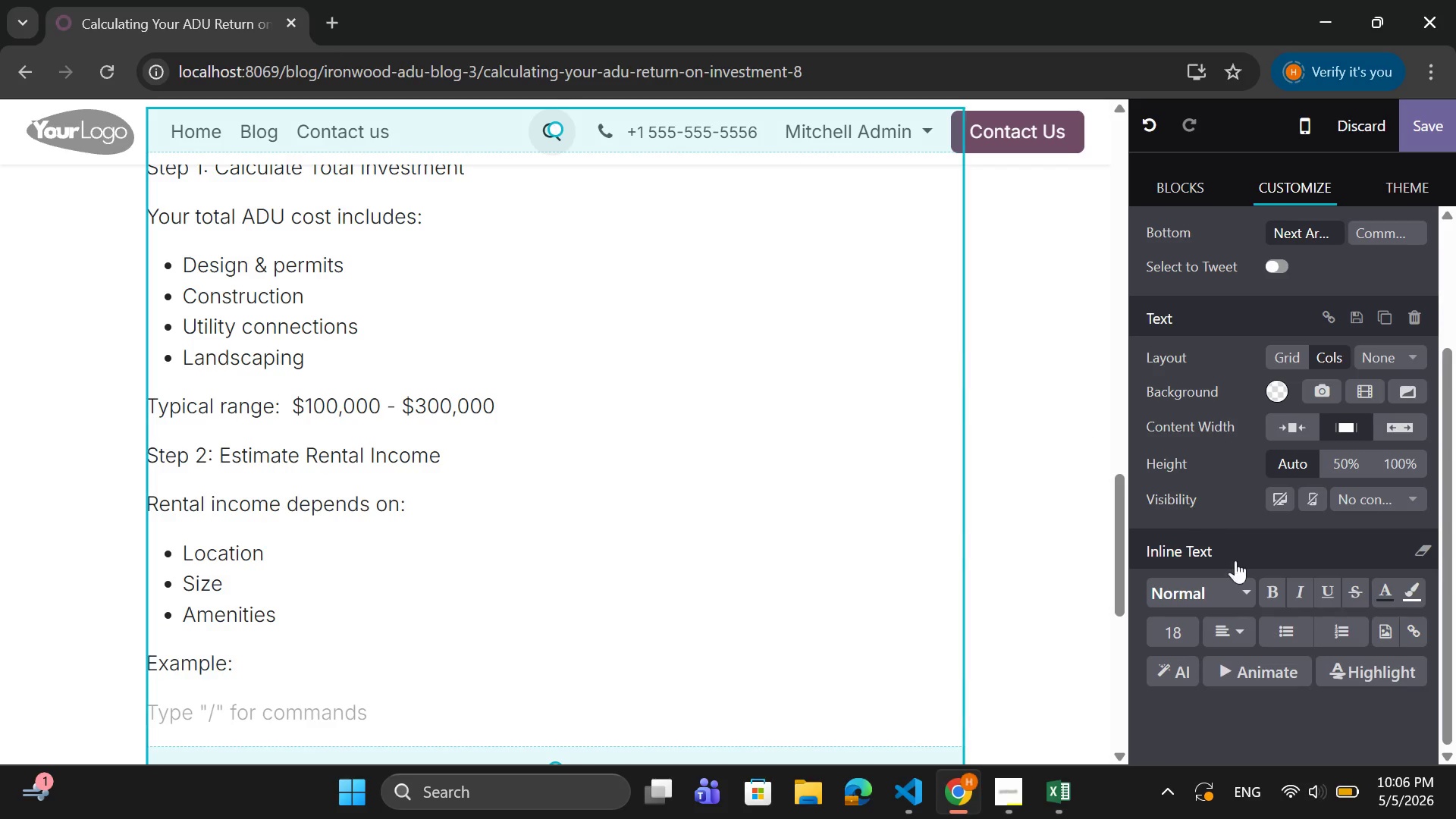 
left_click([1294, 626])
 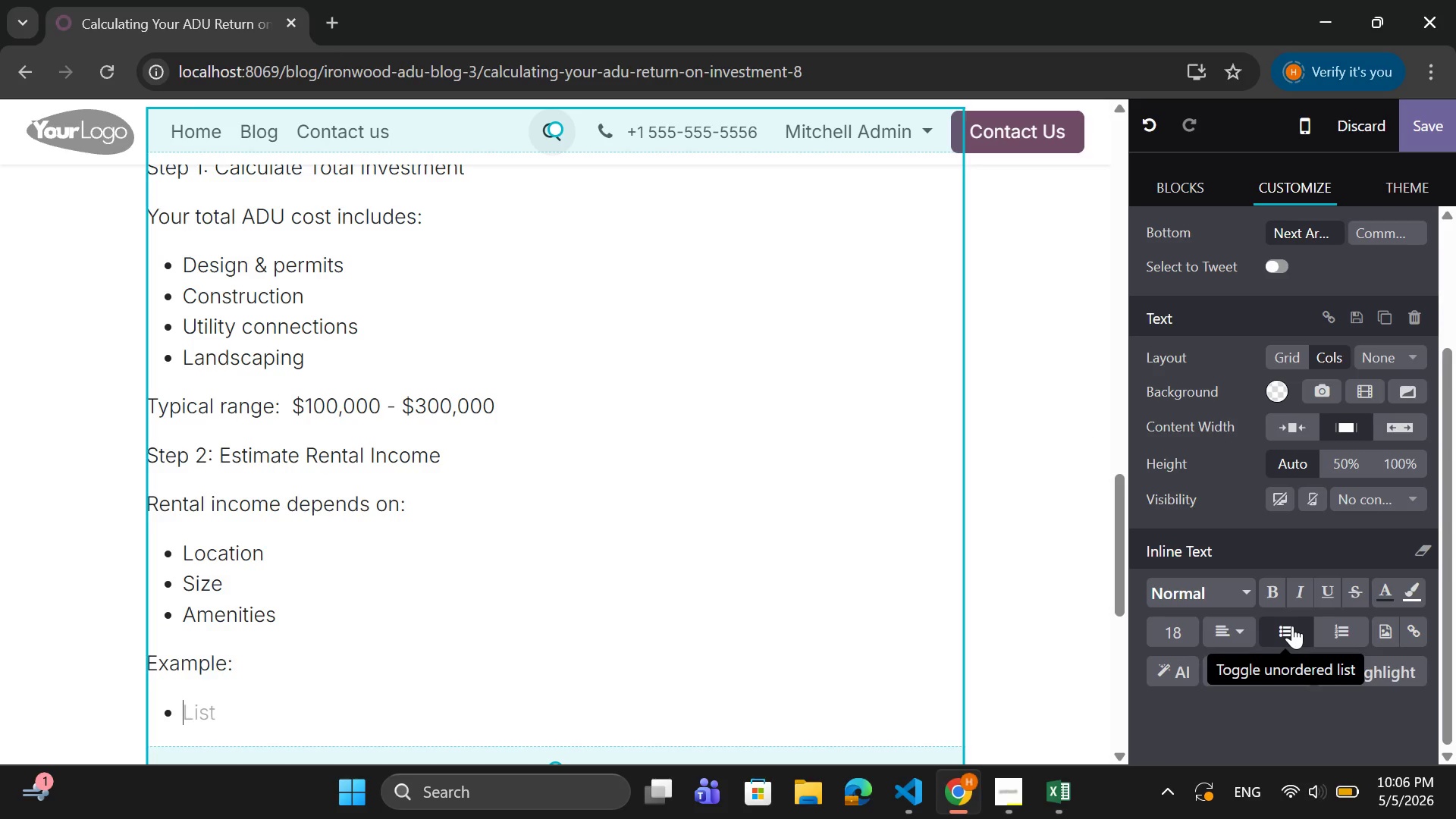 
type(Studio Adu)
key(Backspace)
key(Backspace)
type(DU )
key(Backspace)
type(: 4)
key(Backspace)
 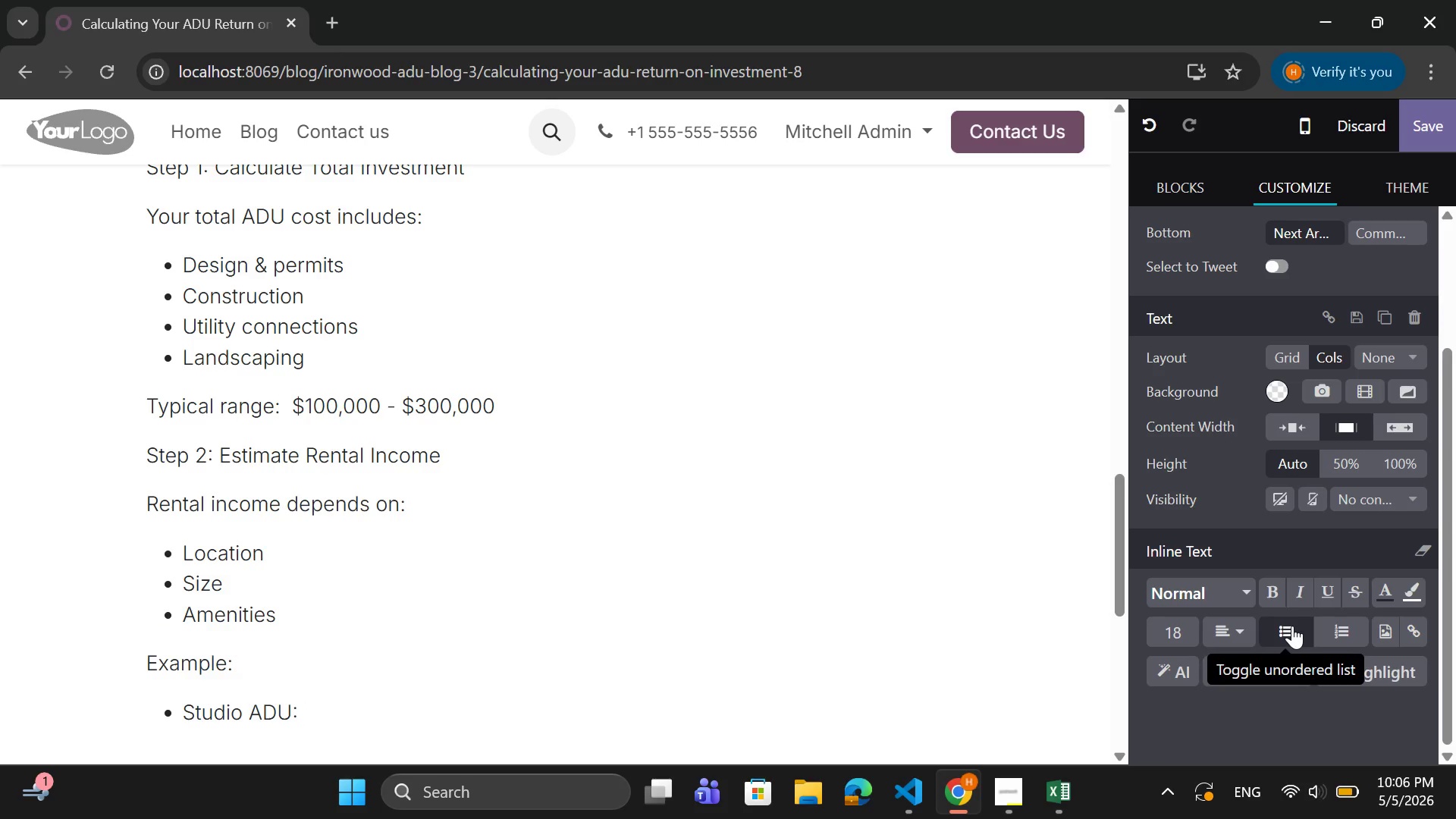 
 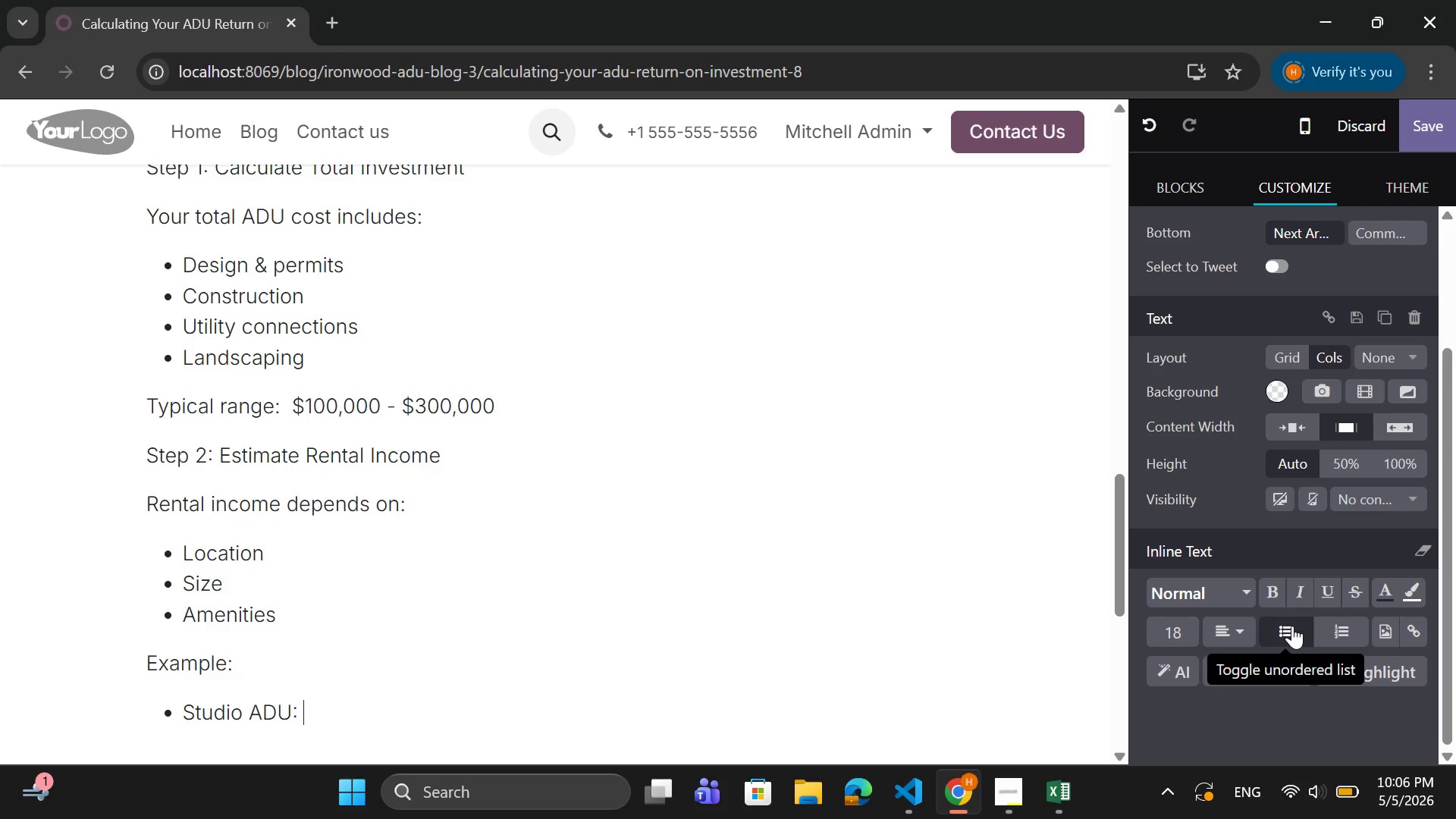 
hold_key(key=CapsLock, duration=1.39)
 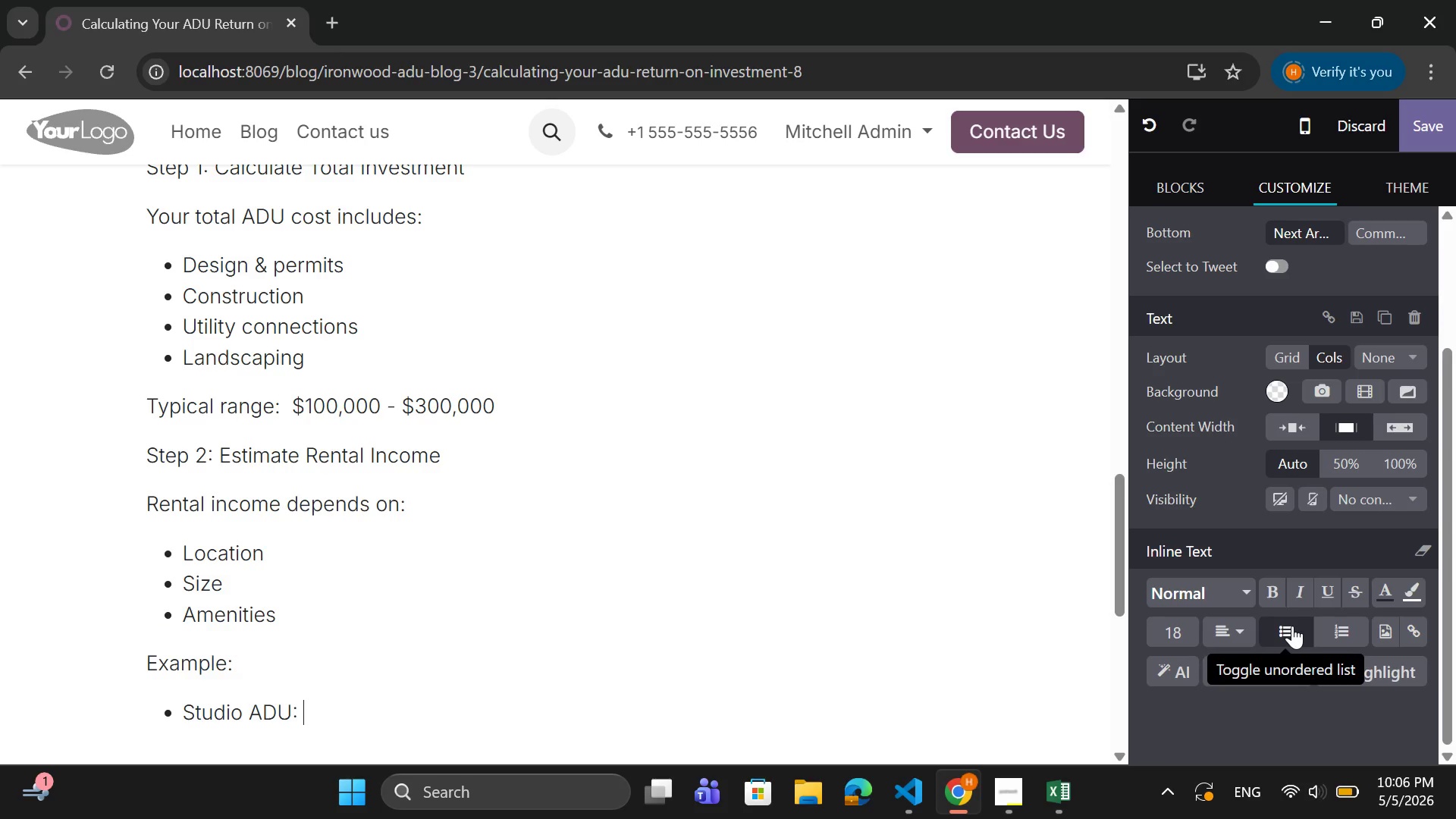 
wait(6.5)
 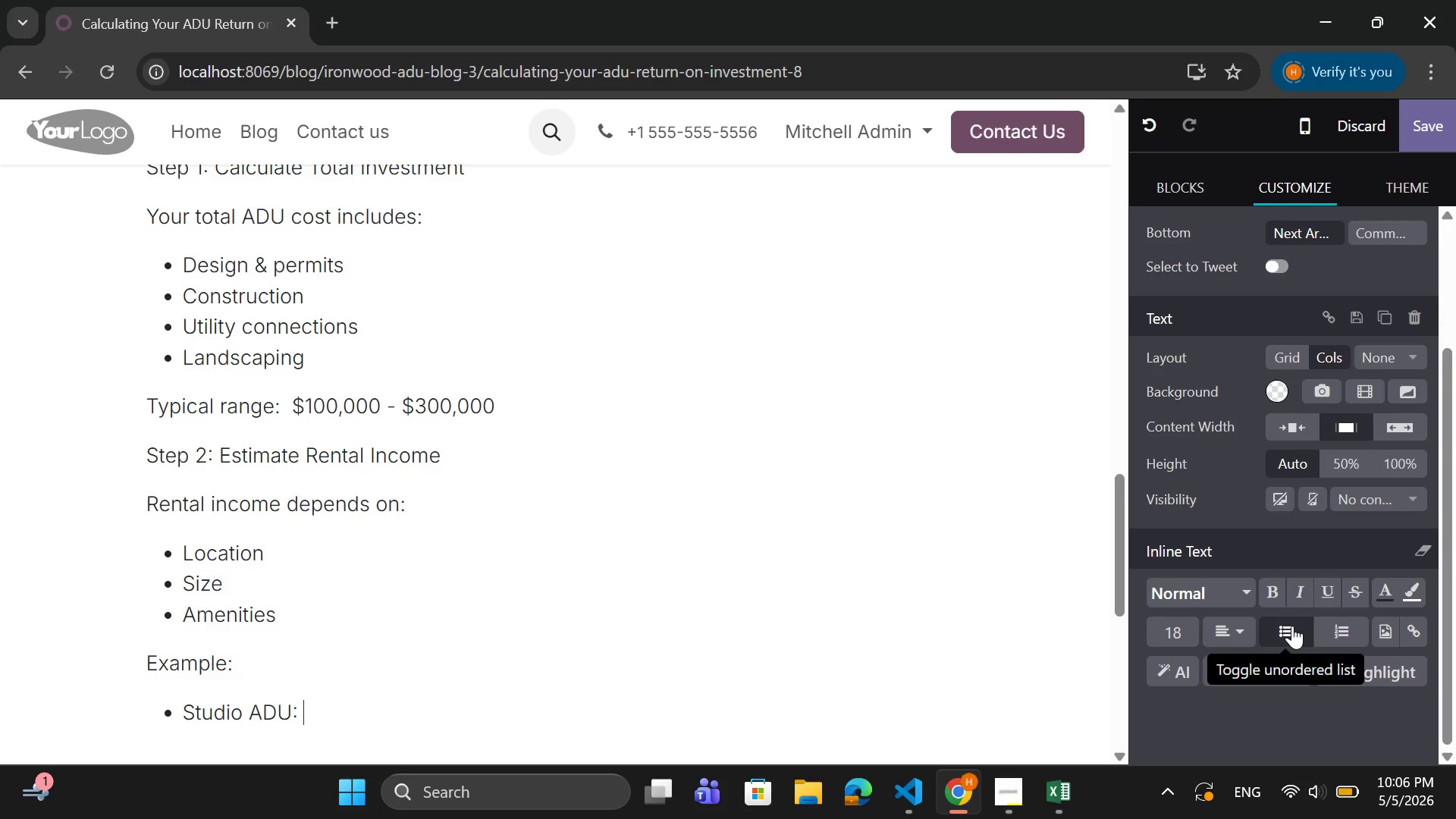 
type($1,200/MONTH)
key(Backspace)
key(Backspace)
key(Backspace)
key(Backspace)
key(Backspace)
type(month)
 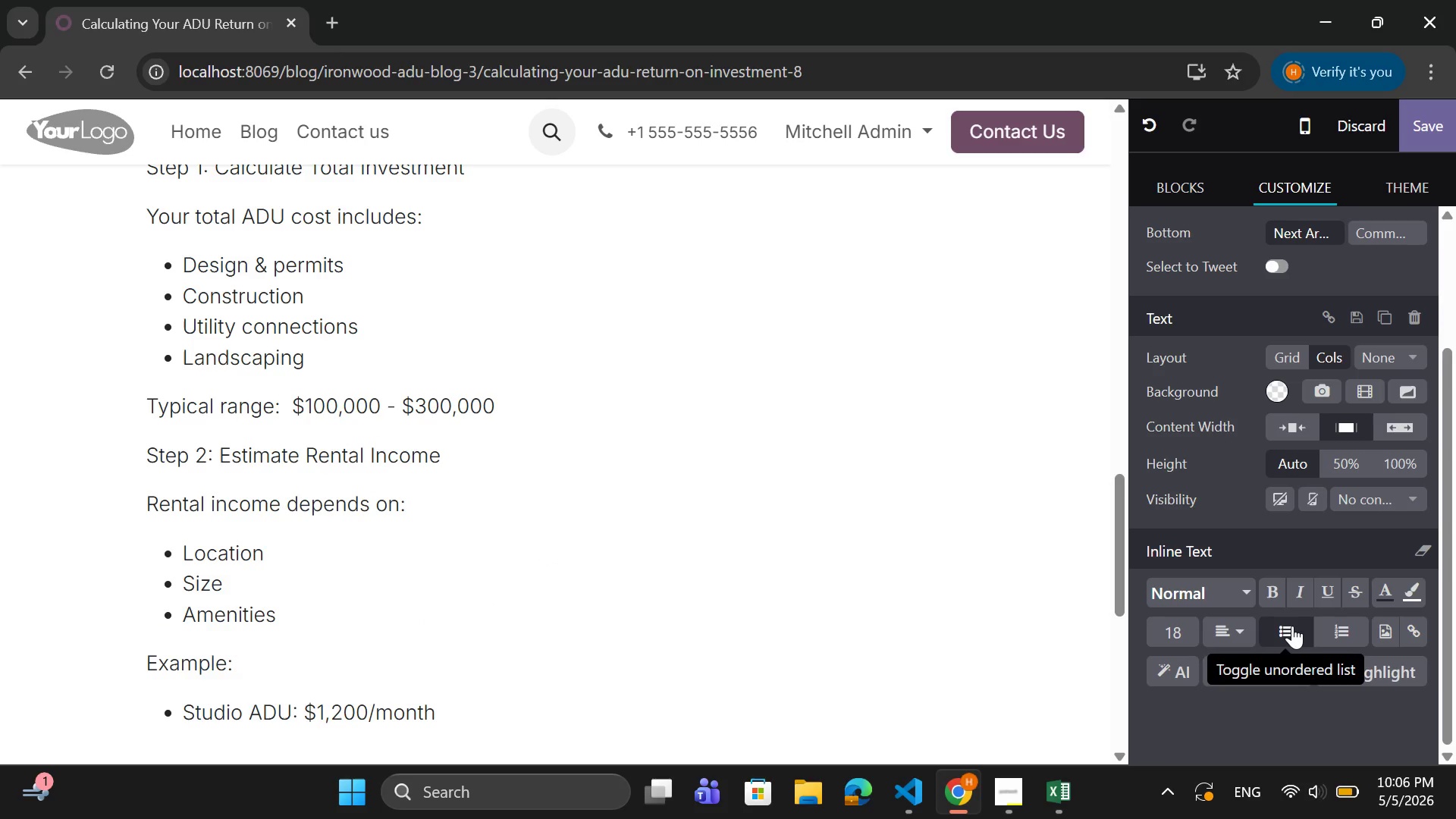 
key(Enter)
 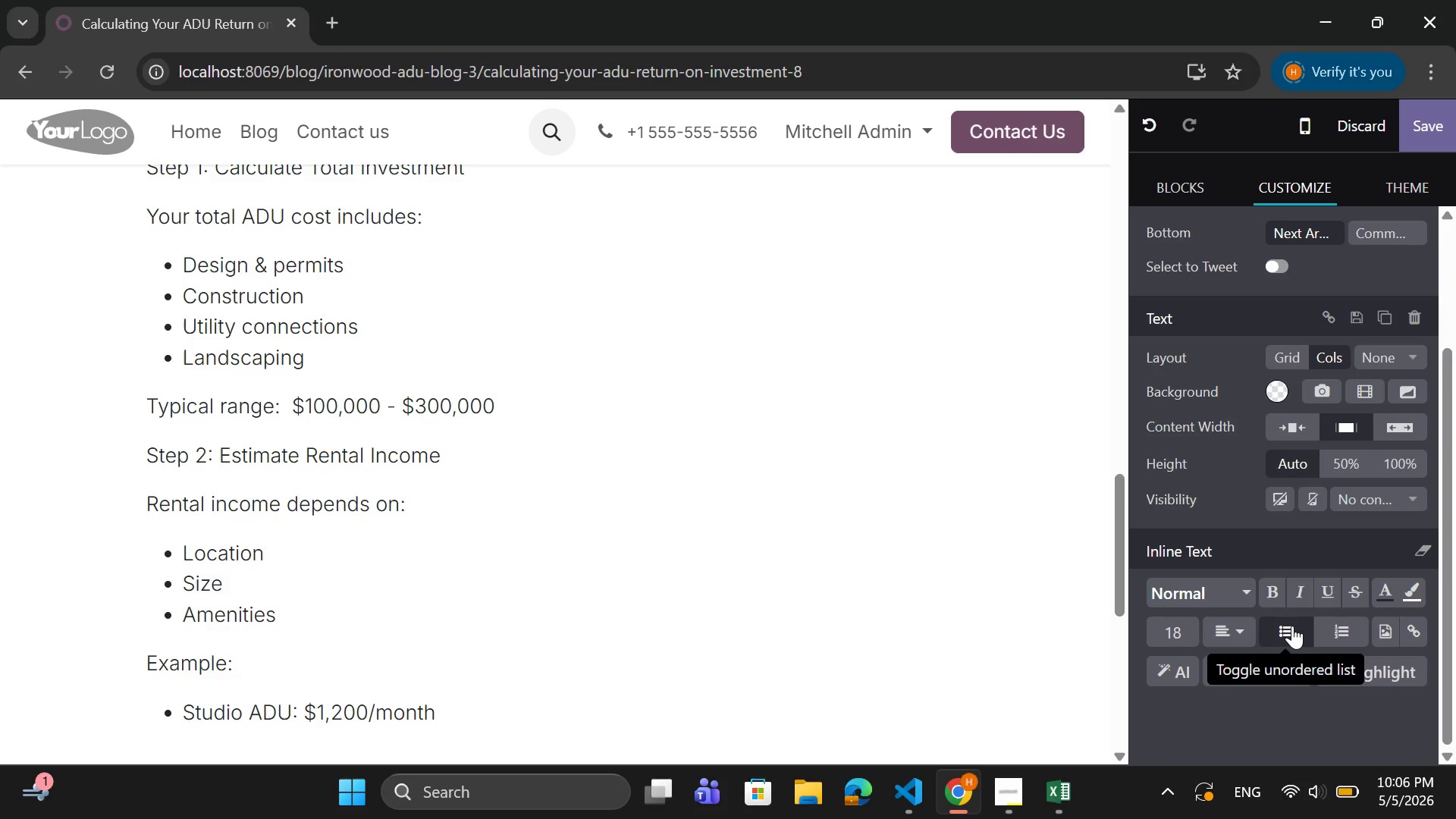 
key(Enter)
 